 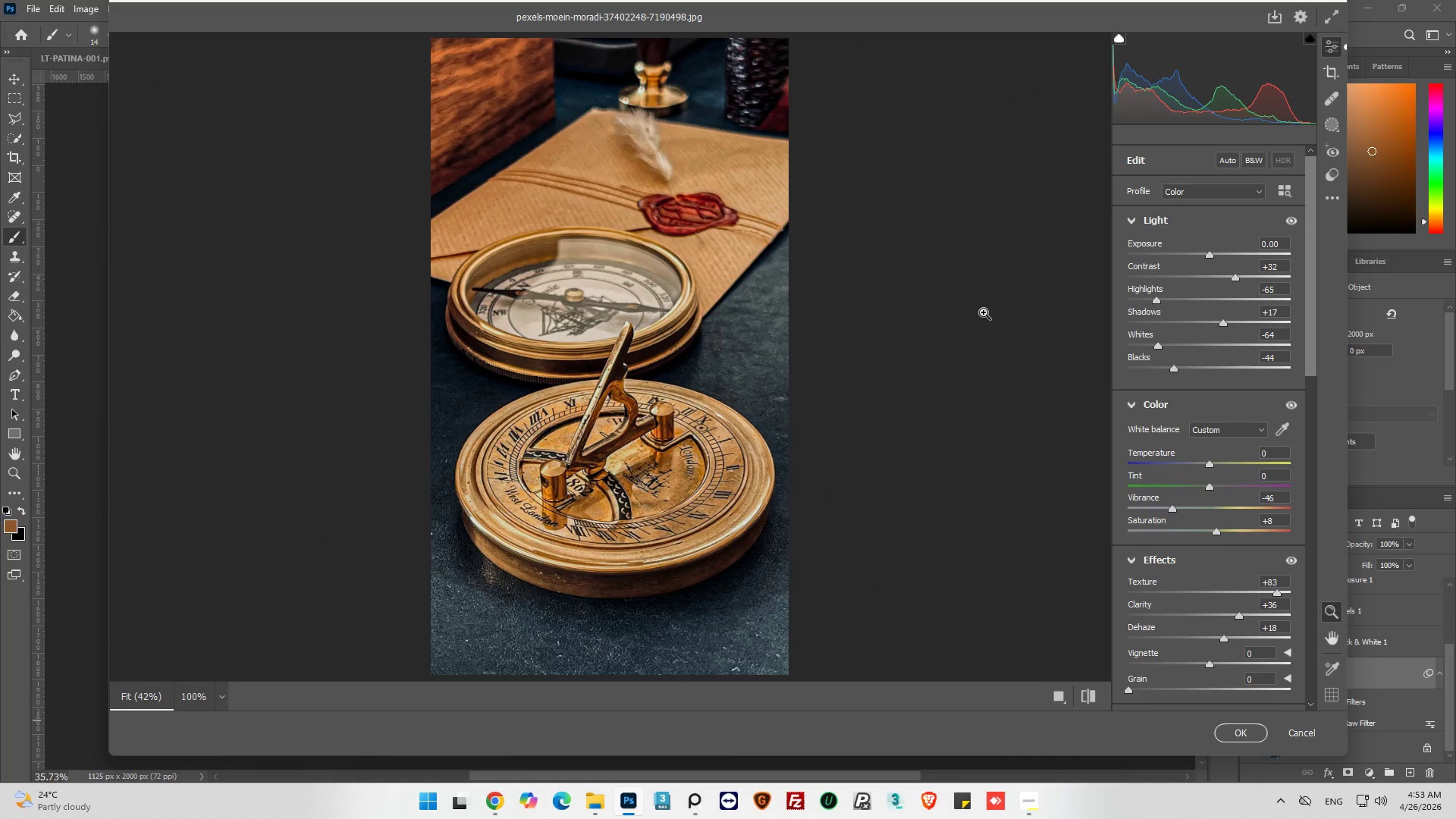 
left_click_drag(start_coordinate=[1311, 348], to_coordinate=[1301, 441])
 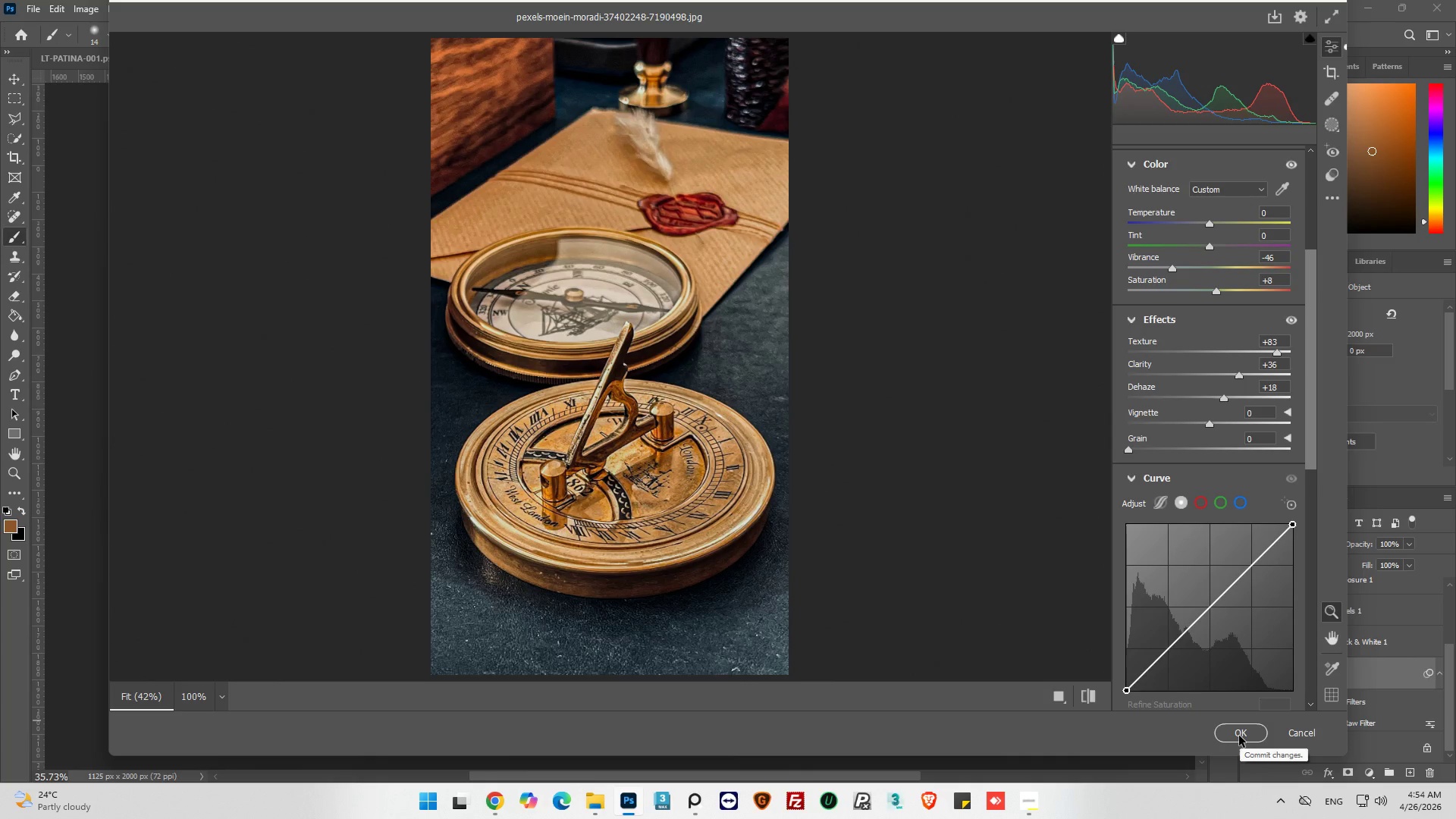 
wait(10.44)
 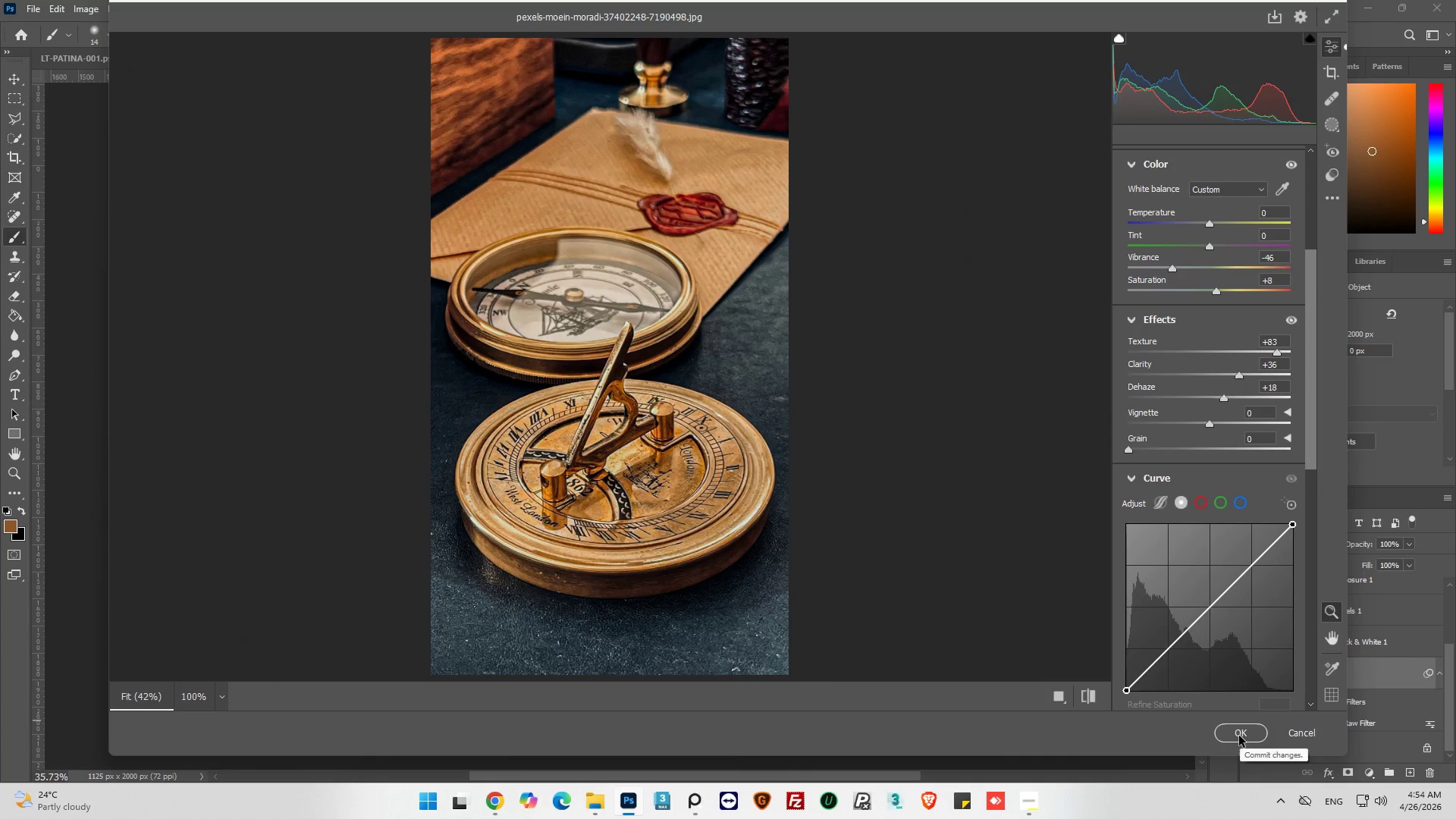 
left_click([1239, 736])
 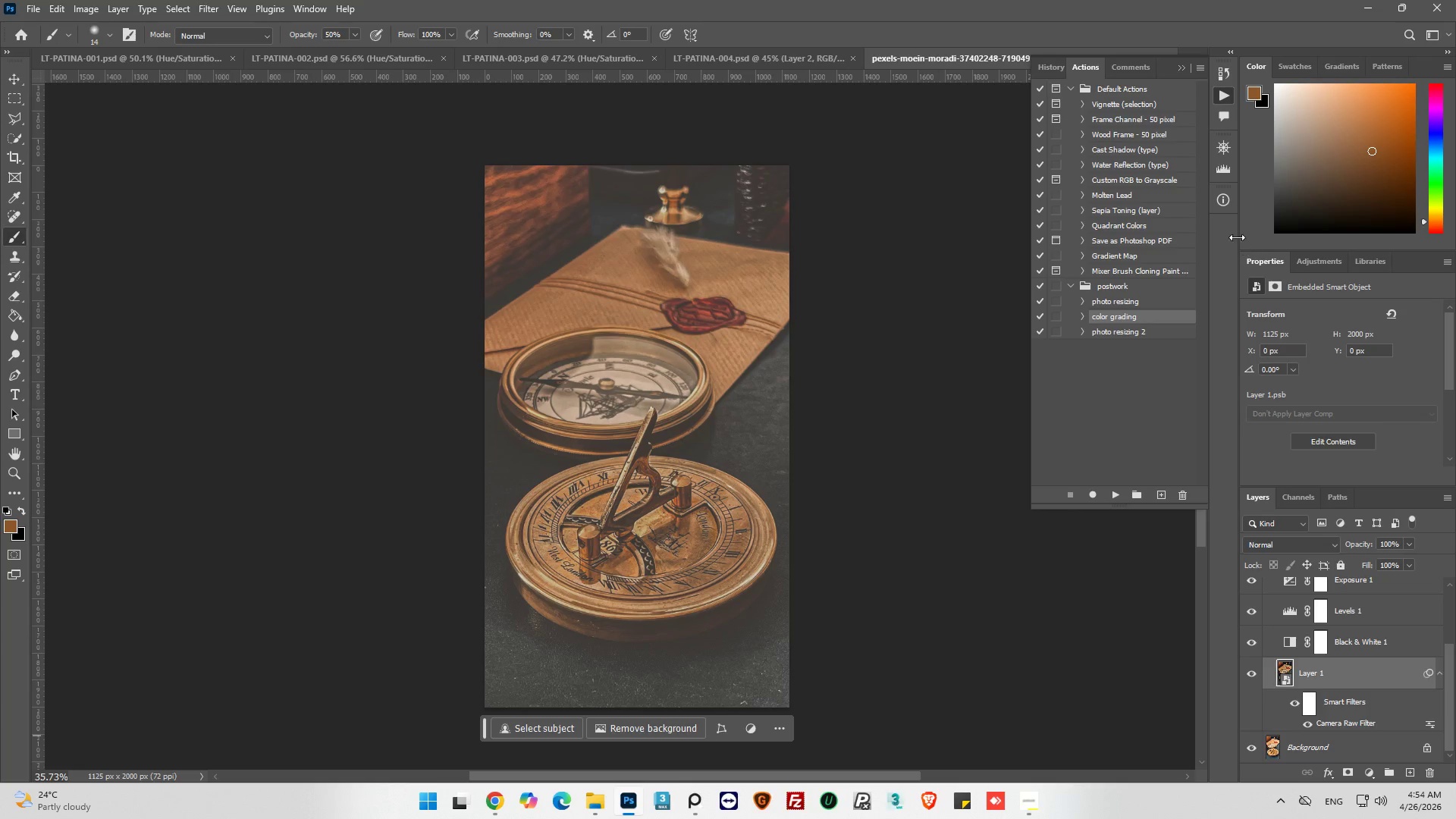 
left_click([1225, 96])
 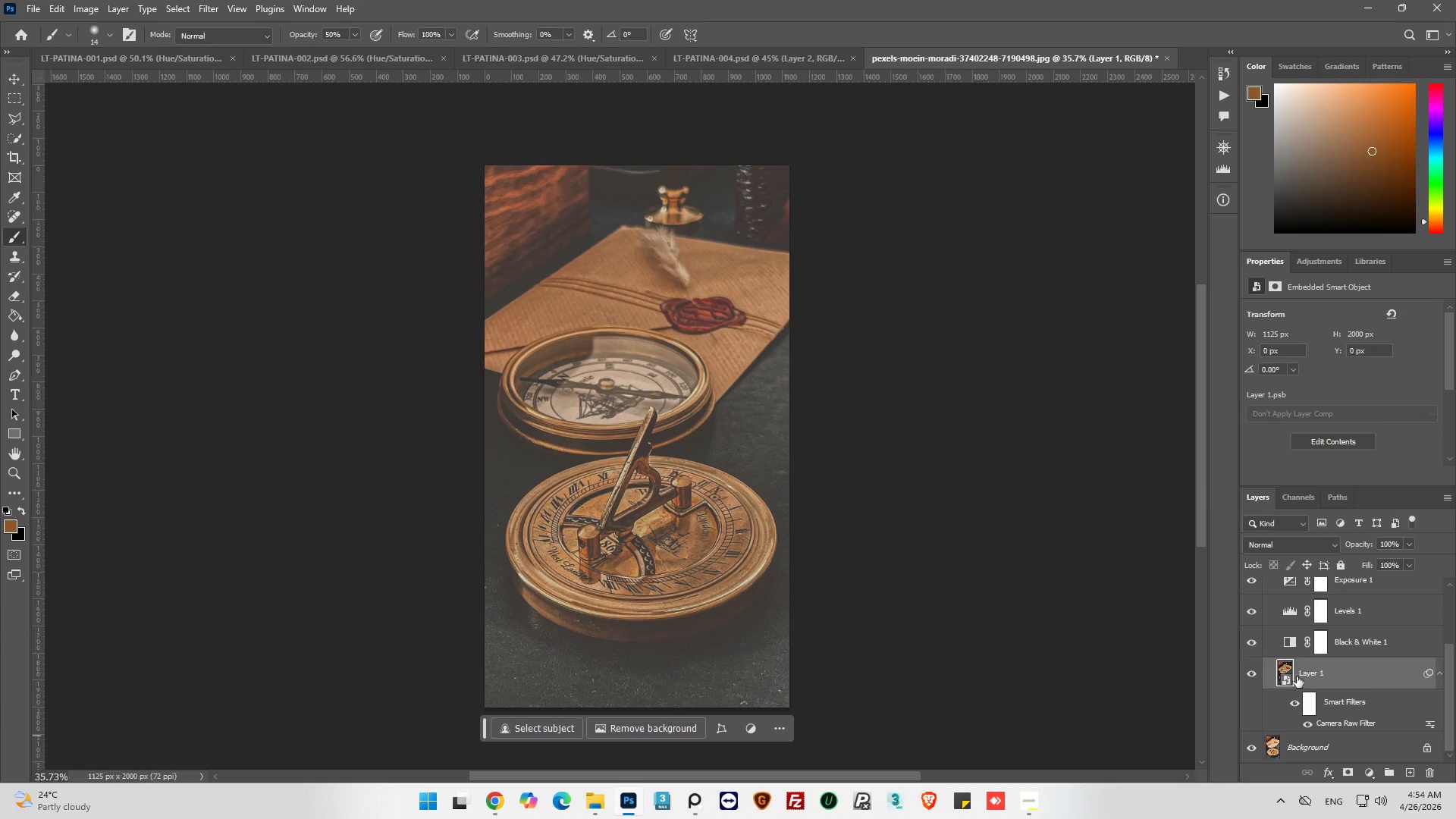 
left_click([1329, 647])
 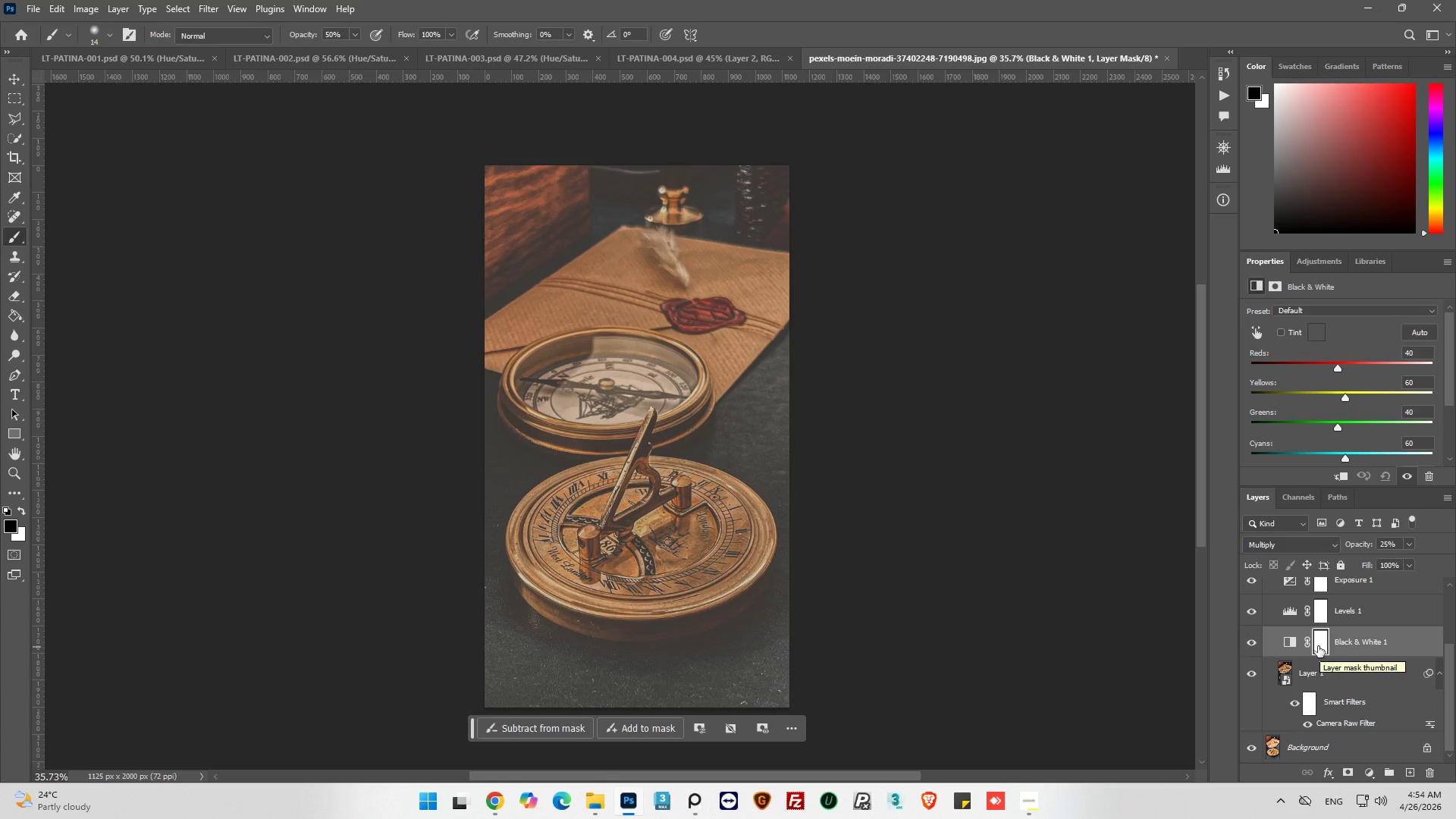 
wait(5.25)
 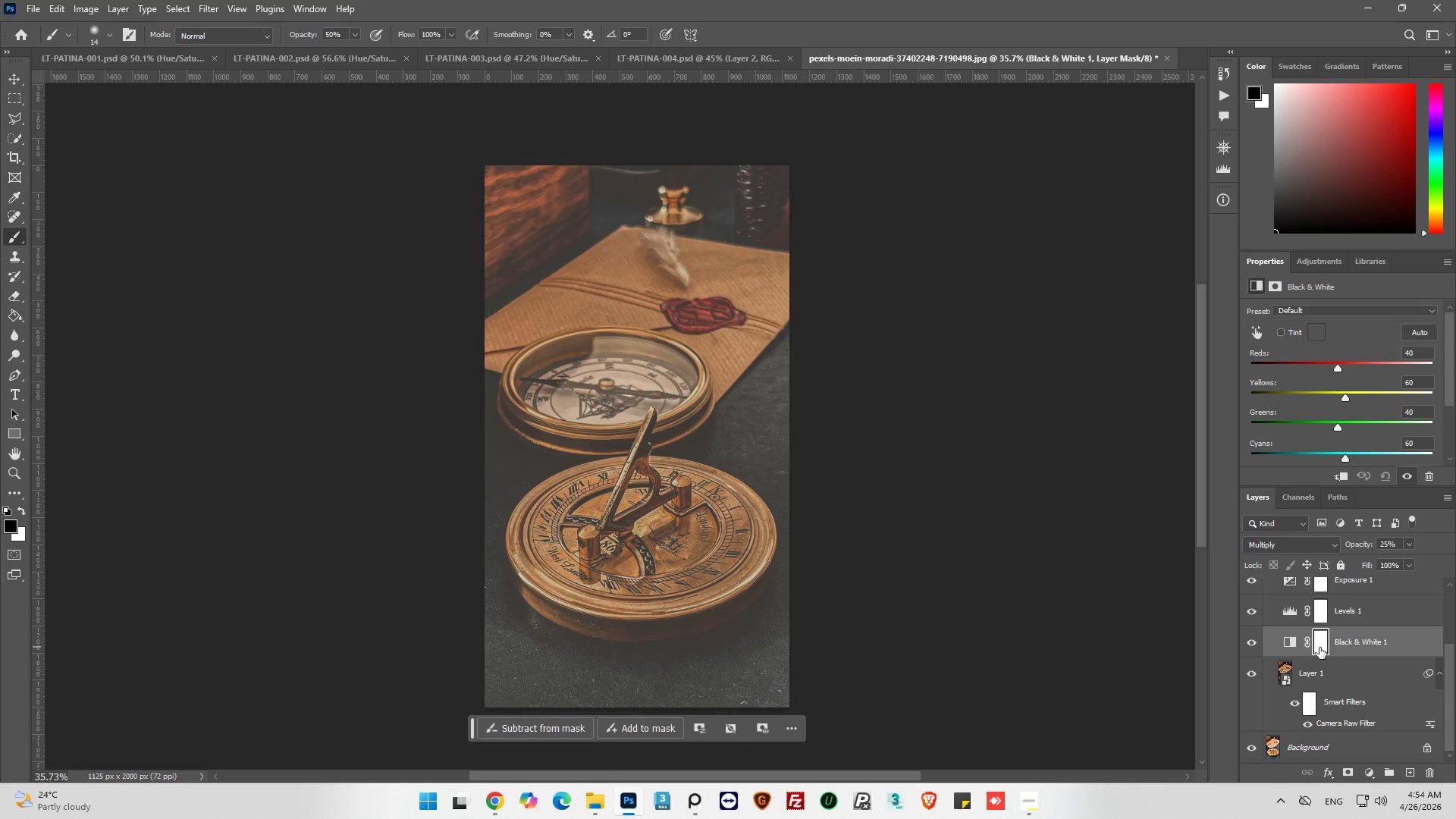 
key(Control+I)
 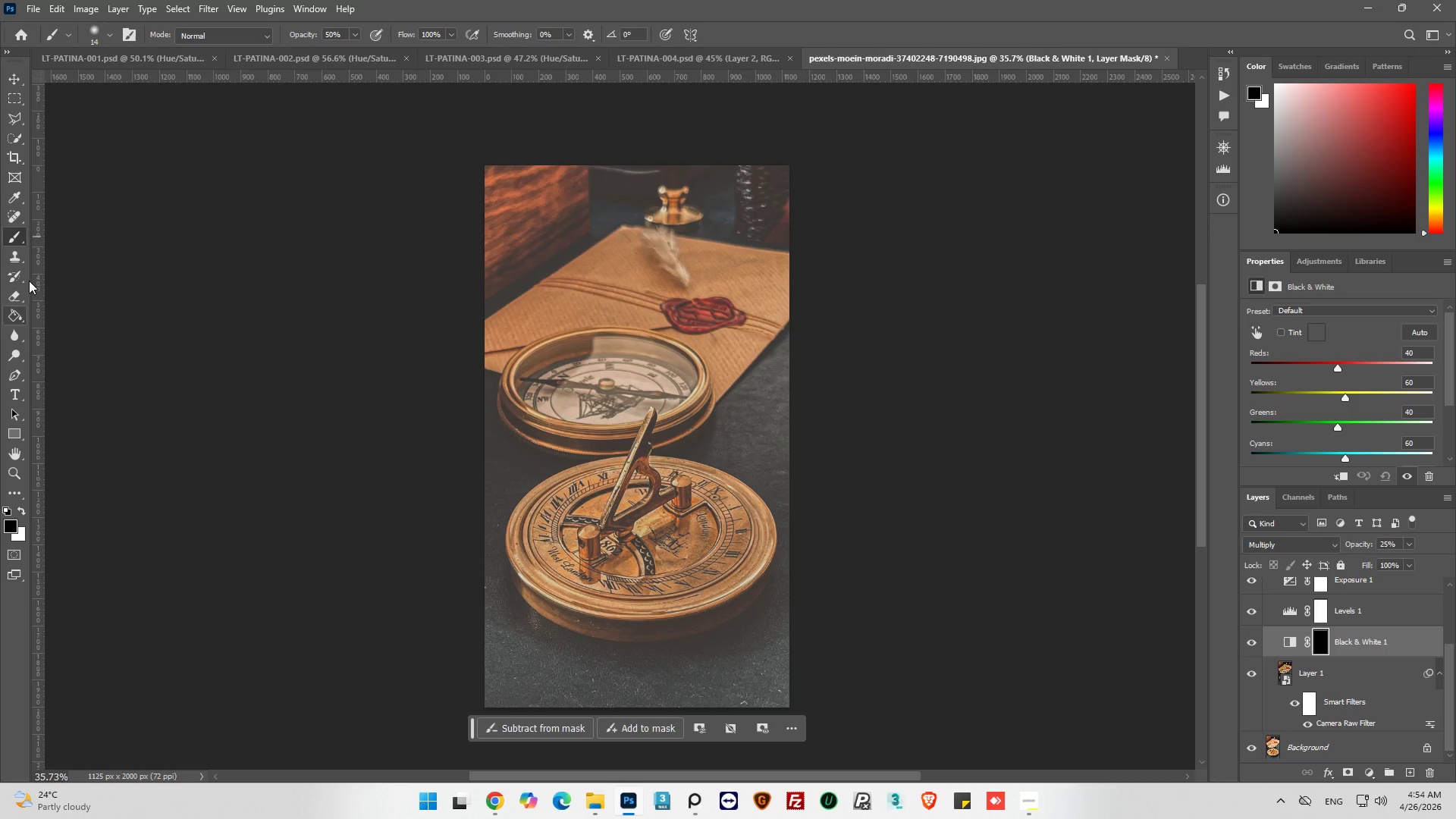 
left_click([11, 142])
 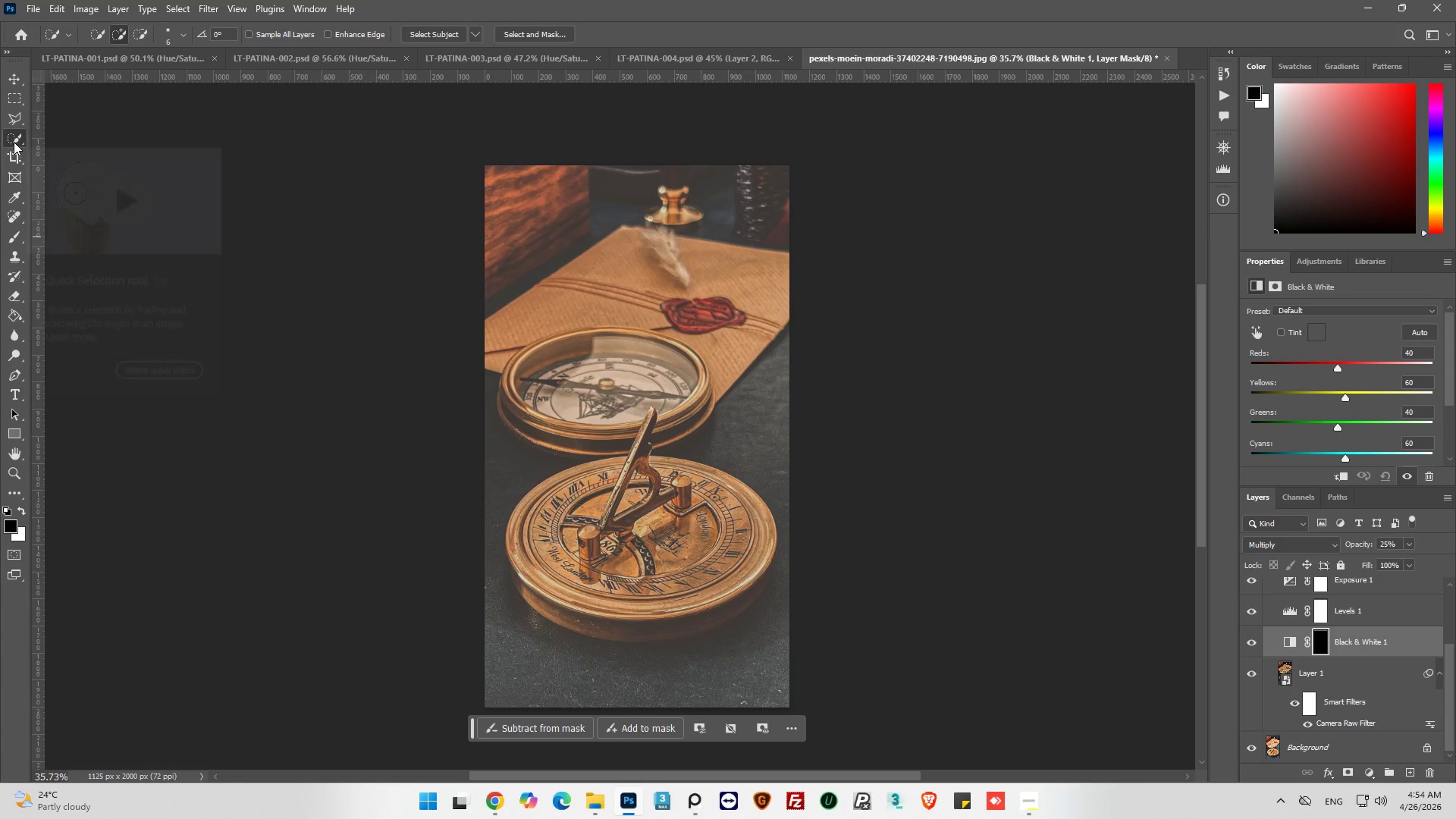 
left_click_drag(start_coordinate=[16, 137], to_coordinate=[60, 165])
 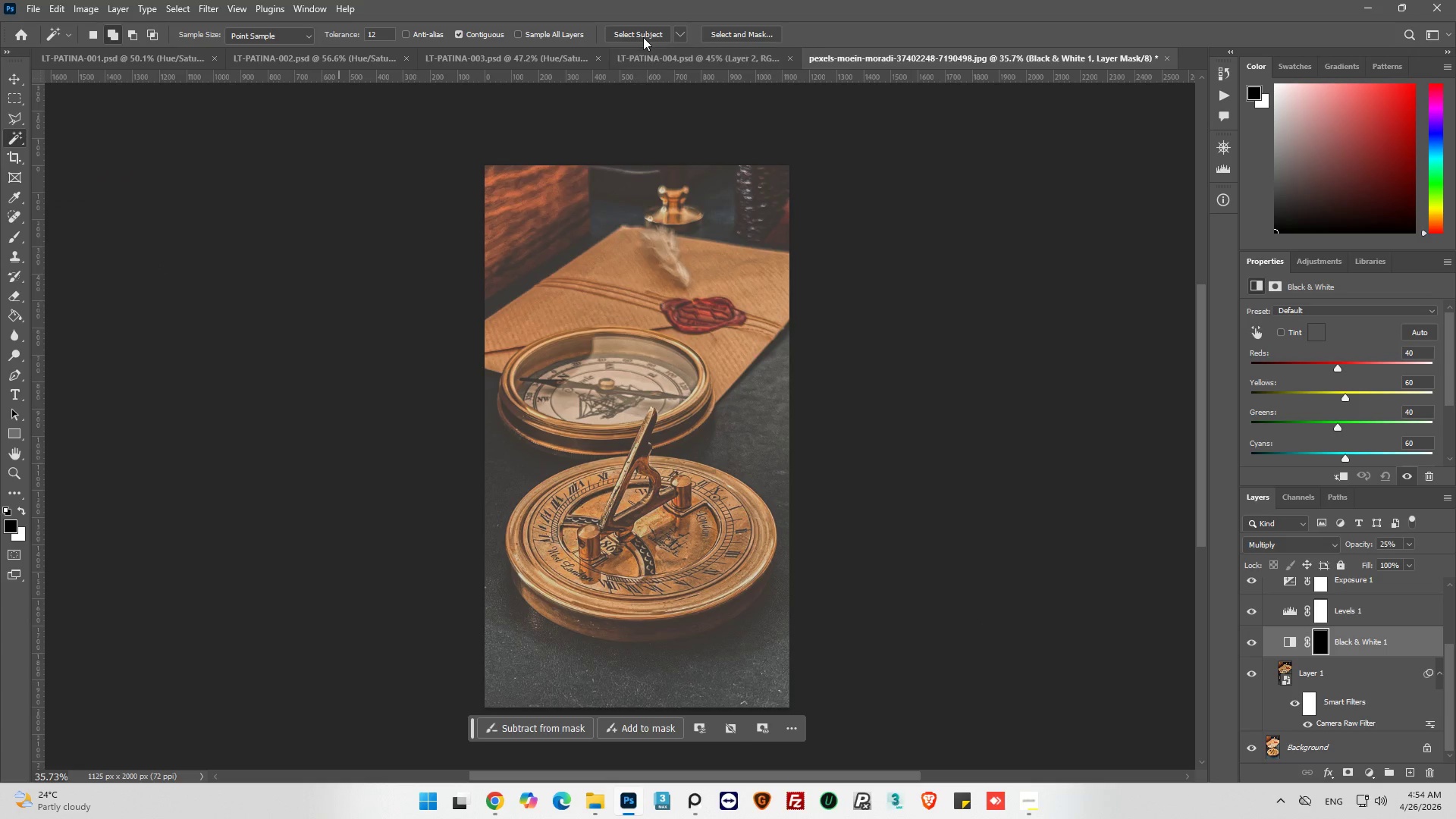 
left_click([643, 35])
 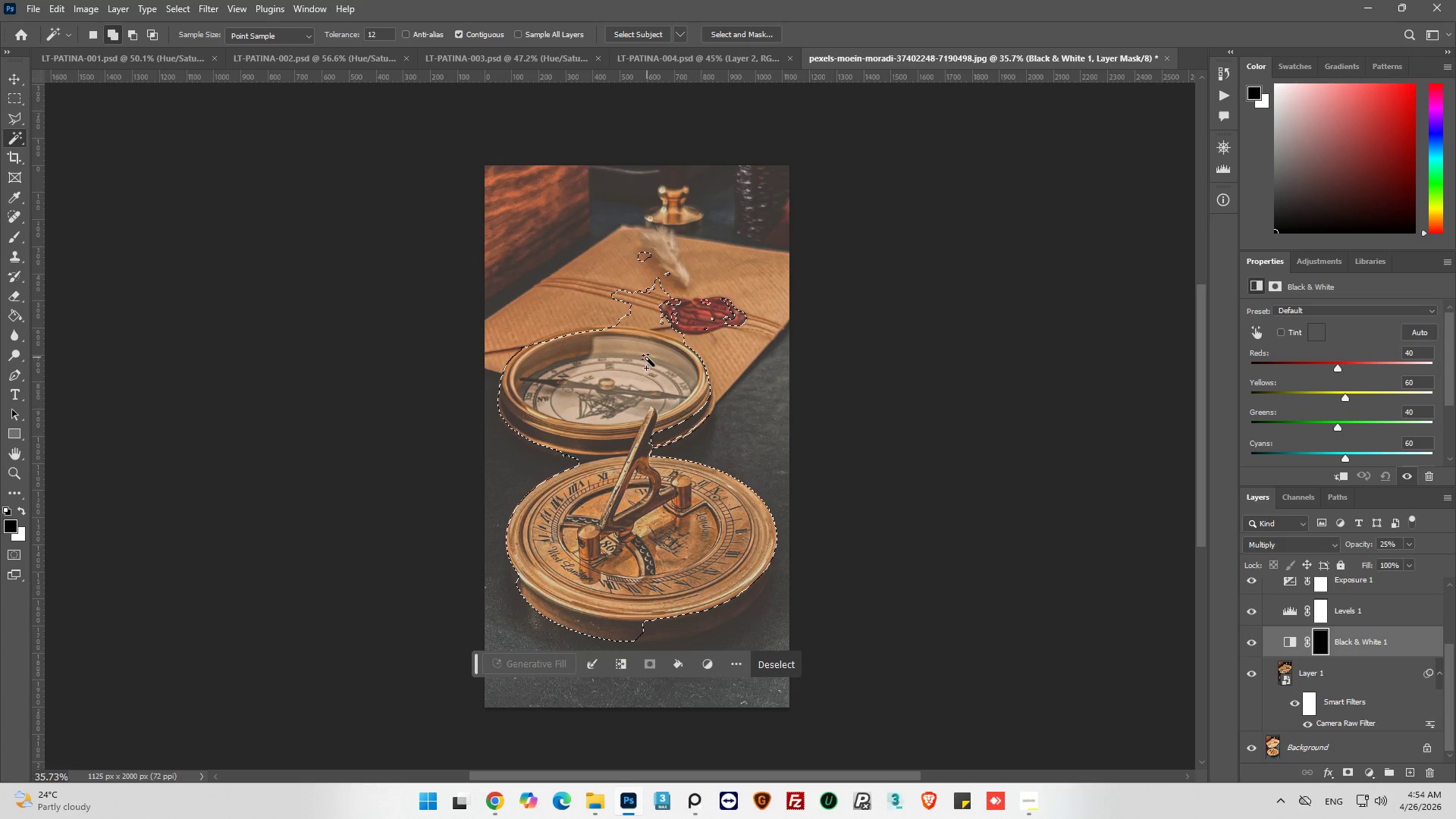 
hold_key(key=AltLeft, duration=0.97)
hold_key(key=AltLeft, duration=0.5)
scroll: coordinate [622, 340], scroll_direction: up, amount: 30.0
 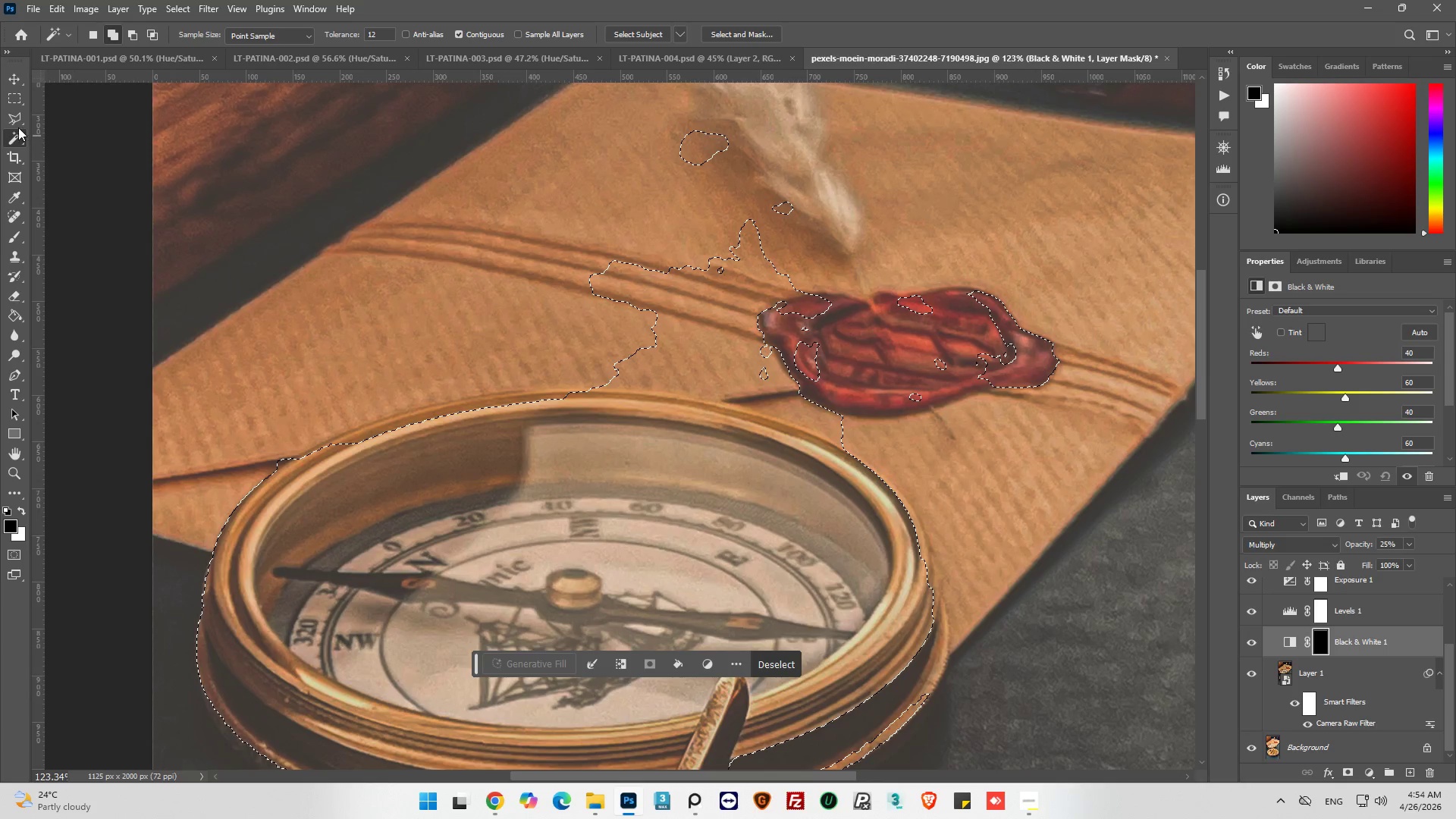 
left_click([18, 116])
 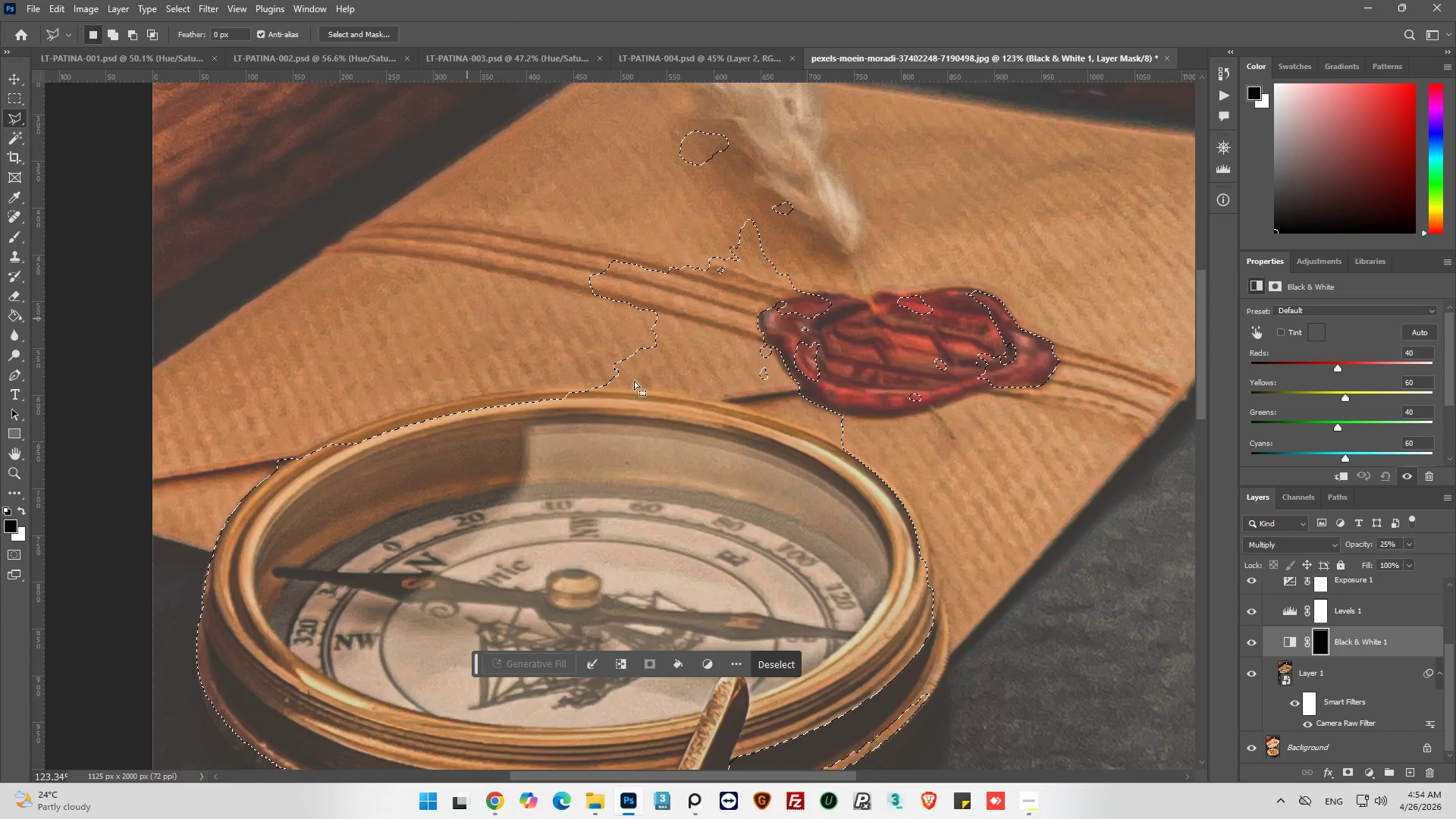 
key(Alt+AltLeft)
 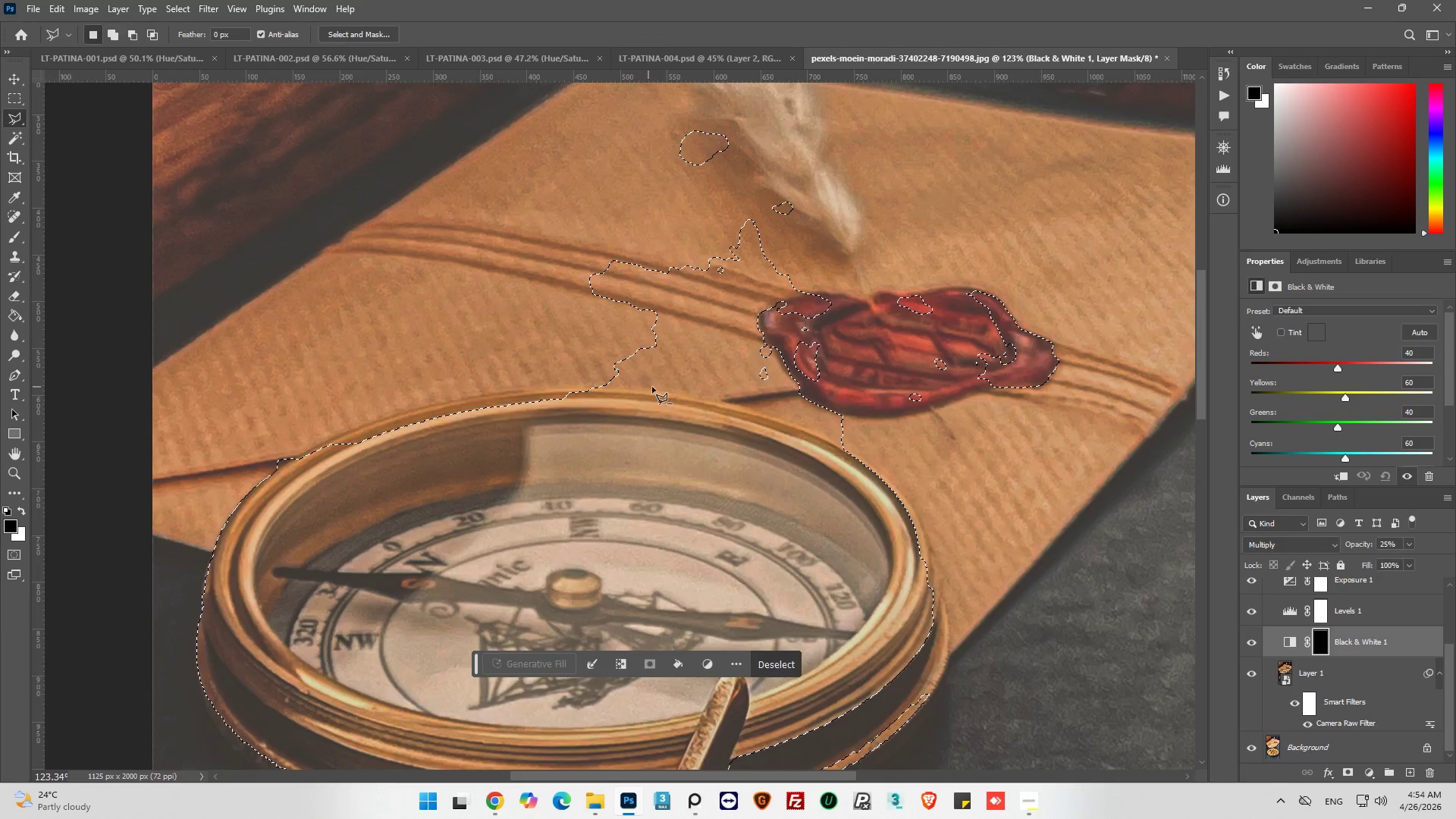 
hold_key(key=AltLeft, duration=7.36)
 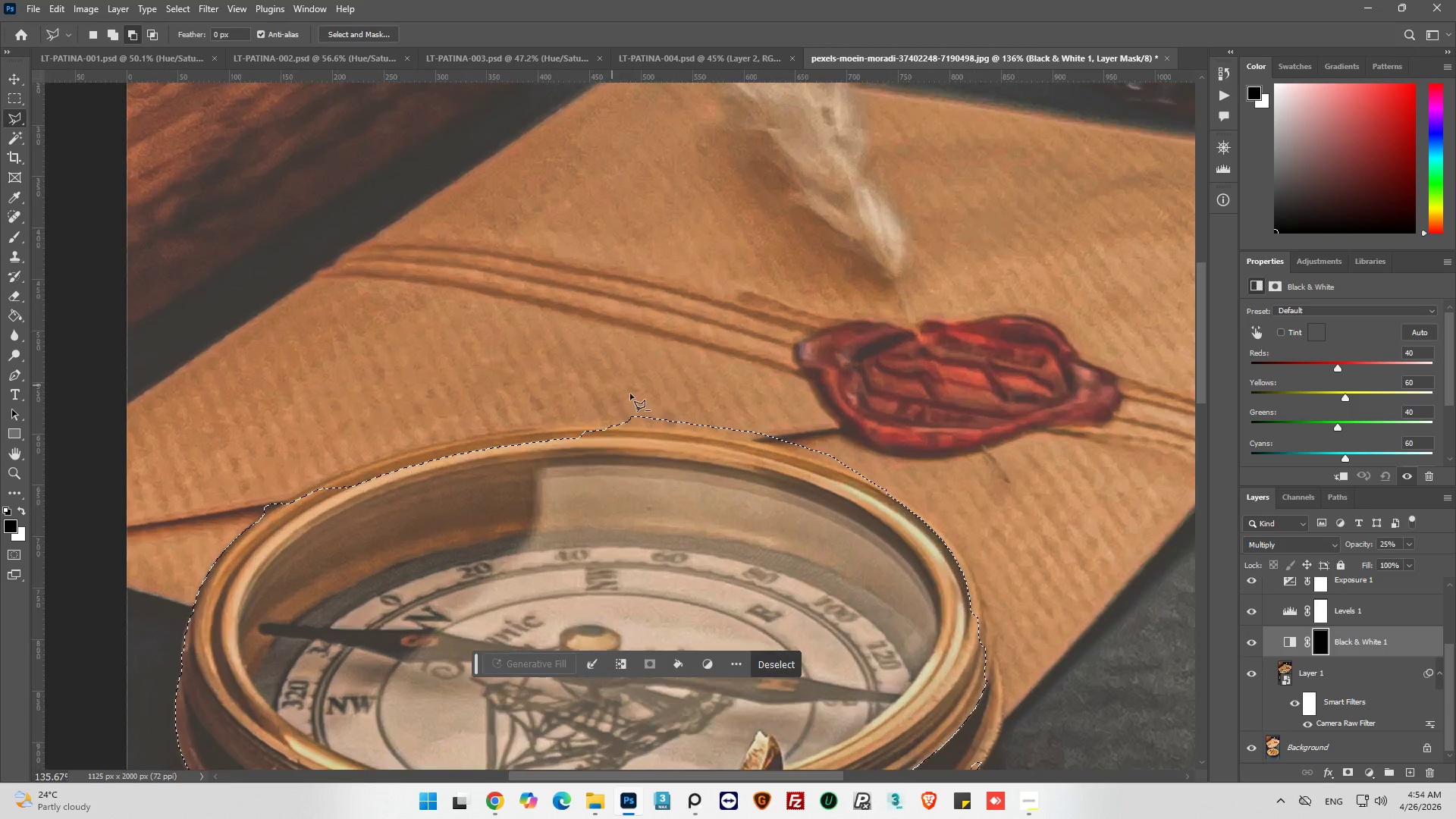 
scroll: coordinate [731, 366], scroll_direction: down, amount: 1.0
 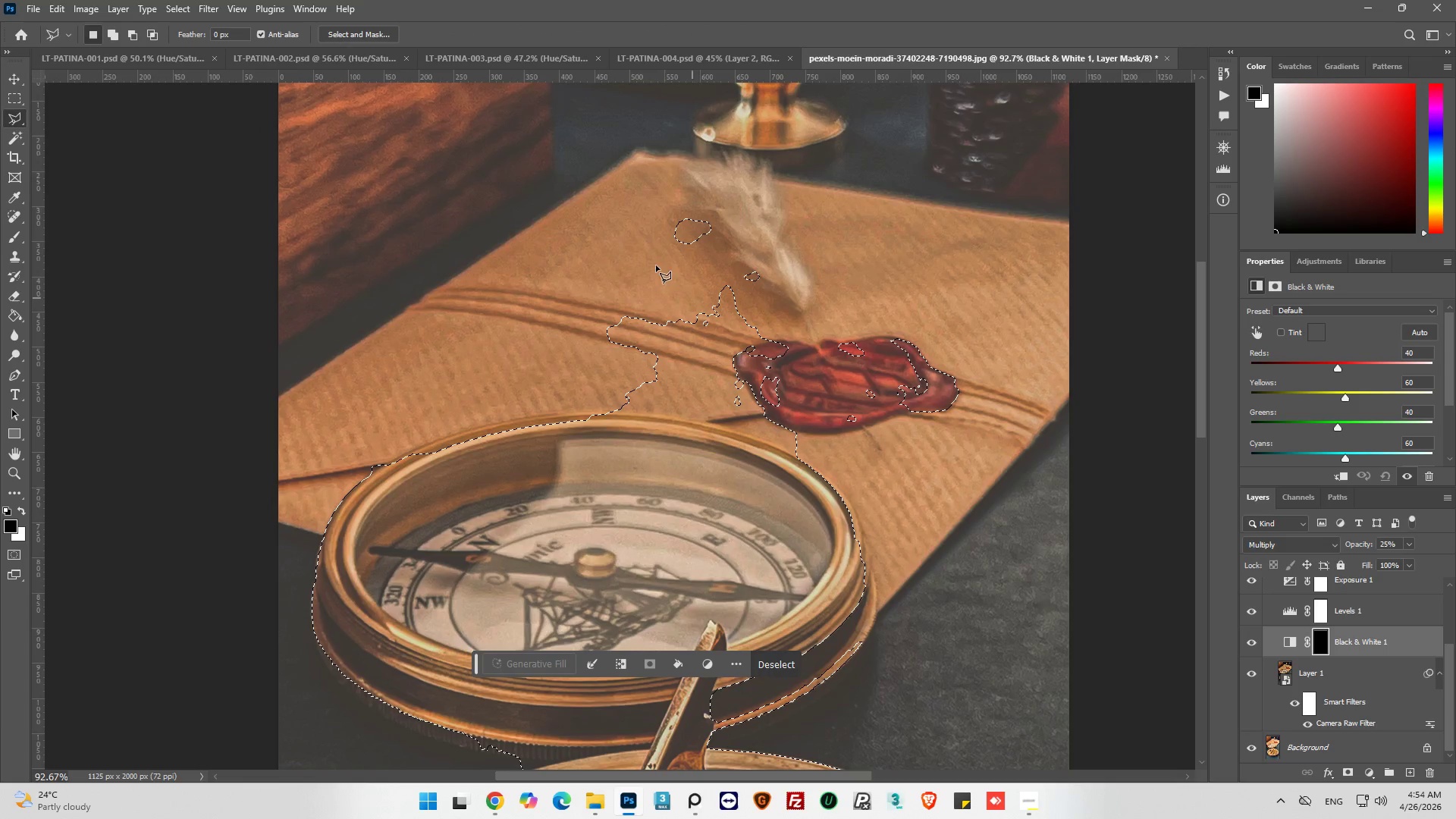 
left_click_drag(start_coordinate=[626, 189], to_coordinate=[644, 187])
 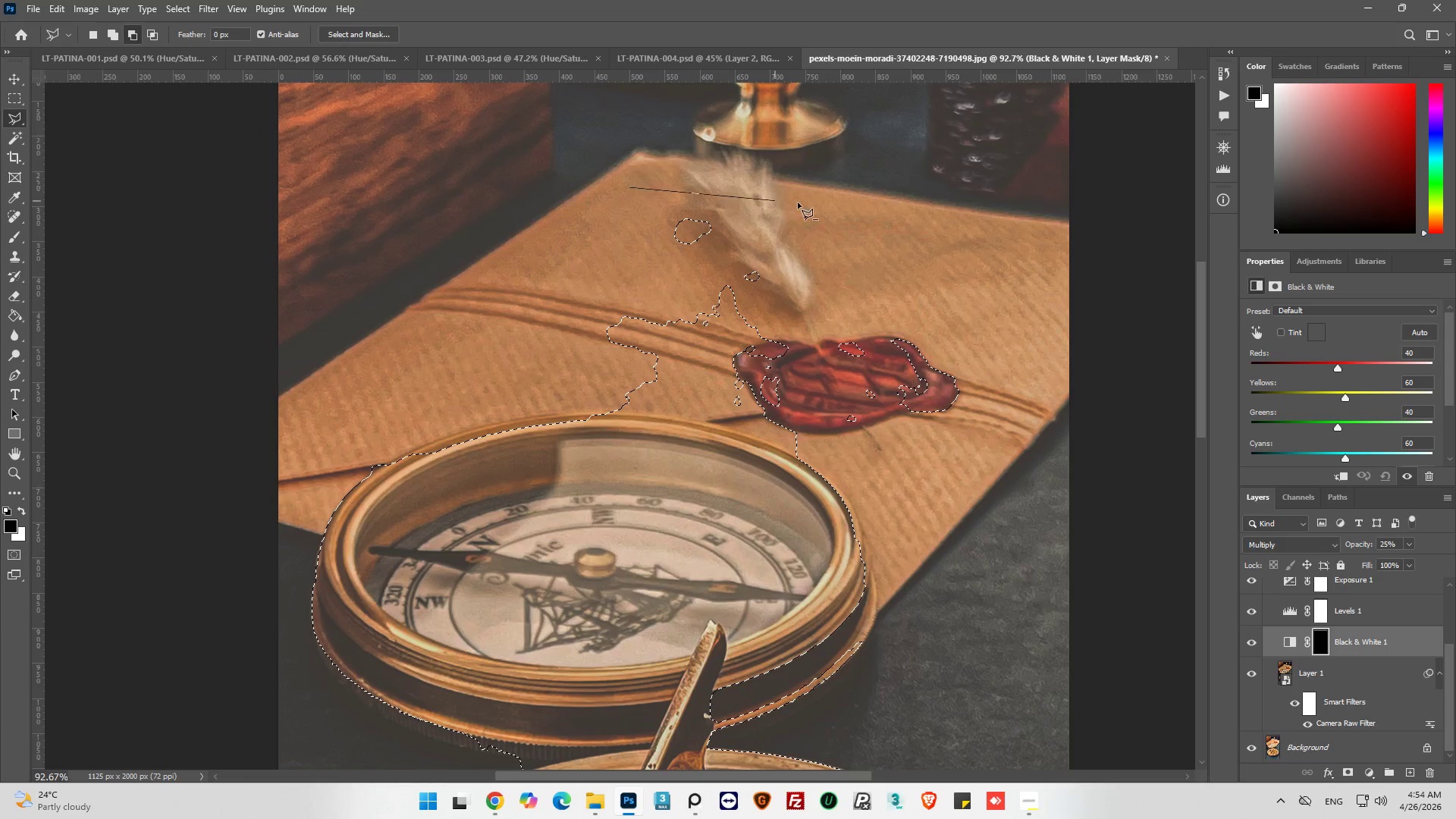 
left_click_drag(start_coordinate=[806, 205], to_coordinate=[833, 209])
 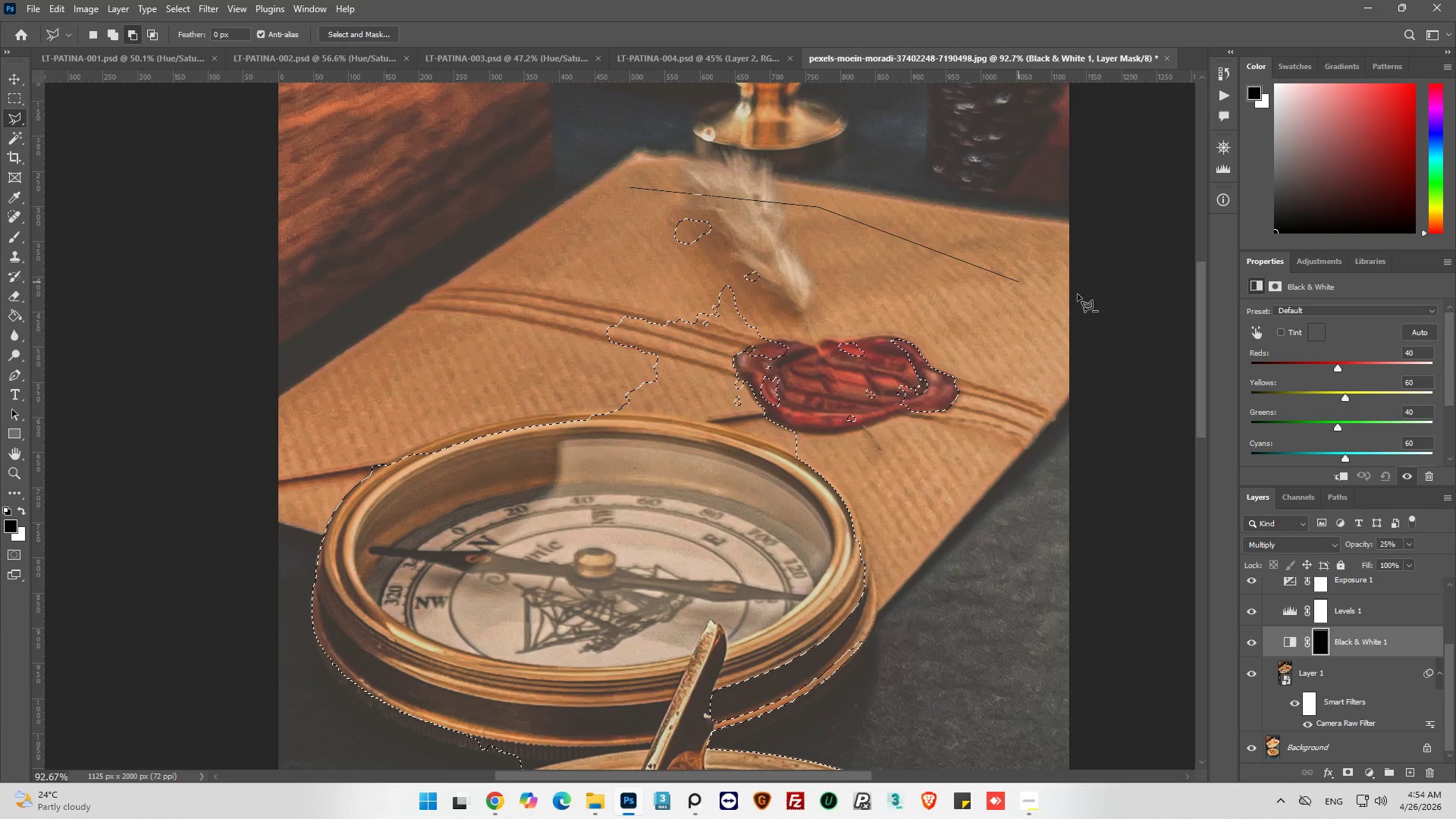 
left_click_drag(start_coordinate=[1097, 298], to_coordinate=[1097, 308])
 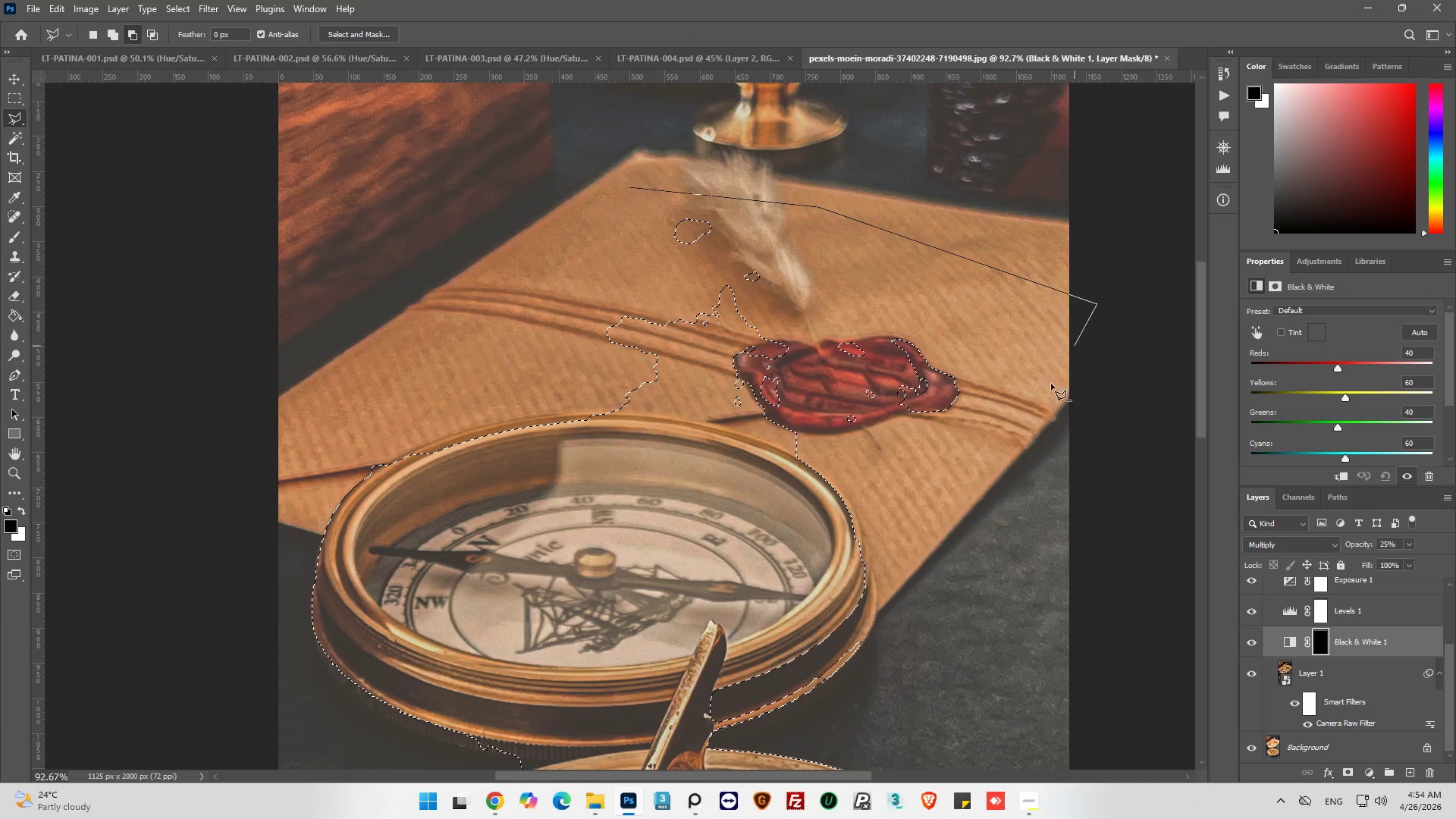 
left_click_drag(start_coordinate=[1037, 443], to_coordinate=[1029, 464])
 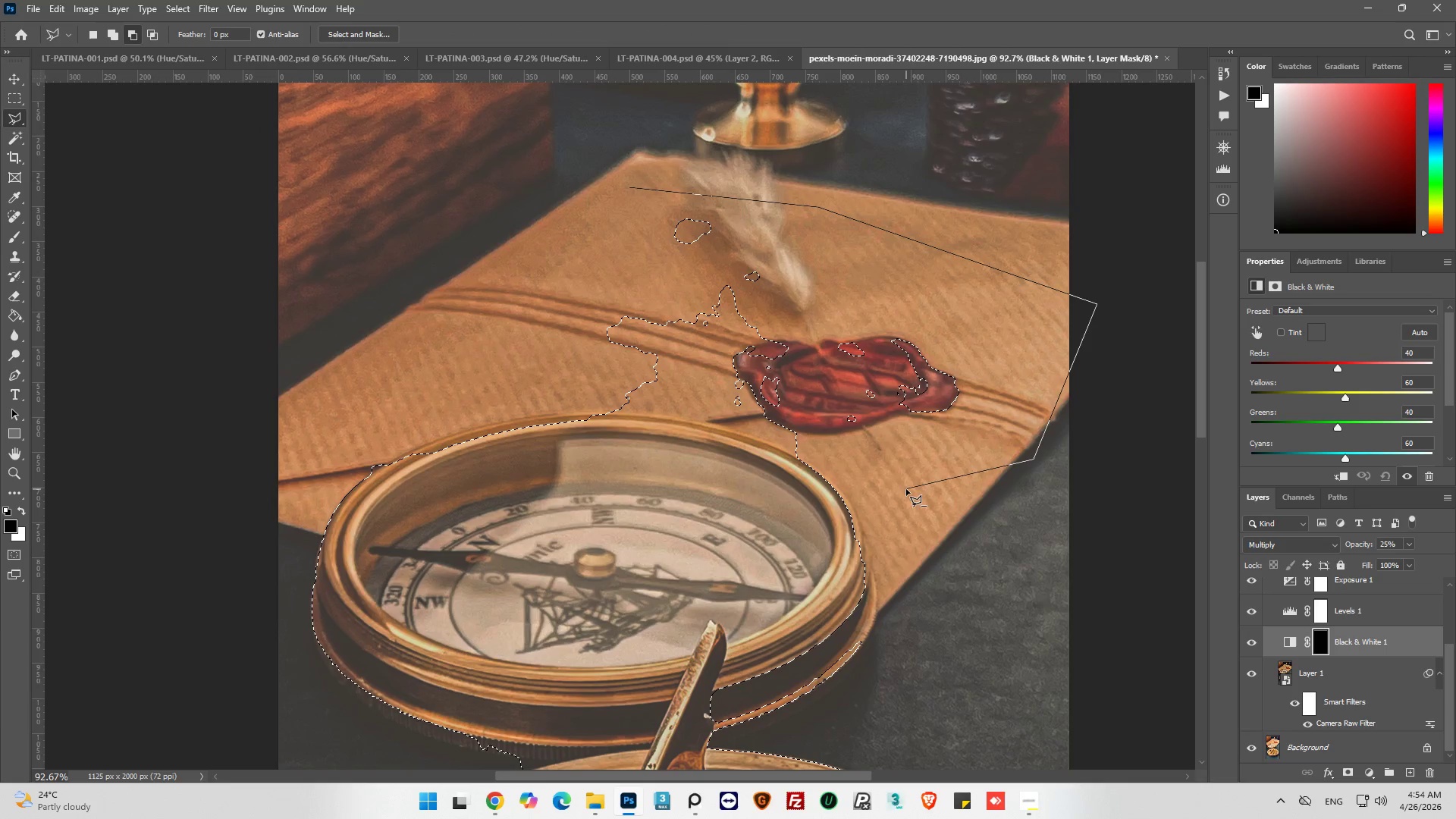 
left_click_drag(start_coordinate=[906, 489], to_coordinate=[893, 482])
 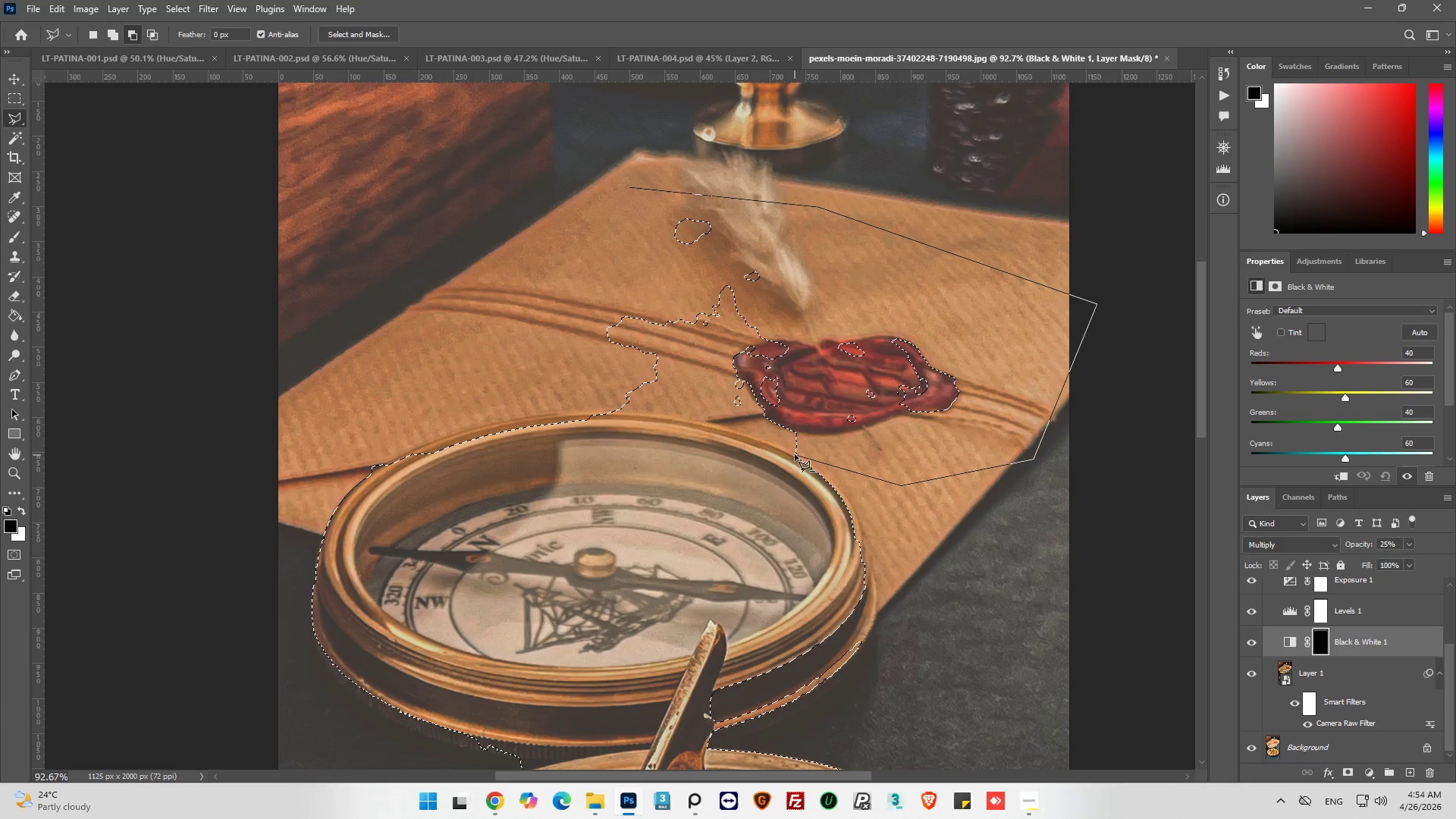 
left_click_drag(start_coordinate=[767, 438], to_coordinate=[754, 430])
 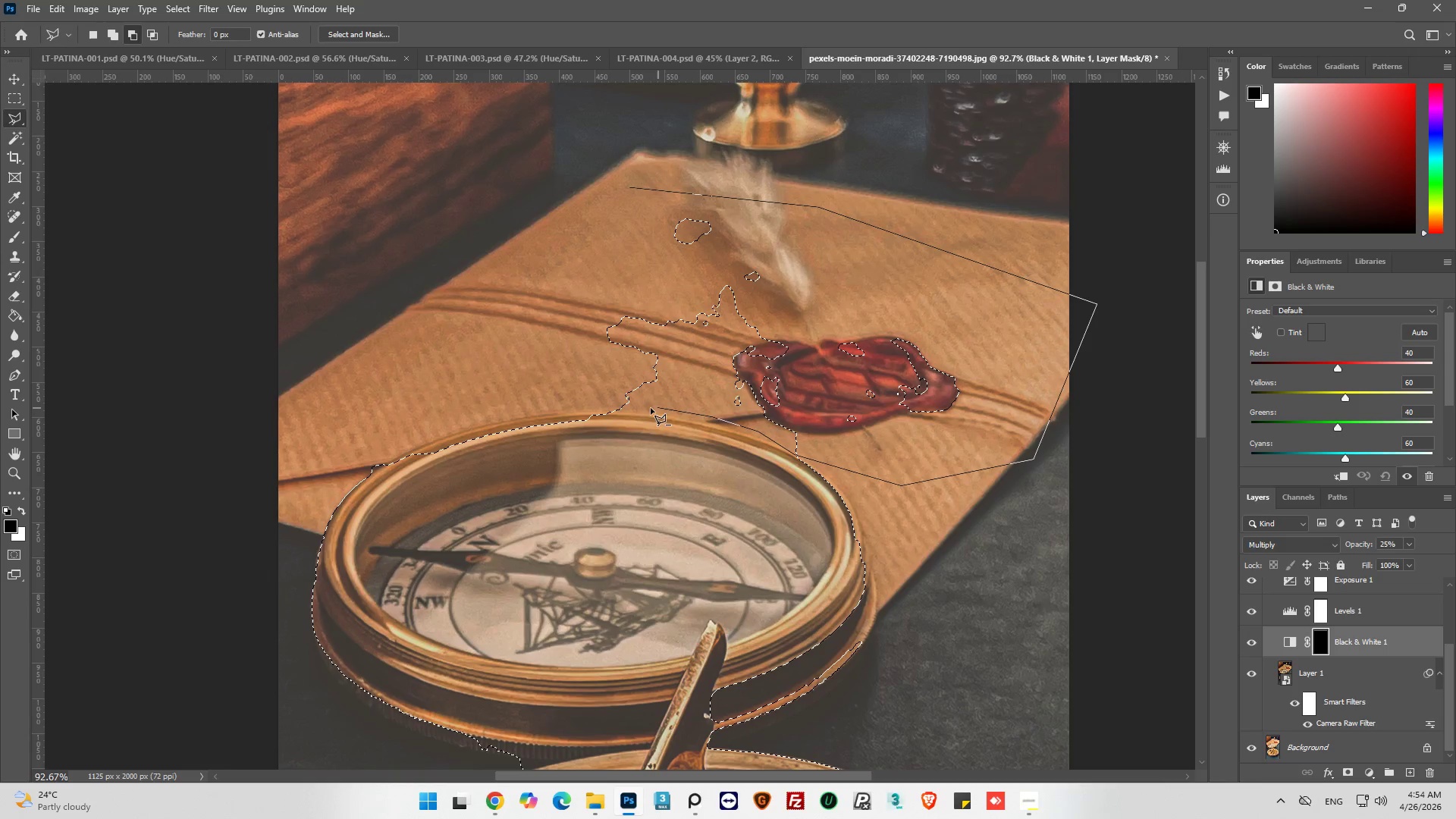 
left_click_drag(start_coordinate=[642, 408], to_coordinate=[629, 406])
 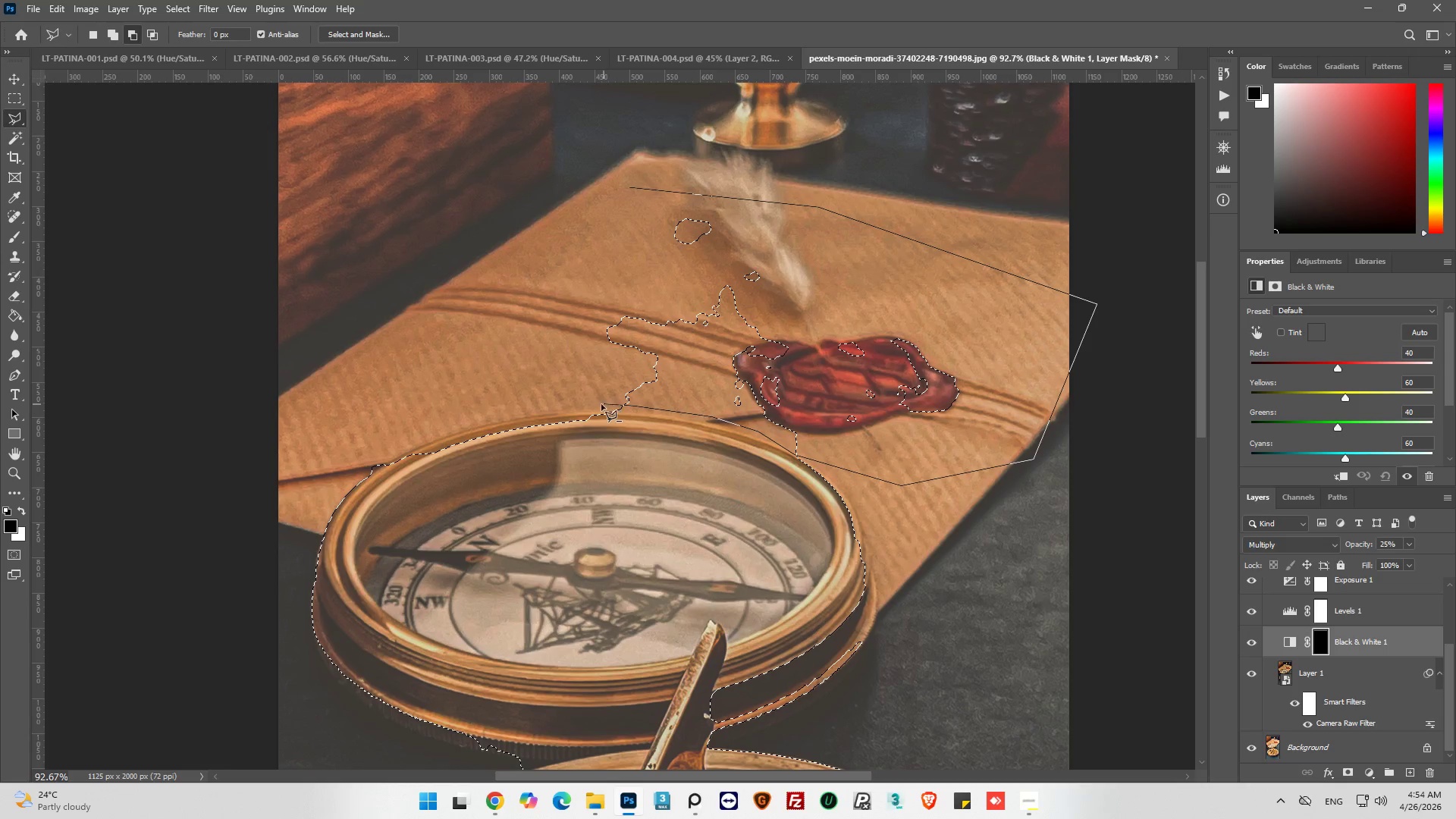 
left_click_drag(start_coordinate=[592, 403], to_coordinate=[589, 399])
 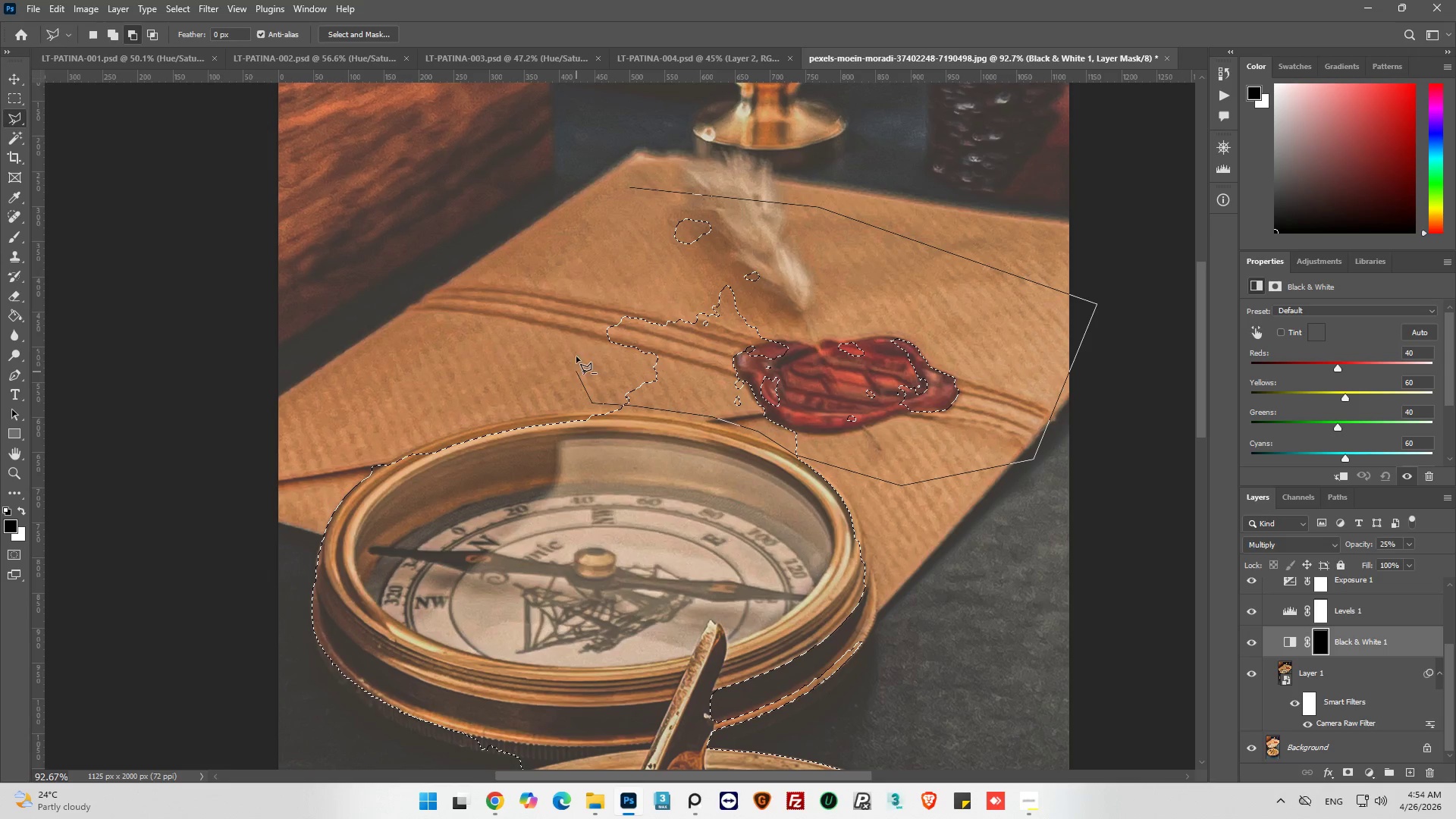 
left_click_drag(start_coordinate=[576, 351], to_coordinate=[573, 315])
 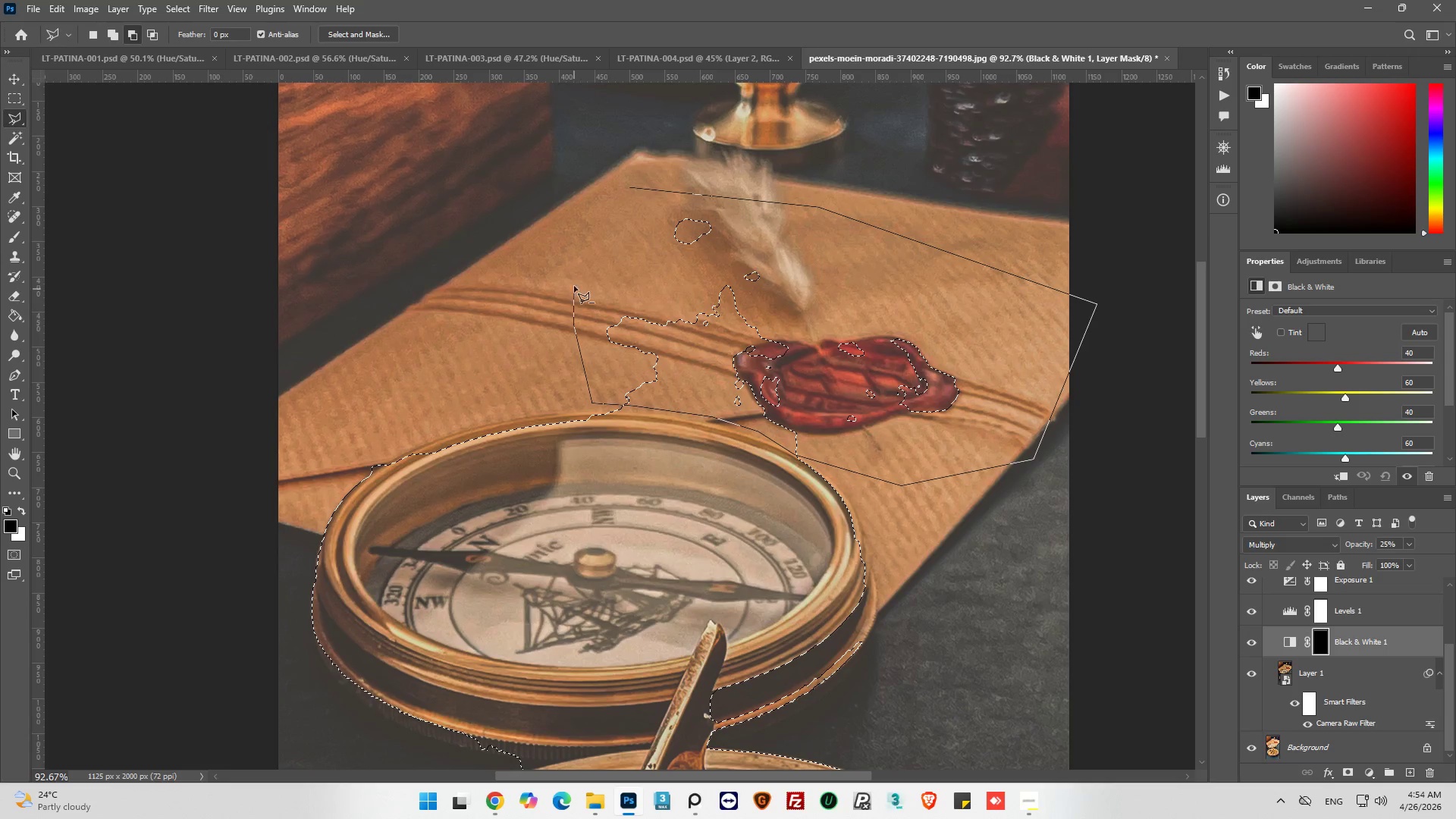 
left_click_drag(start_coordinate=[575, 283], to_coordinate=[601, 244])
 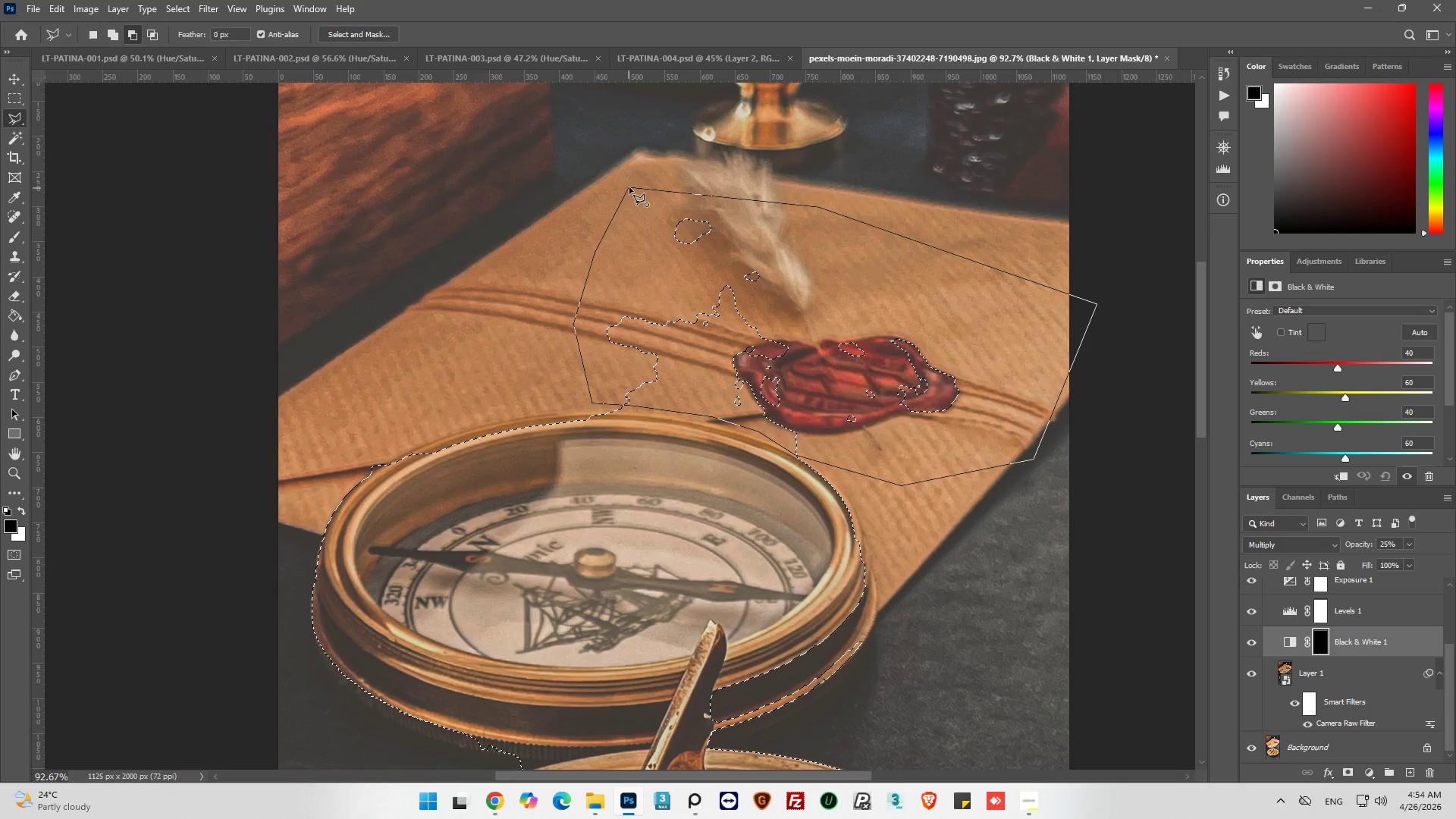 
left_click([629, 187])
 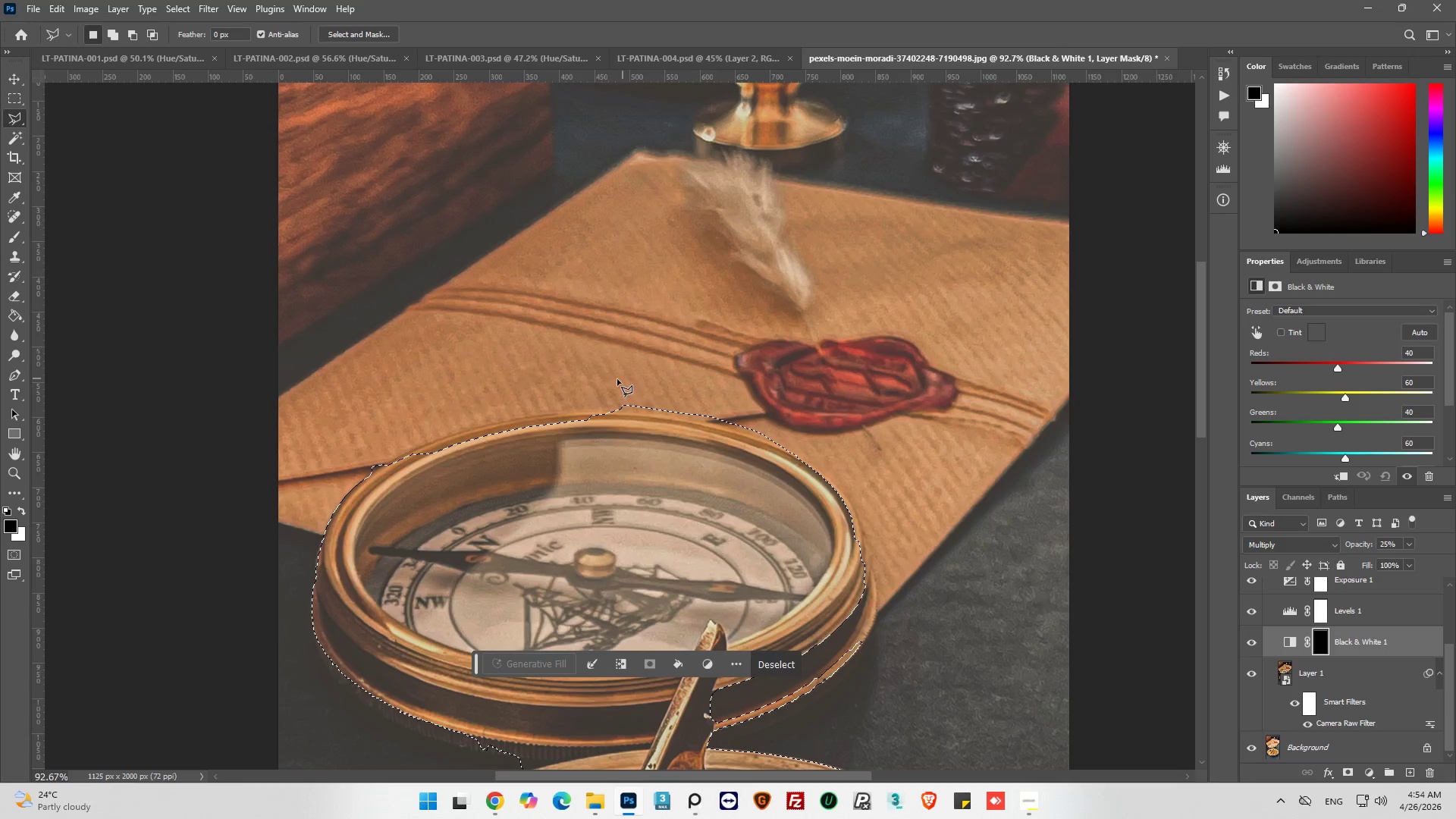 
hold_key(key=AltLeft, duration=0.8)
 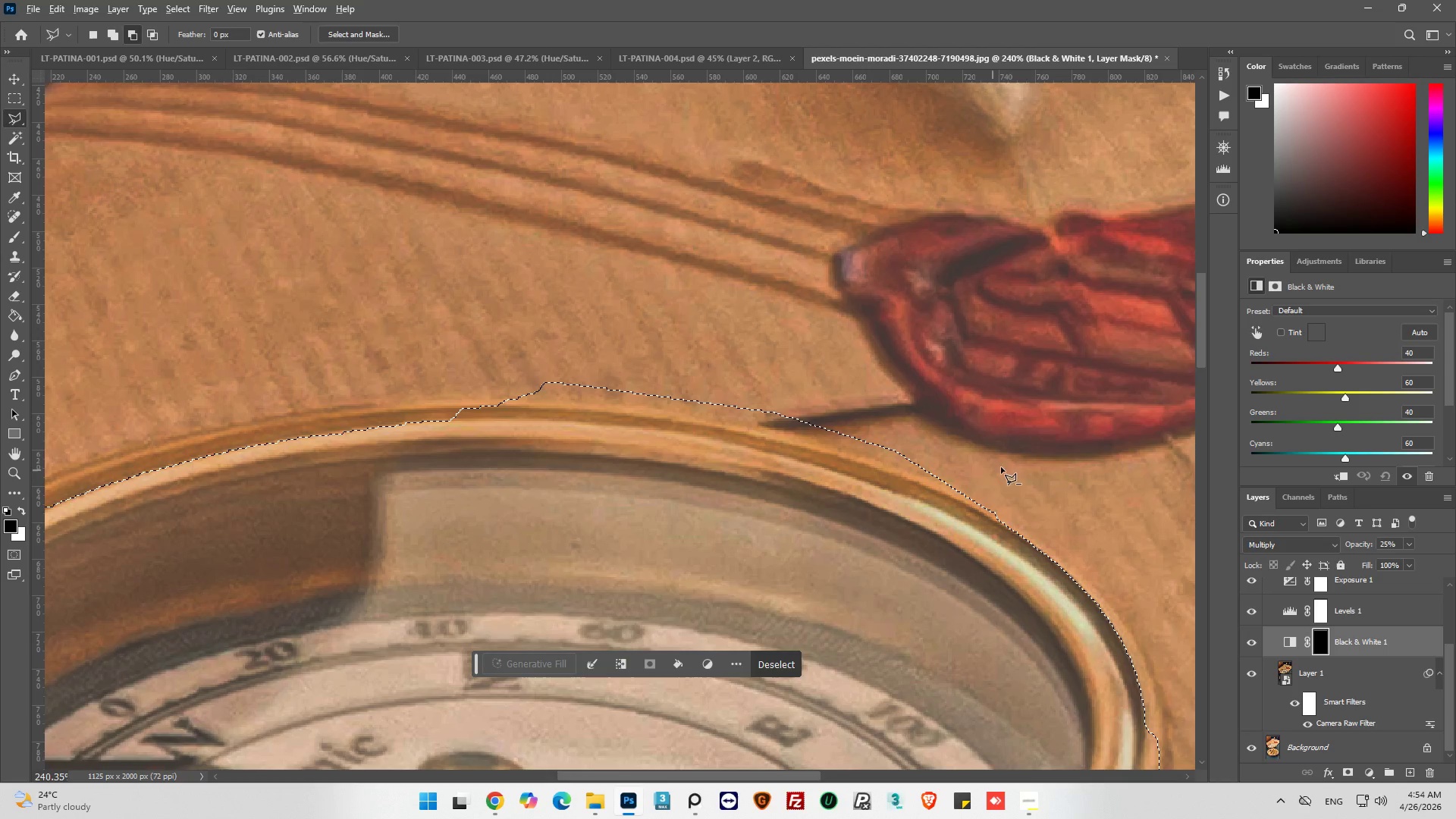 
hold_key(key=AltLeft, duration=1.86)
 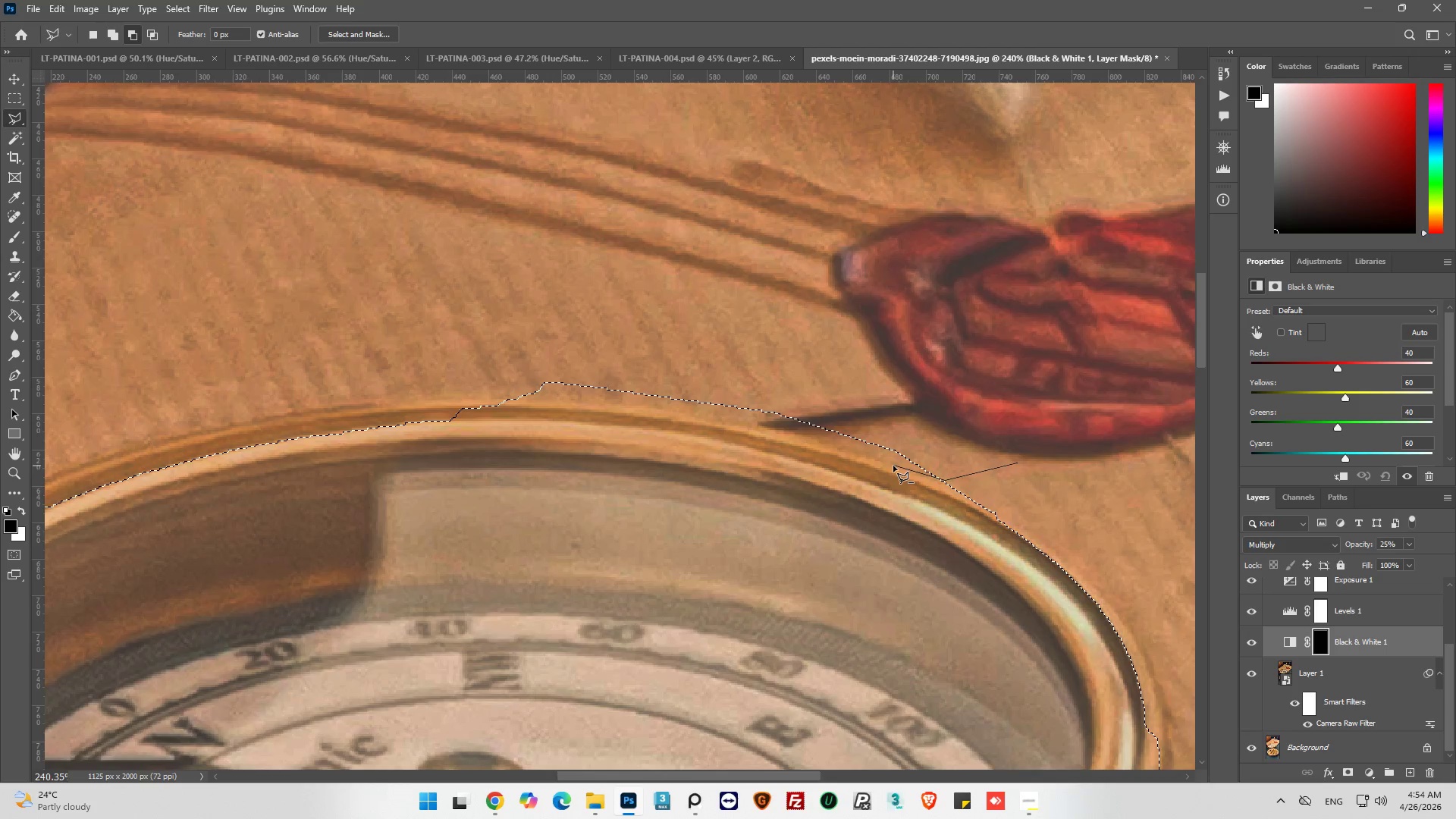 
scroll: coordinate [827, 482], scroll_direction: up, amount: 10.0
 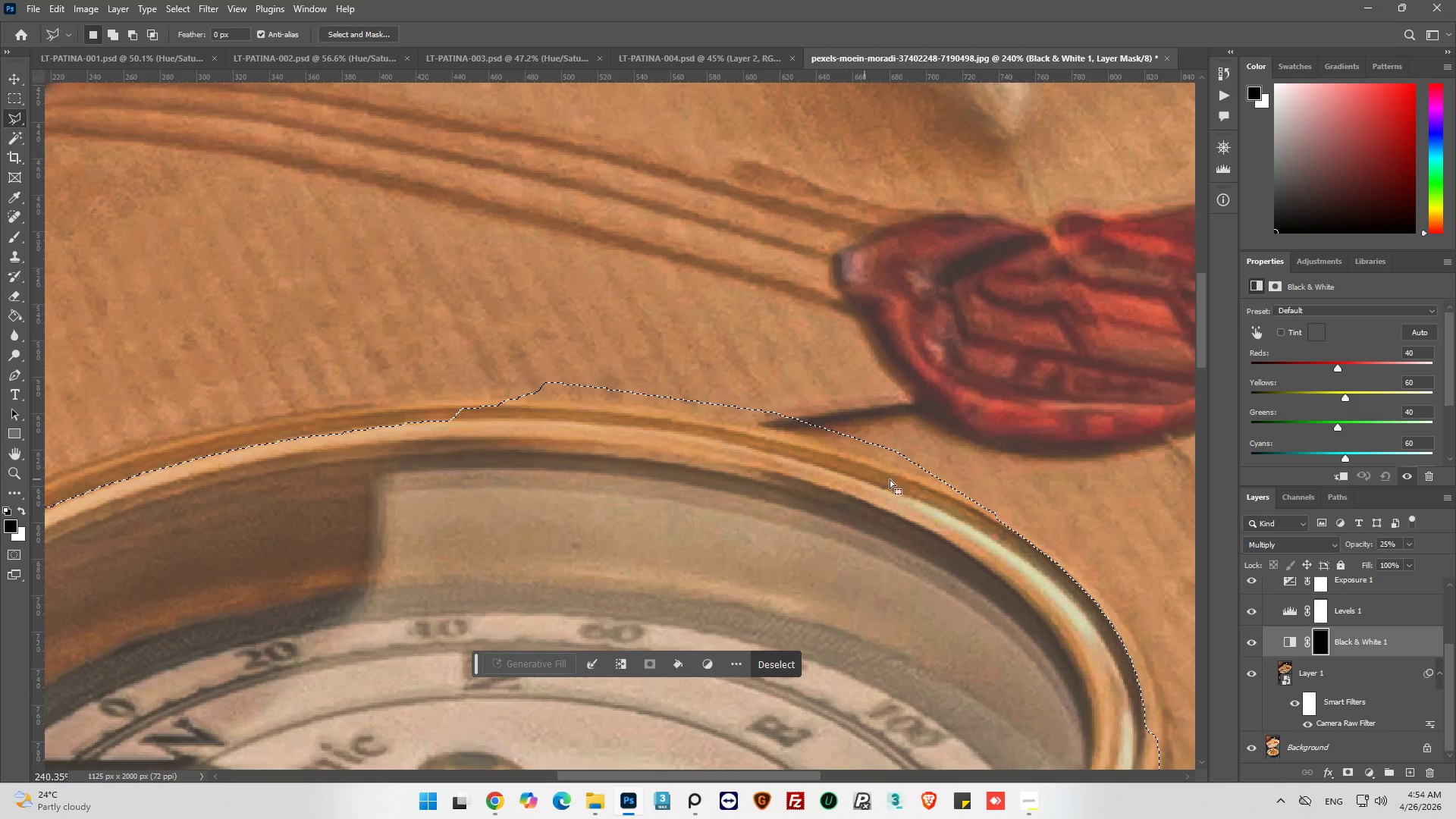 
left_click([1017, 463])
 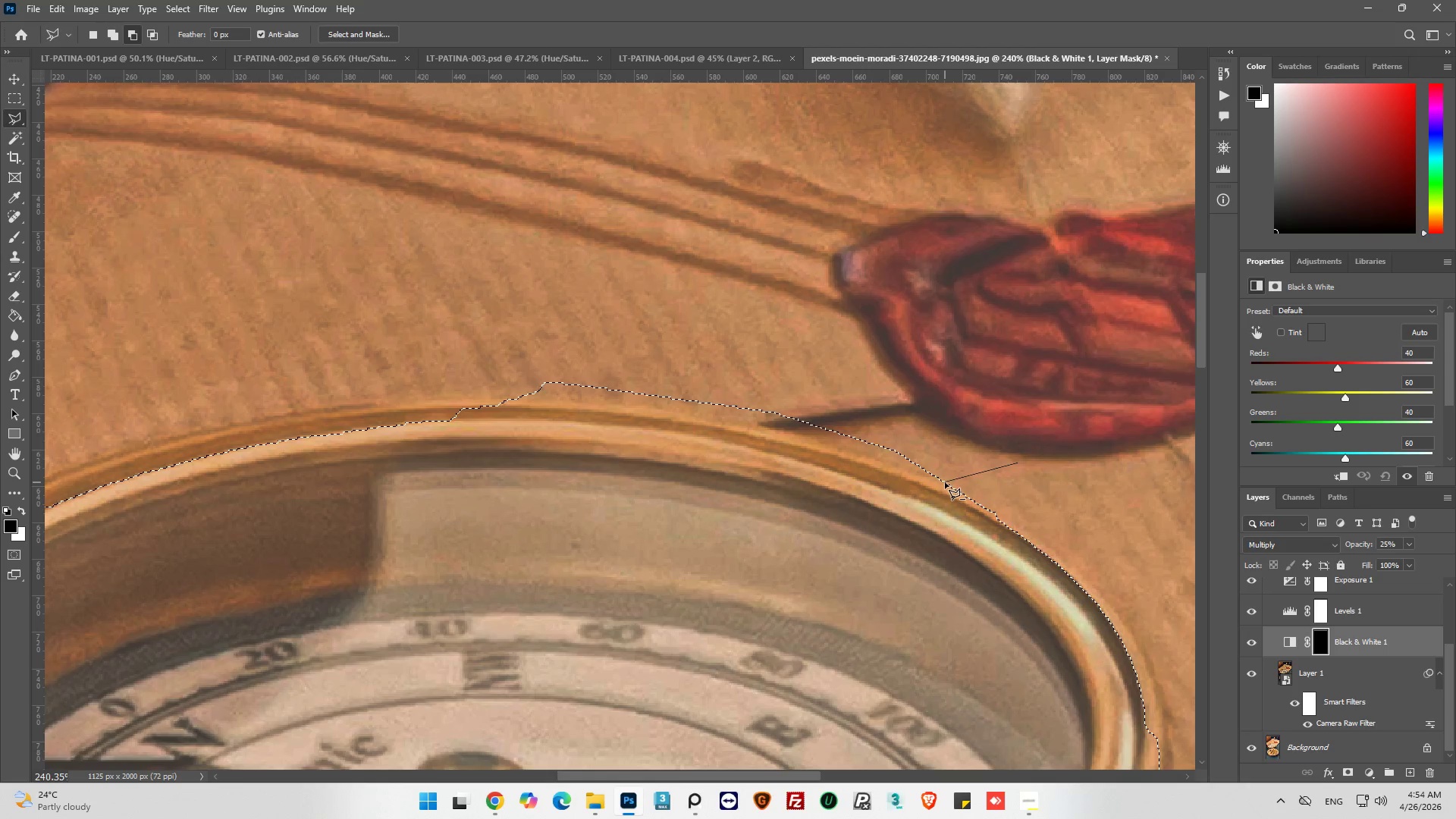 
left_click([945, 481])
 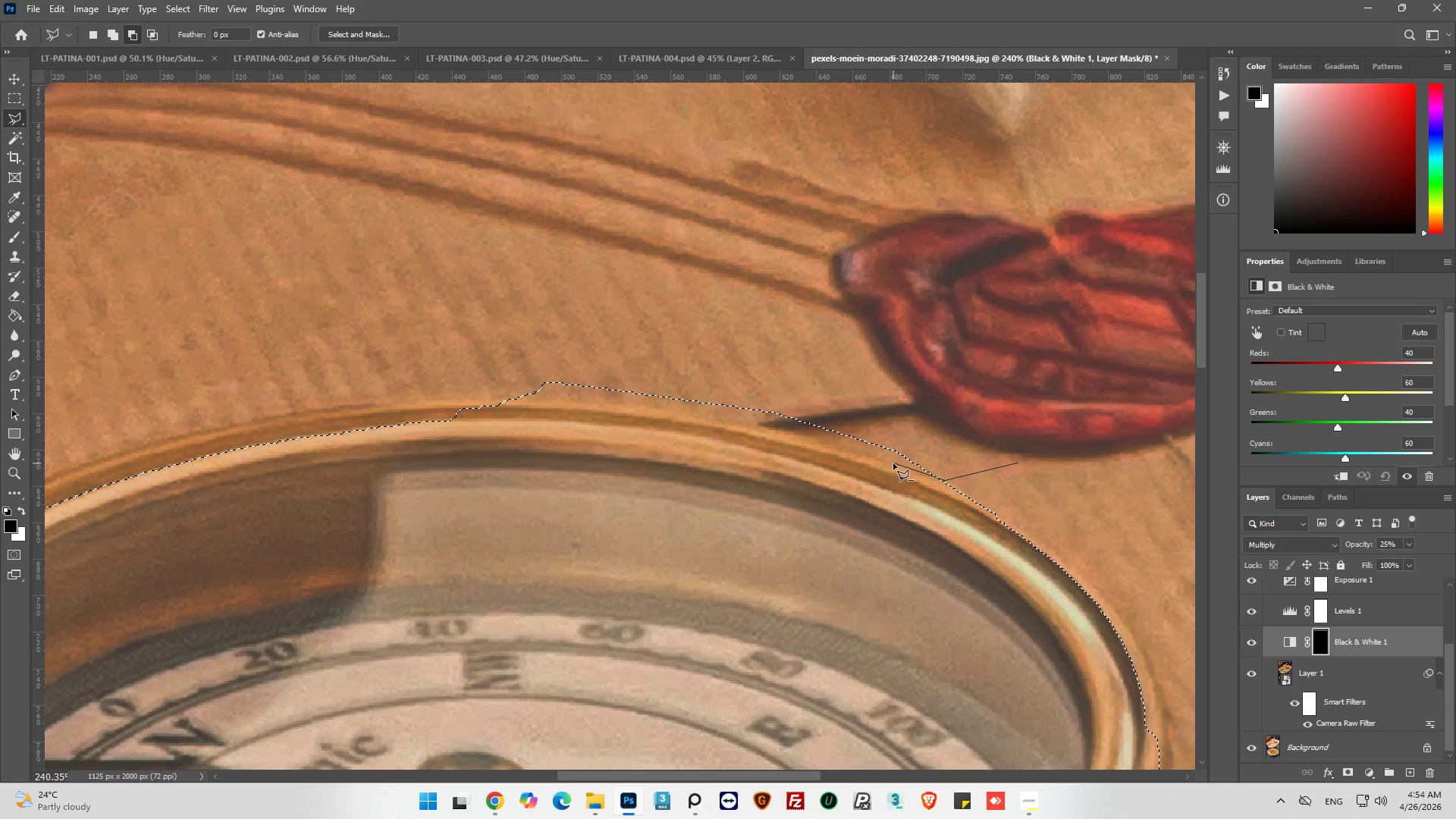 
left_click([893, 463])
 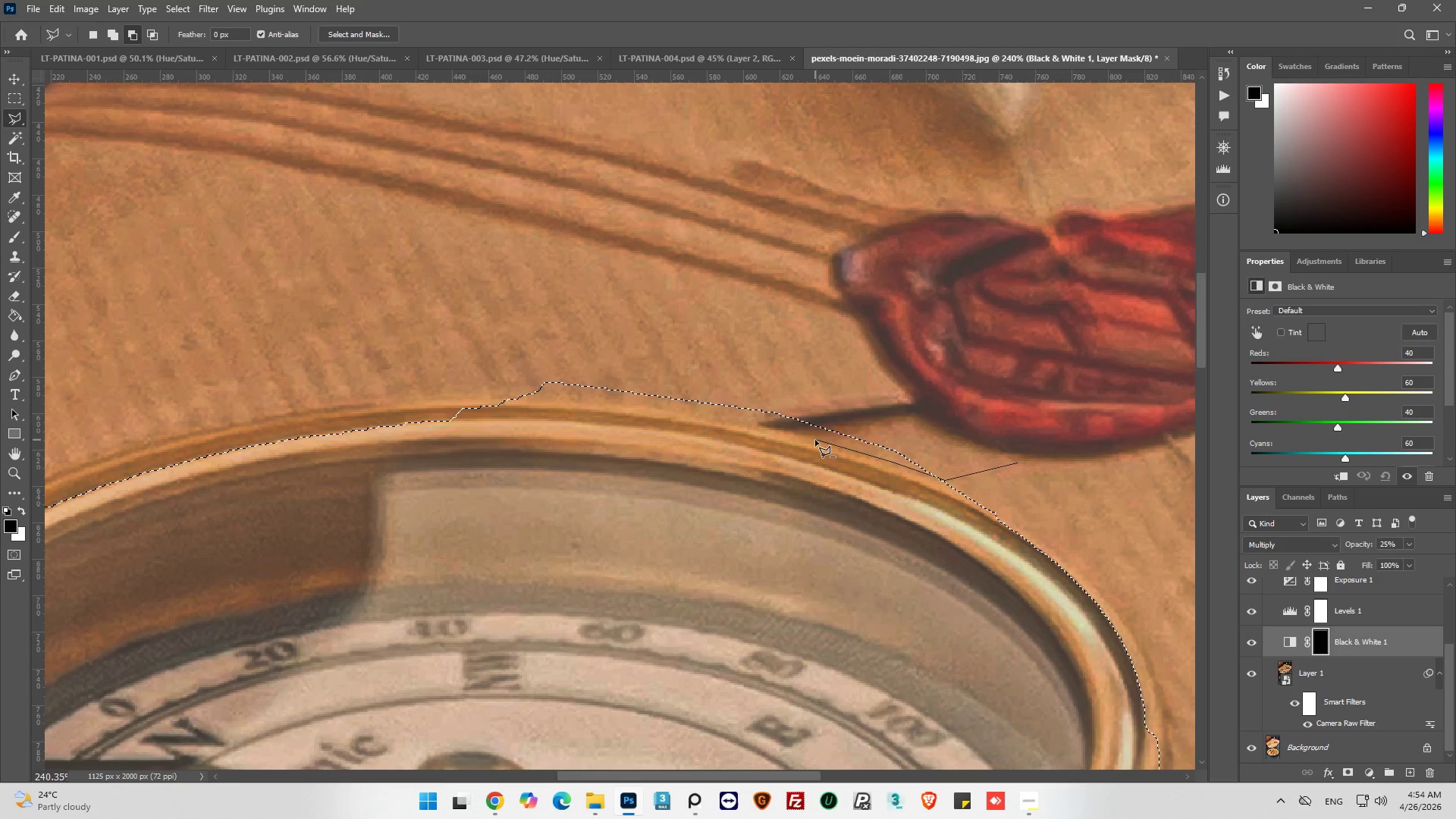 
left_click([815, 440])
 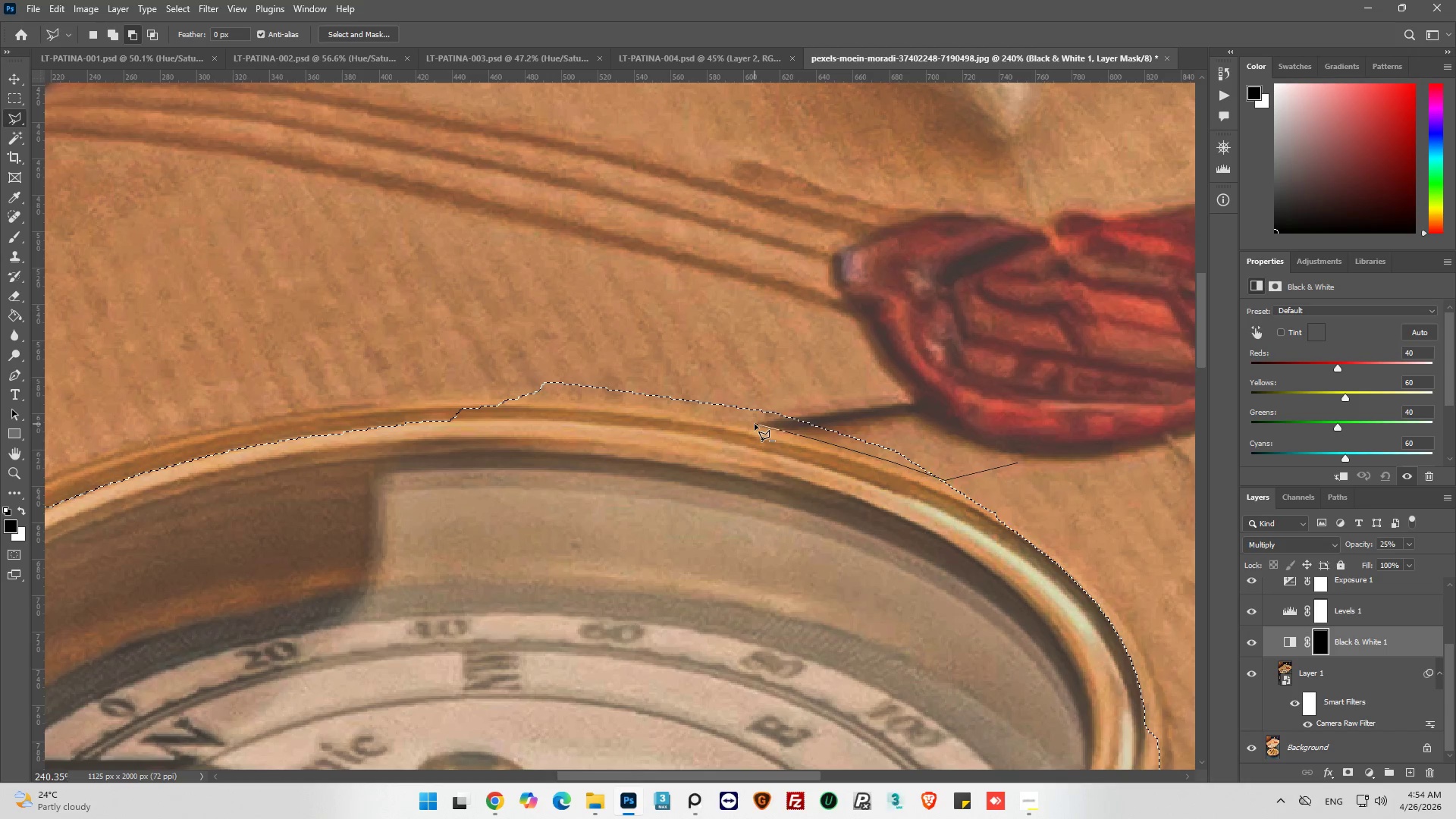 
left_click([755, 424])
 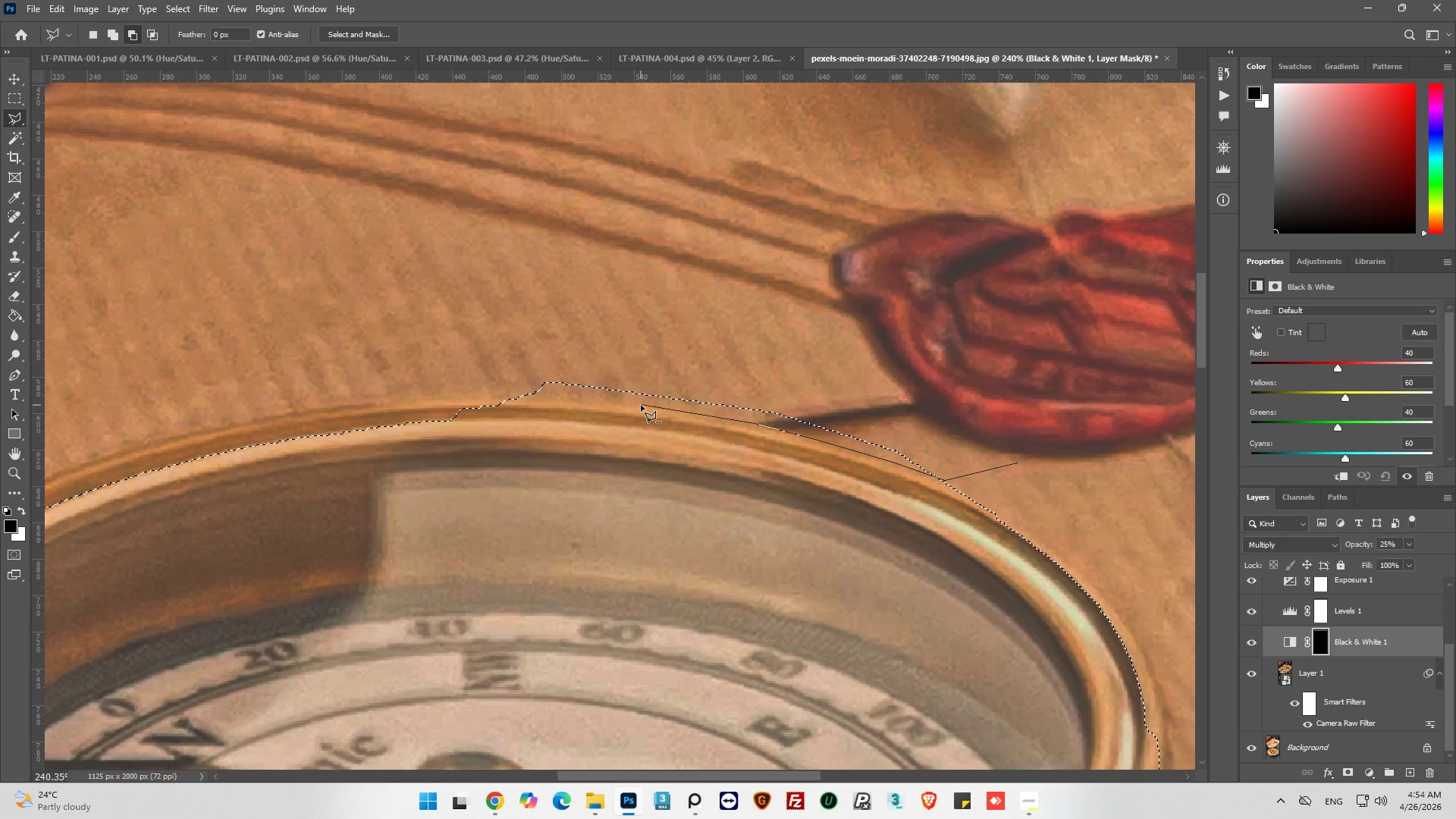 
left_click([641, 405])
 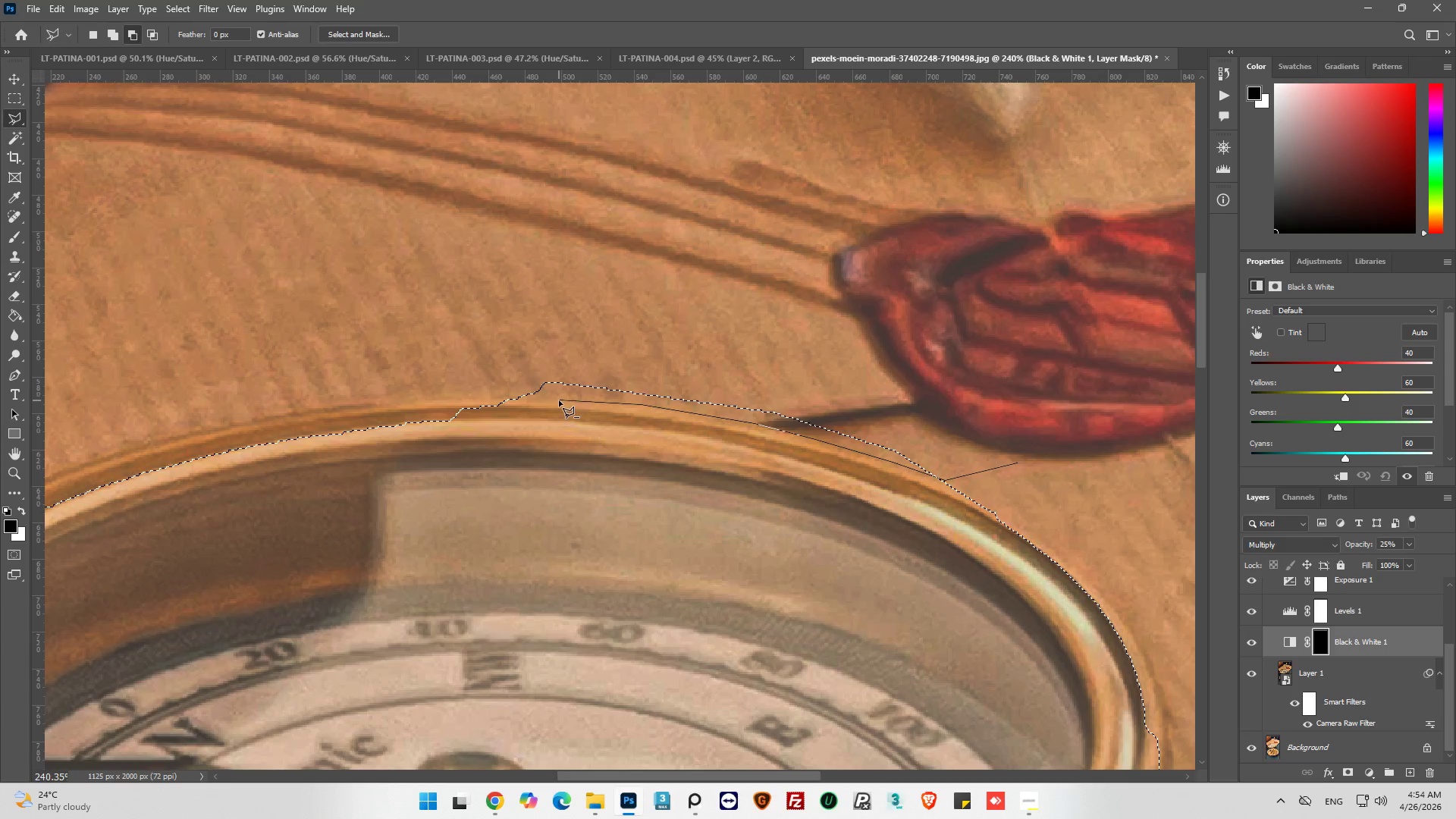 
left_click([559, 400])
 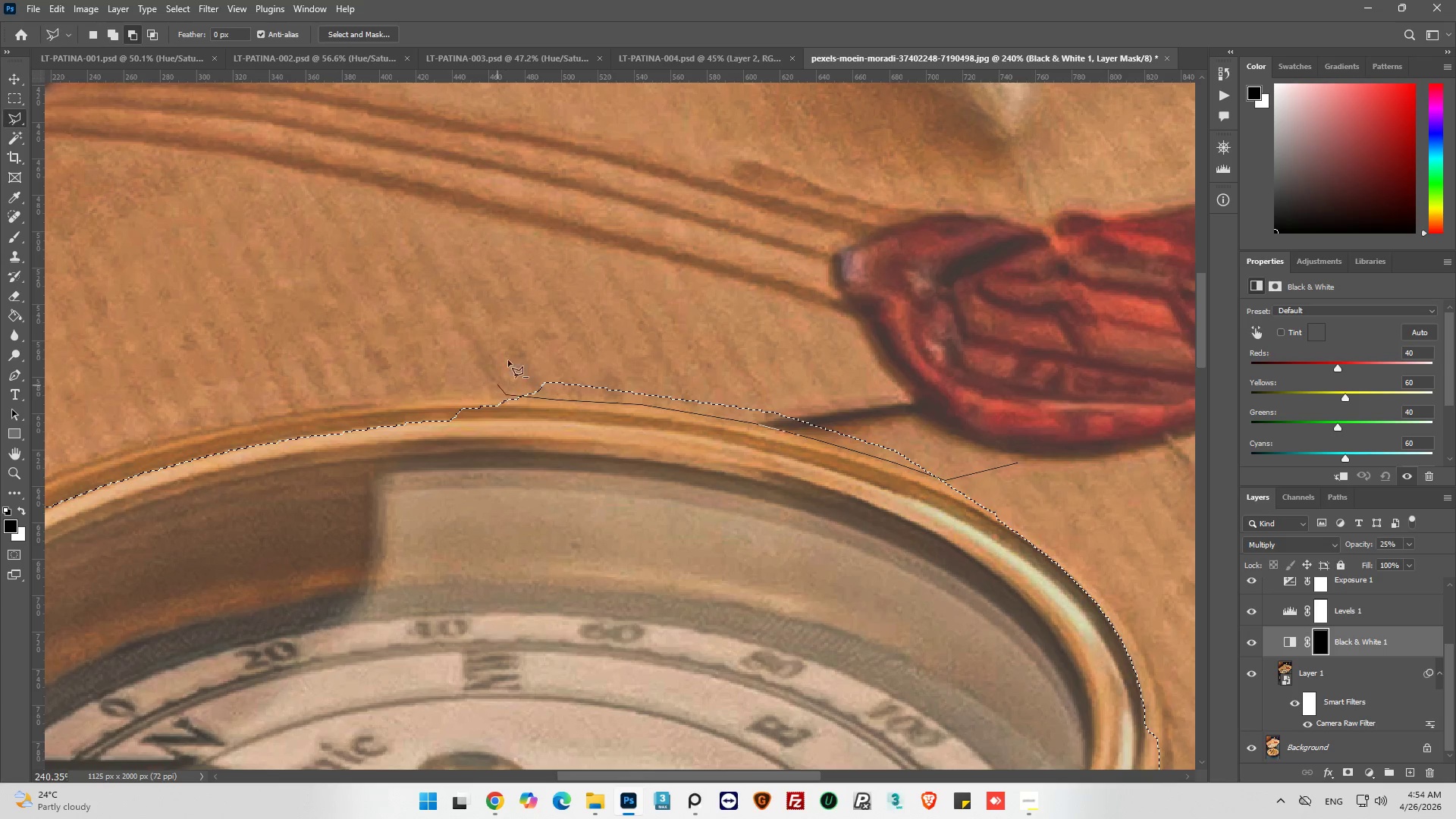 
left_click_drag(start_coordinate=[560, 300], to_coordinate=[576, 300])
 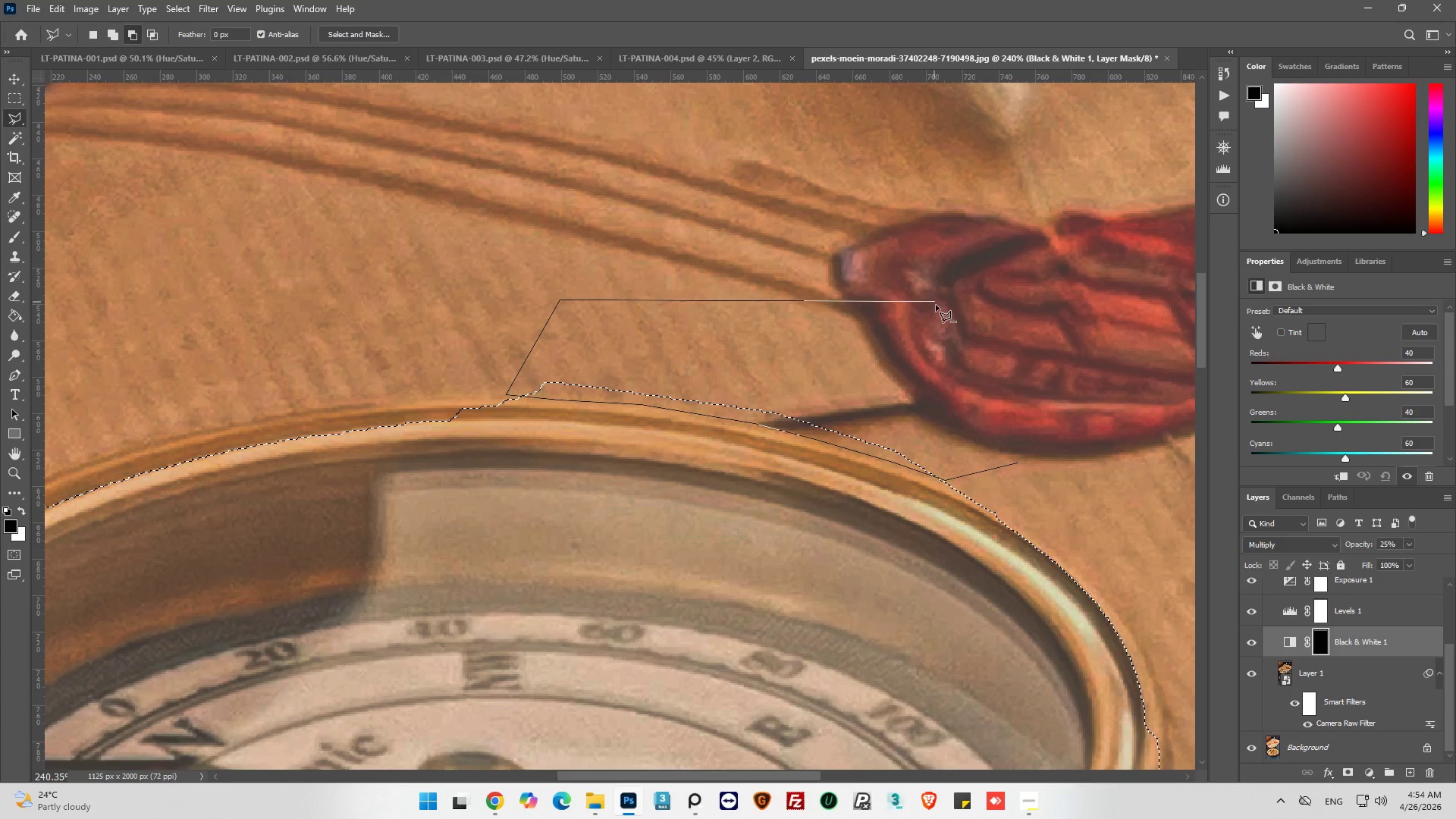 
left_click_drag(start_coordinate=[944, 311], to_coordinate=[955, 322])
 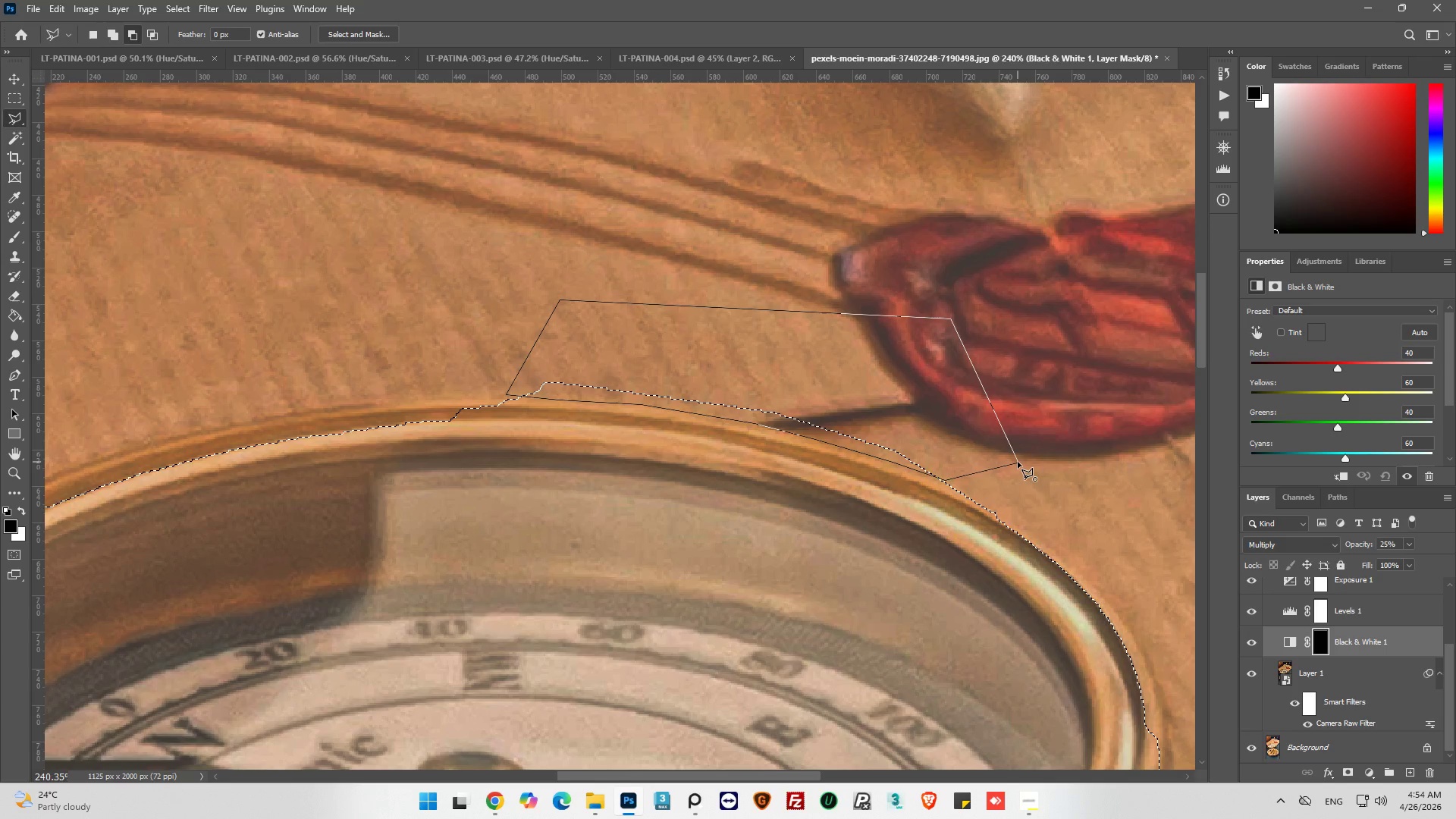 
left_click([1018, 462])
 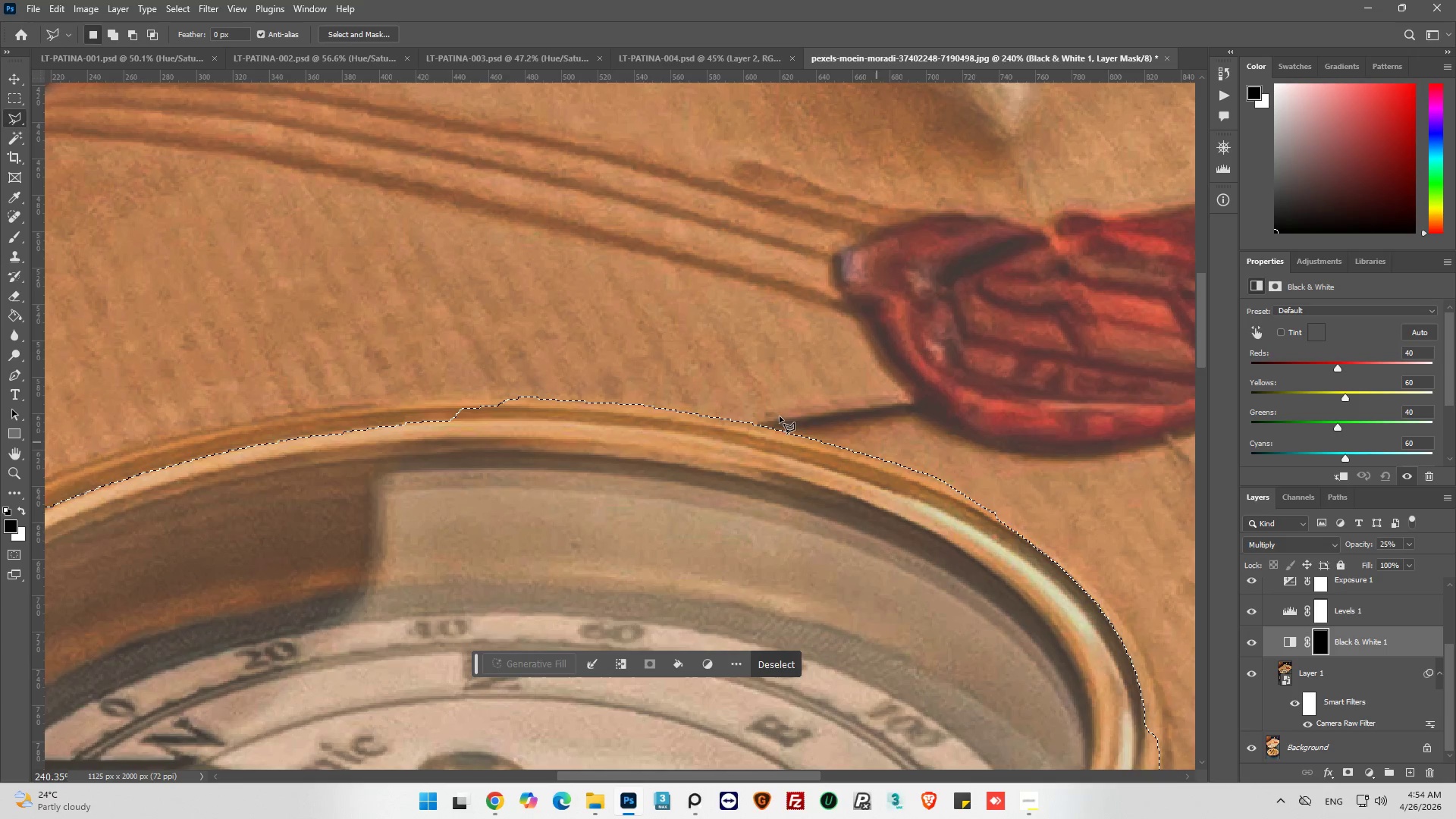 
hold_key(key=AltLeft, duration=0.59)
scroll: coordinate [819, 384], scroll_direction: down, amount: 30.0
 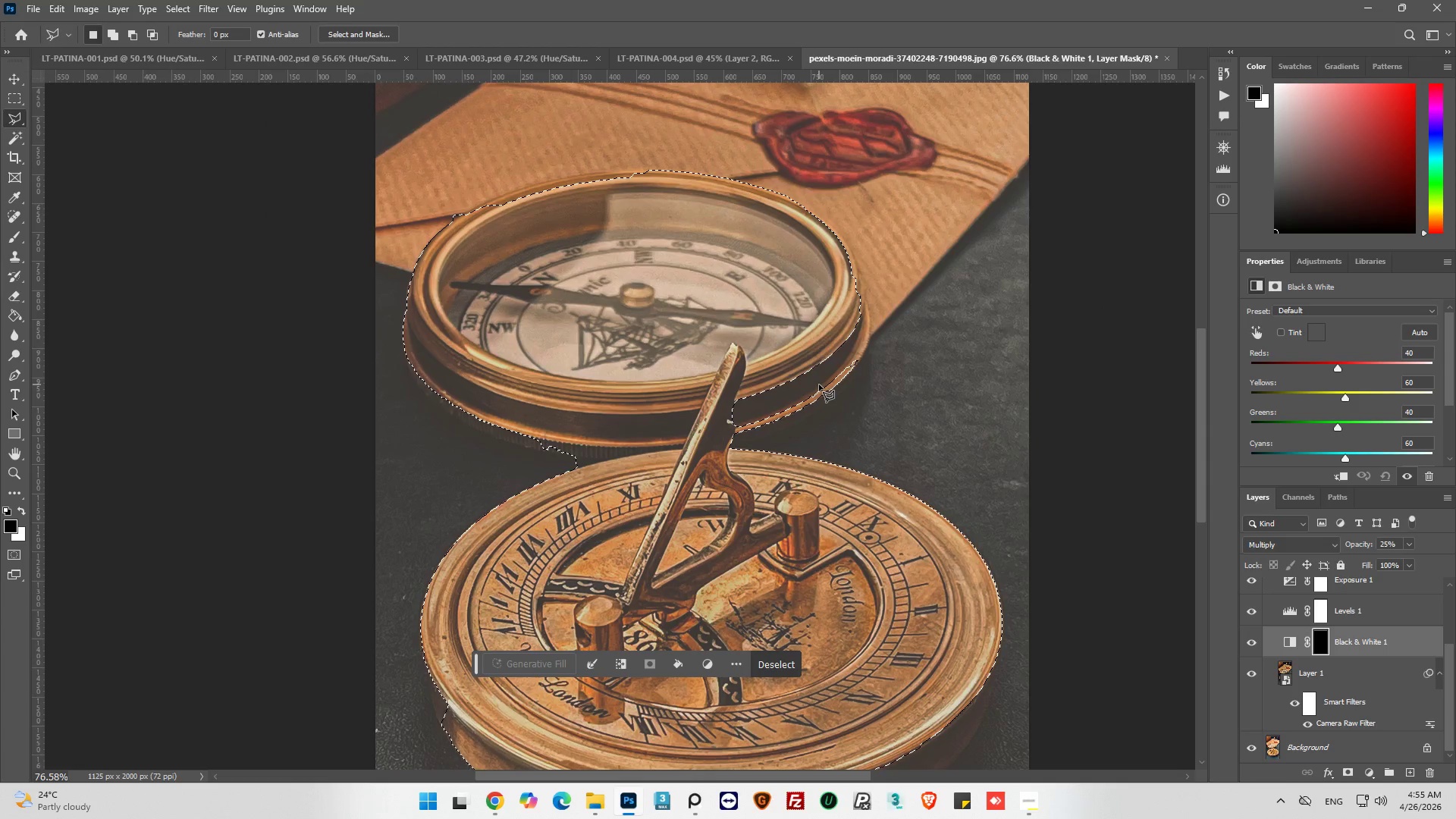 
key(Control+S)
 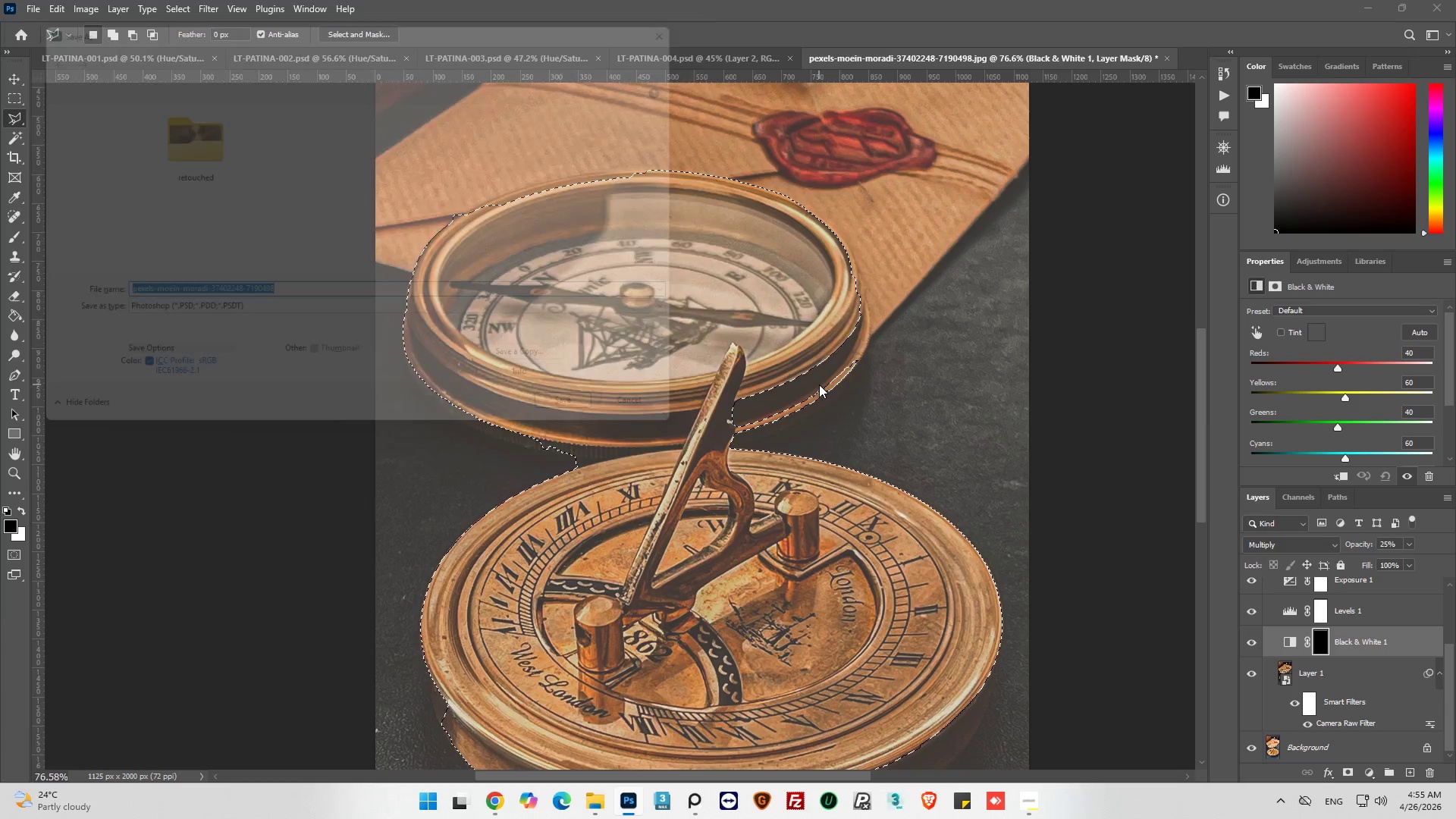 
mouse_move([837, 382])
 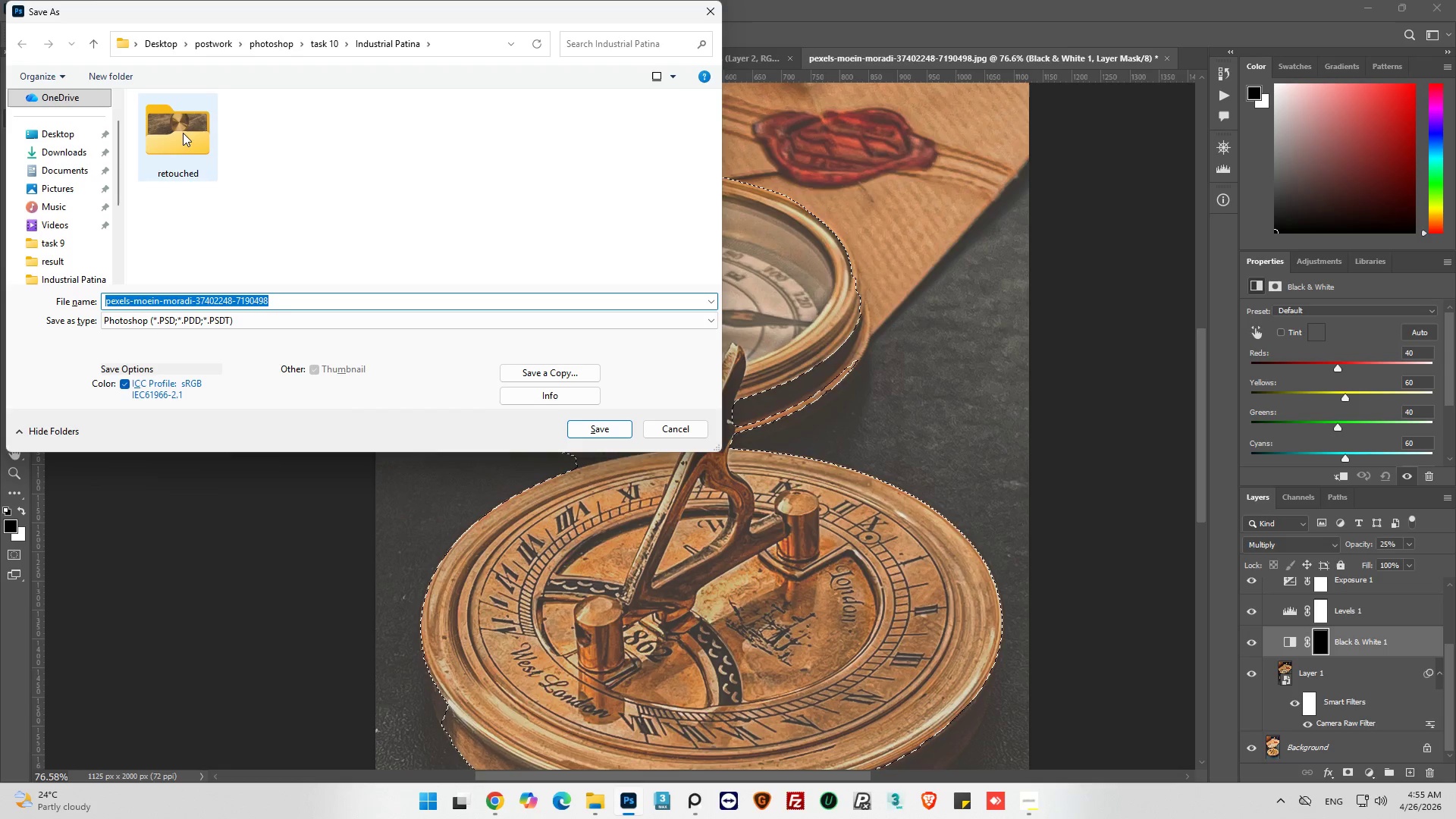 
double_click([183, 133])
 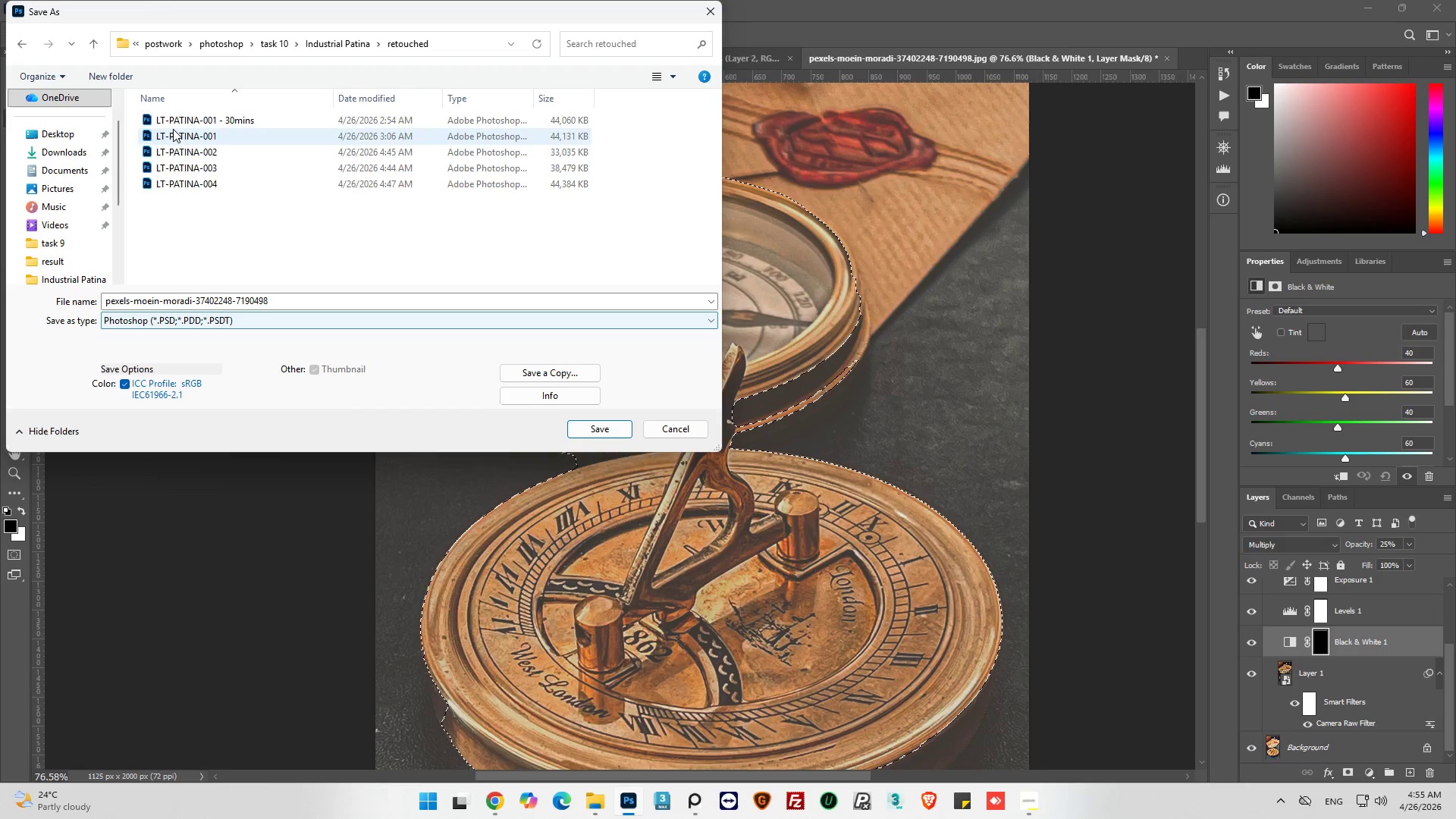 
left_click([184, 183])
 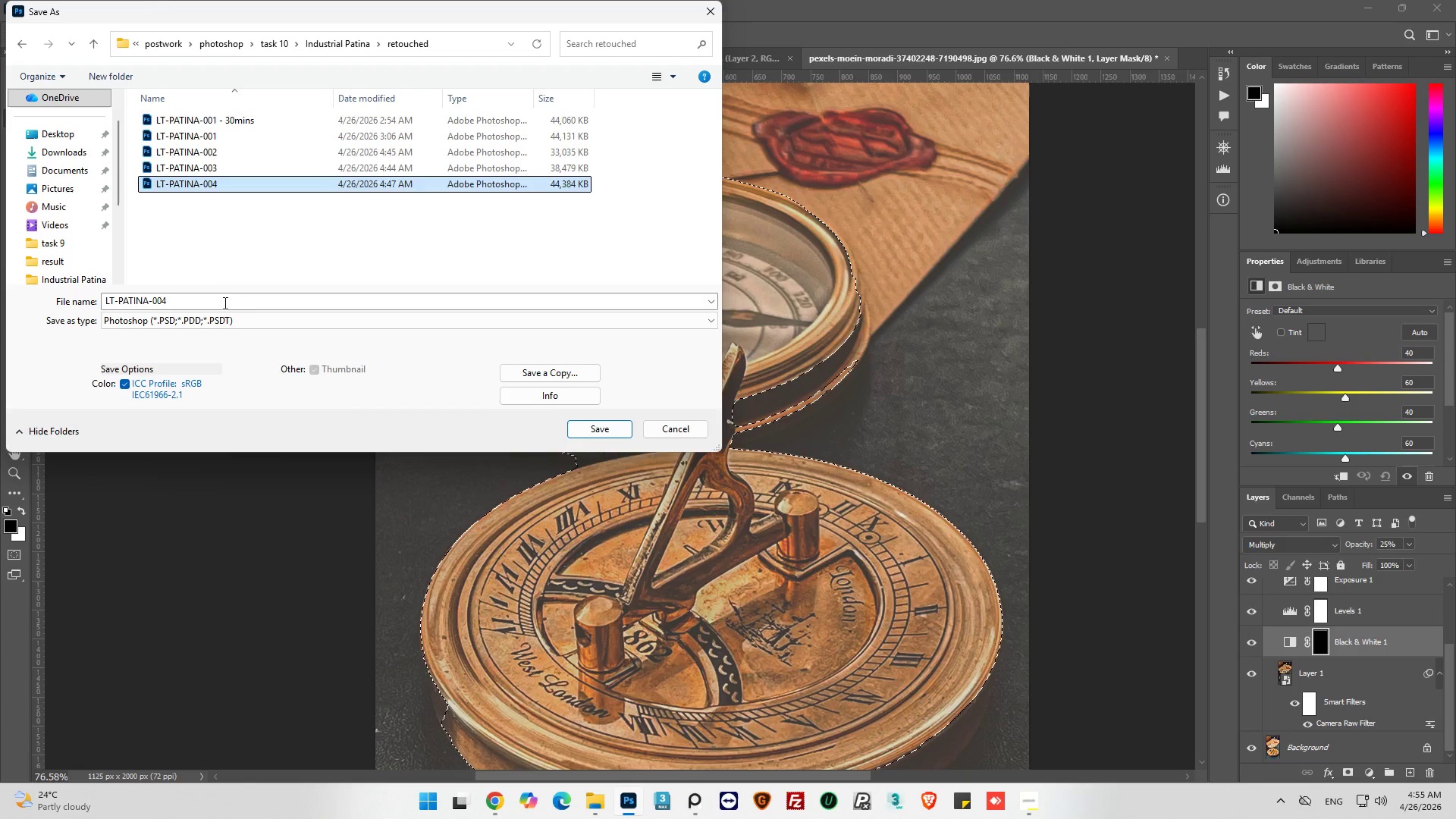 
double_click([224, 306])
 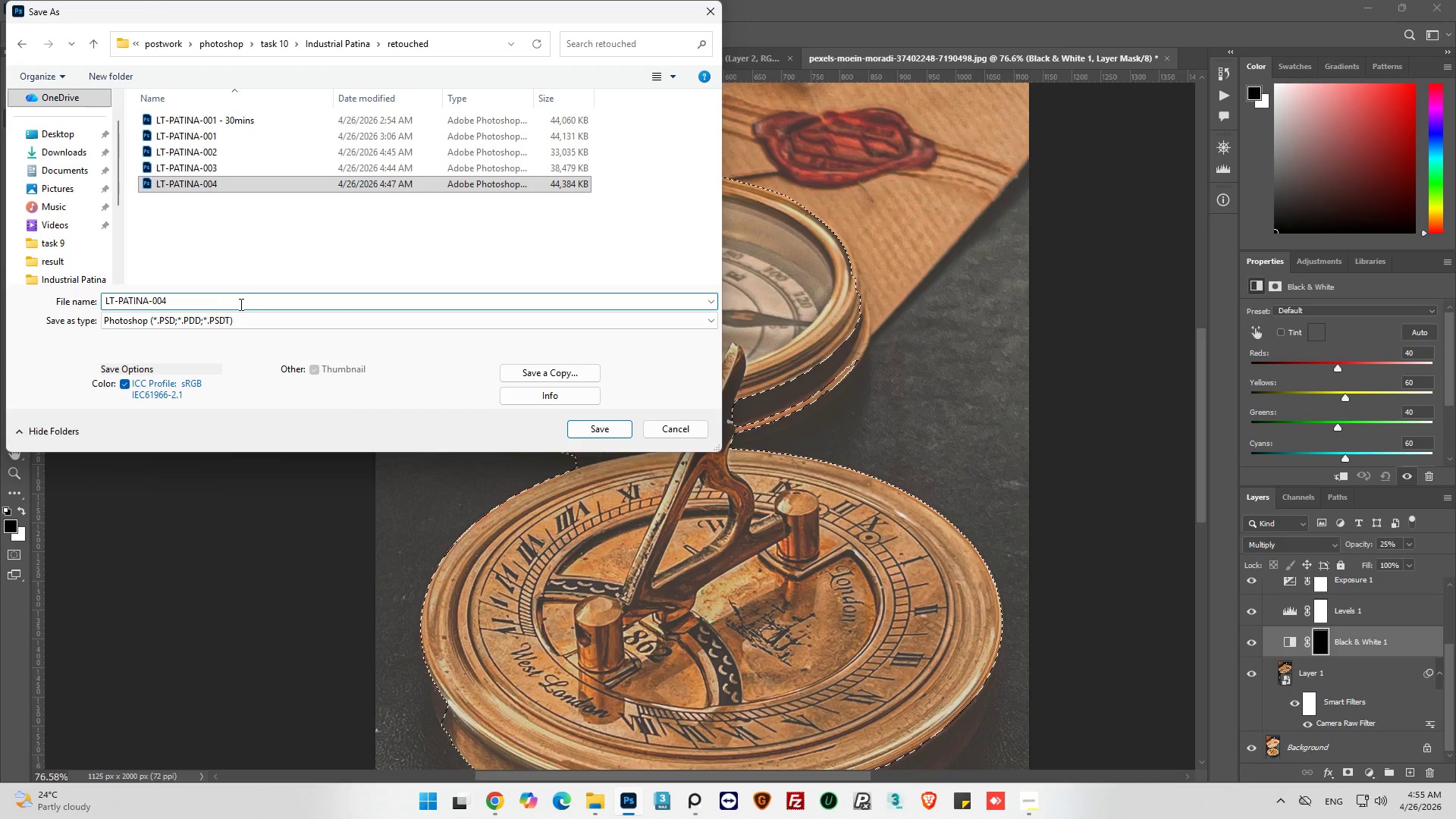 
key(Backspace)
 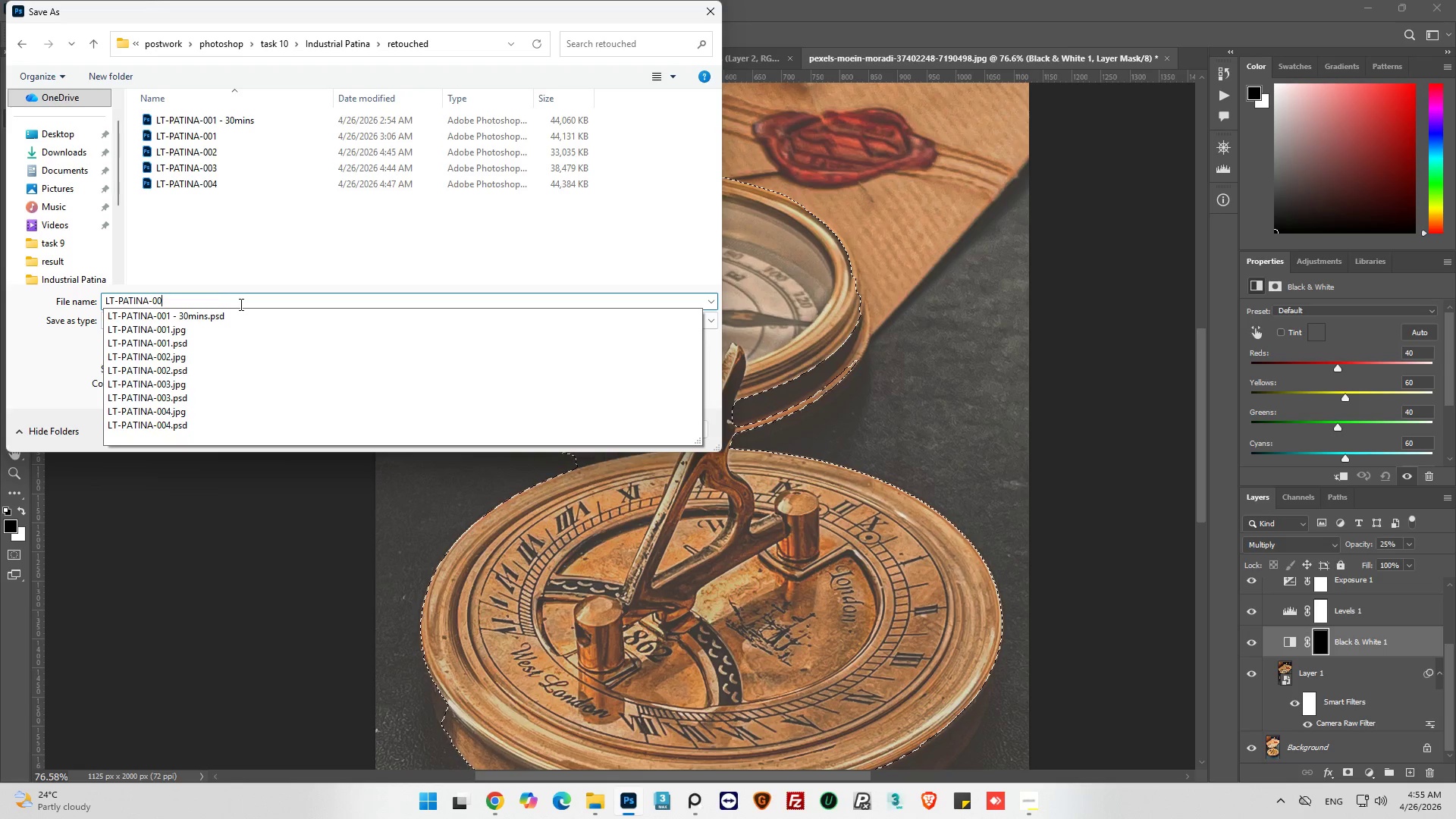 
key(5)
 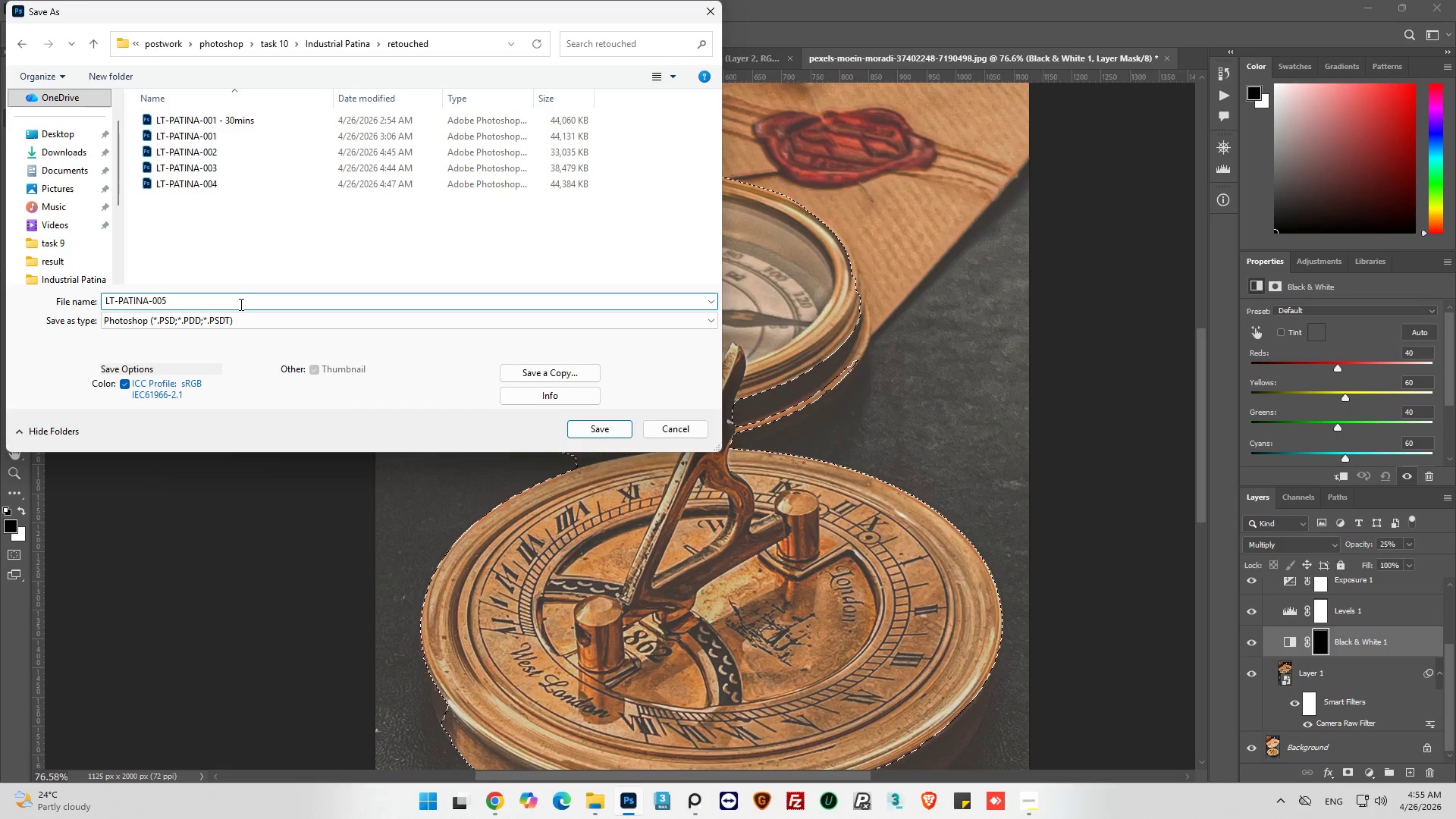 
key(Enter)
 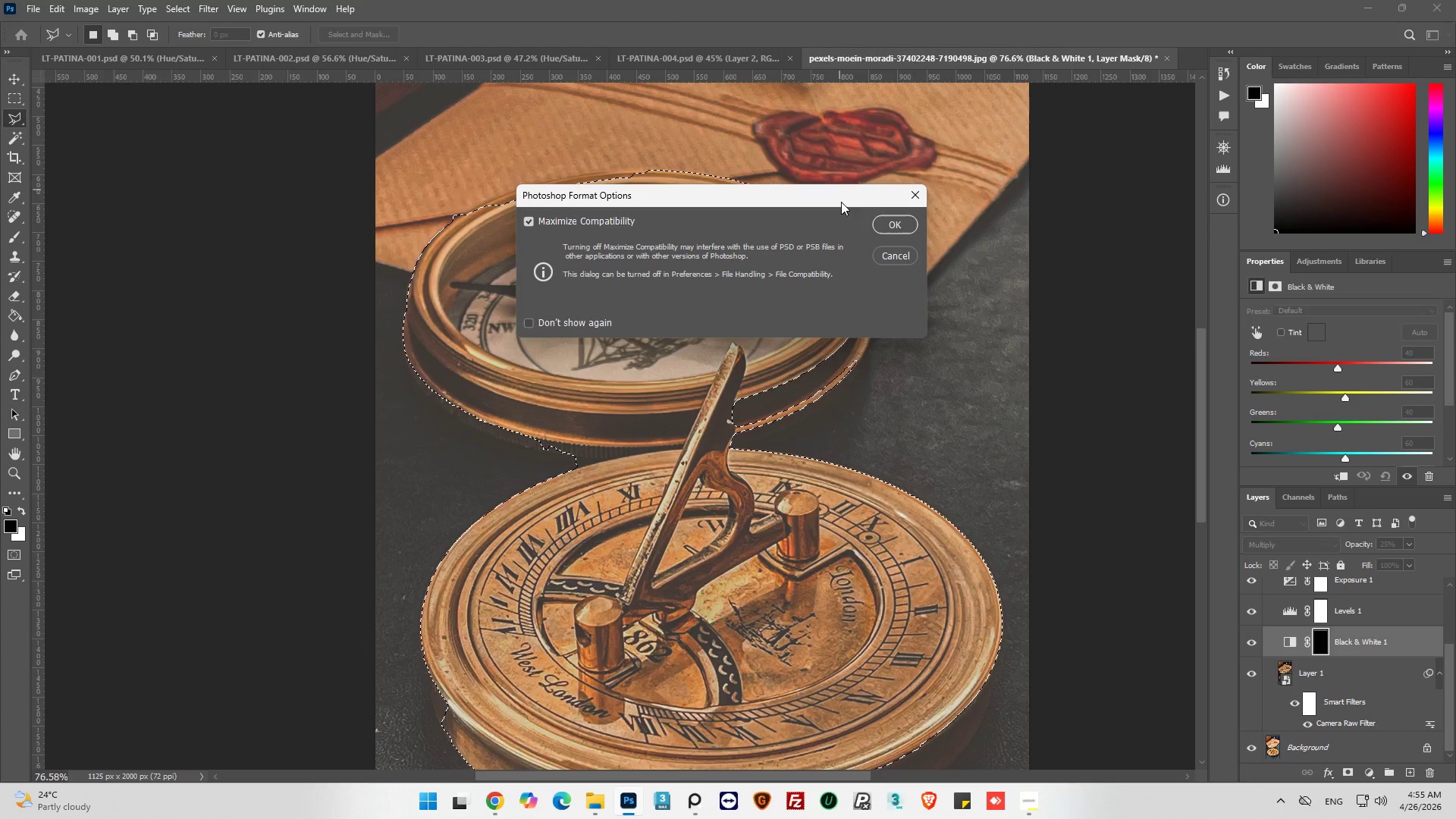 
left_click([877, 222])
 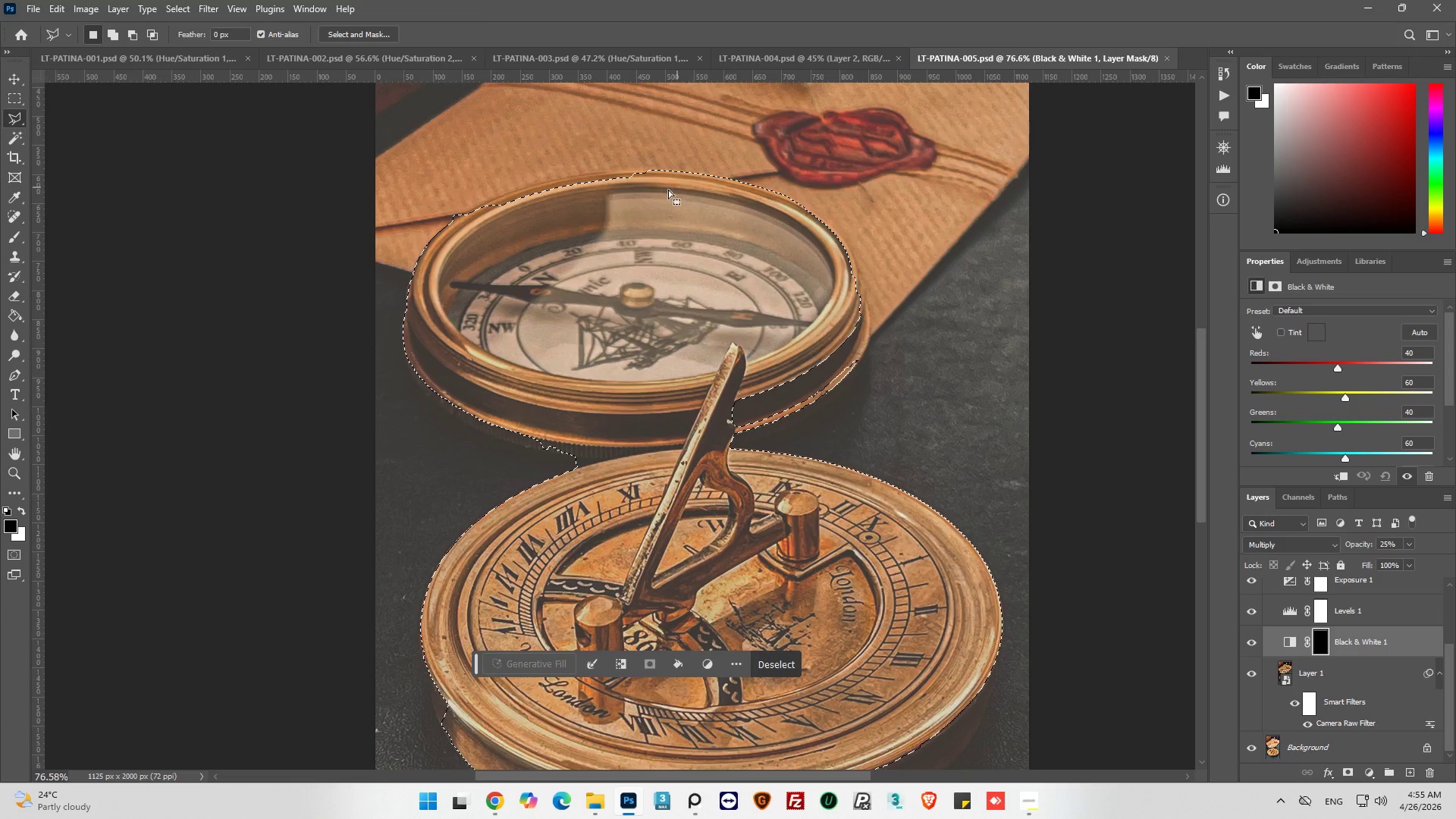 
scroll: coordinate [586, 179], scroll_direction: up, amount: 4.0
 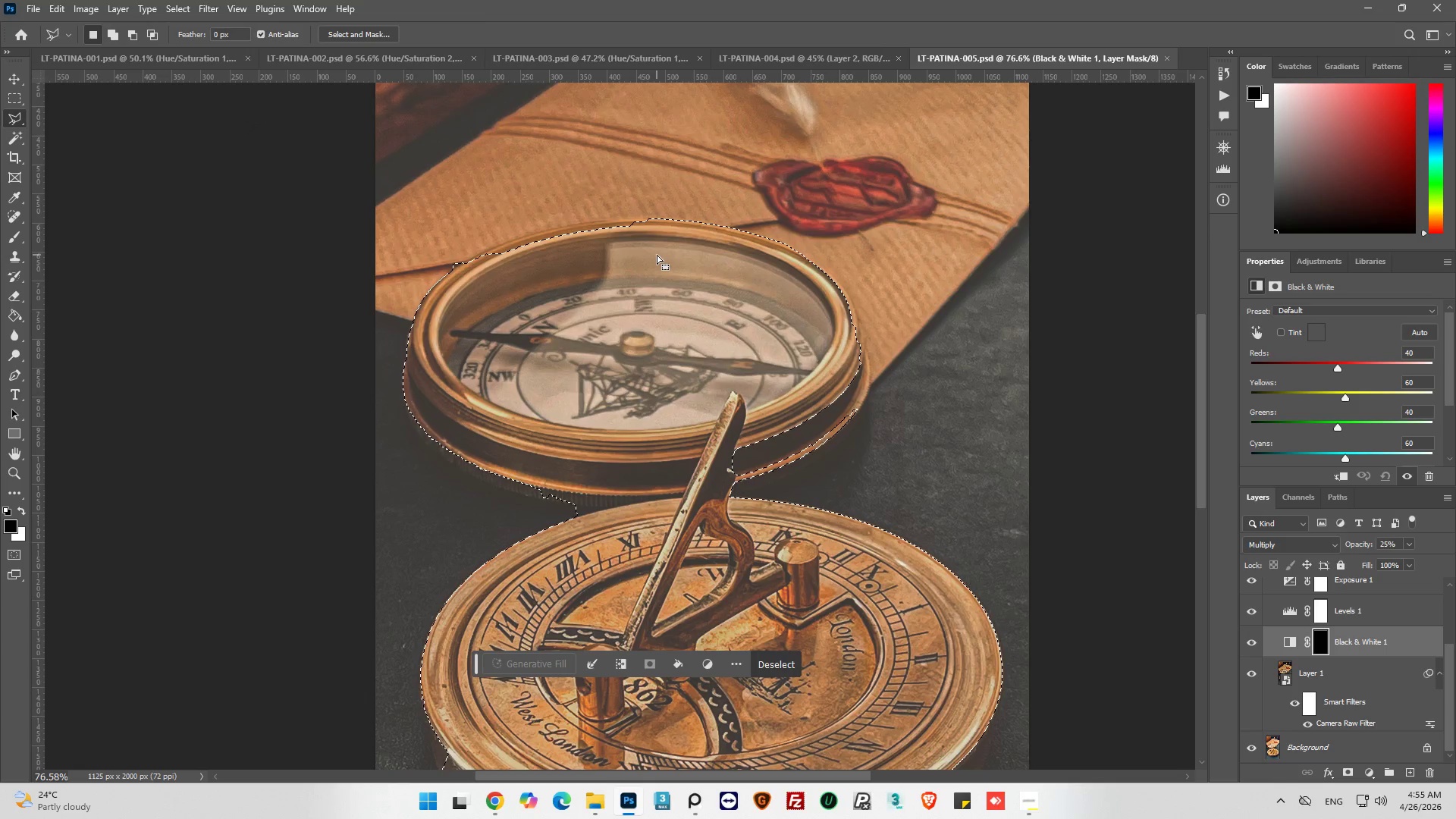 
hold_key(key=AltLeft, duration=0.66)
scroll: coordinate [849, 369], scroll_direction: up, amount: 6.0
 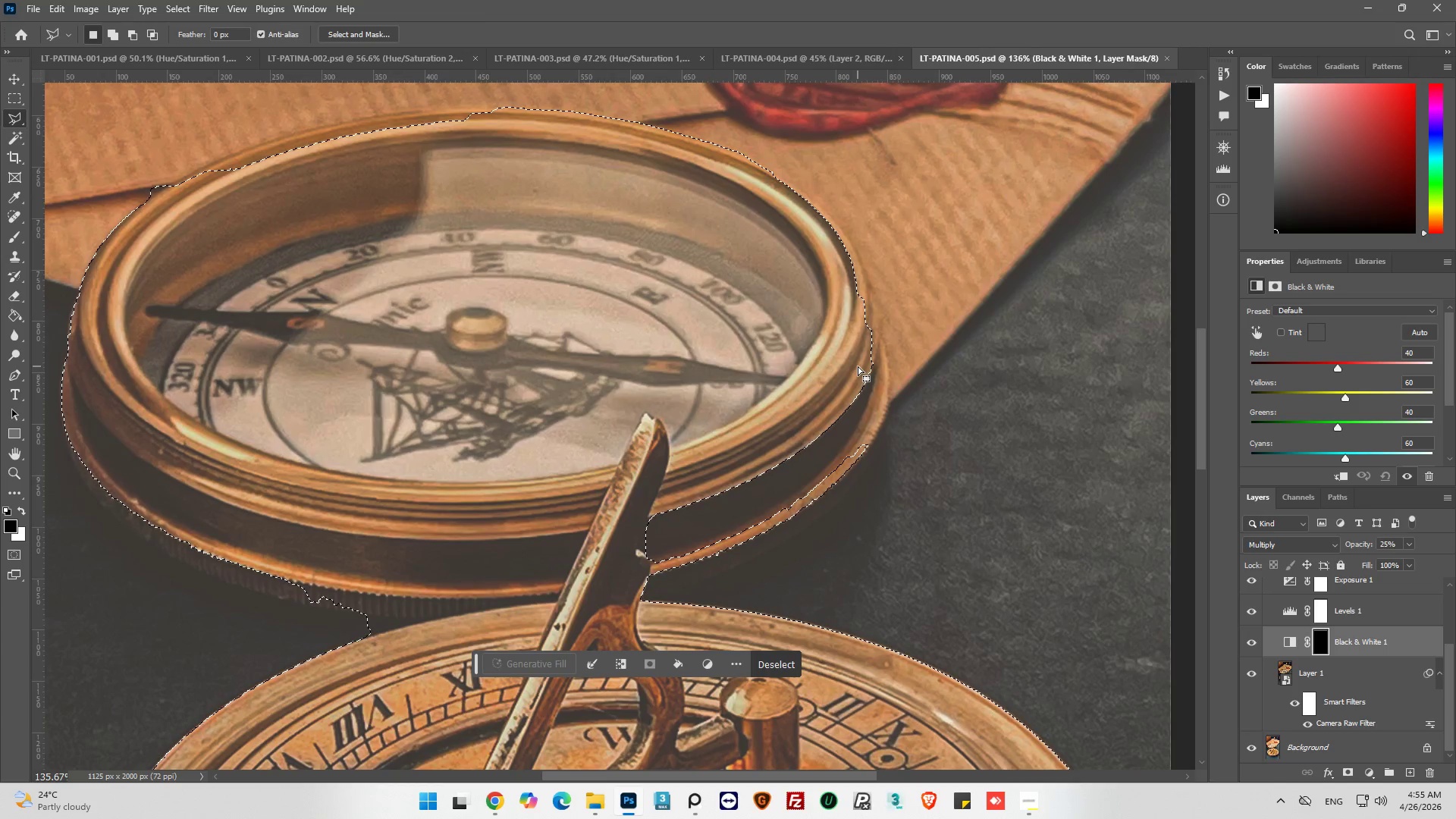 
hold_key(key=AltLeft, duration=0.31)
 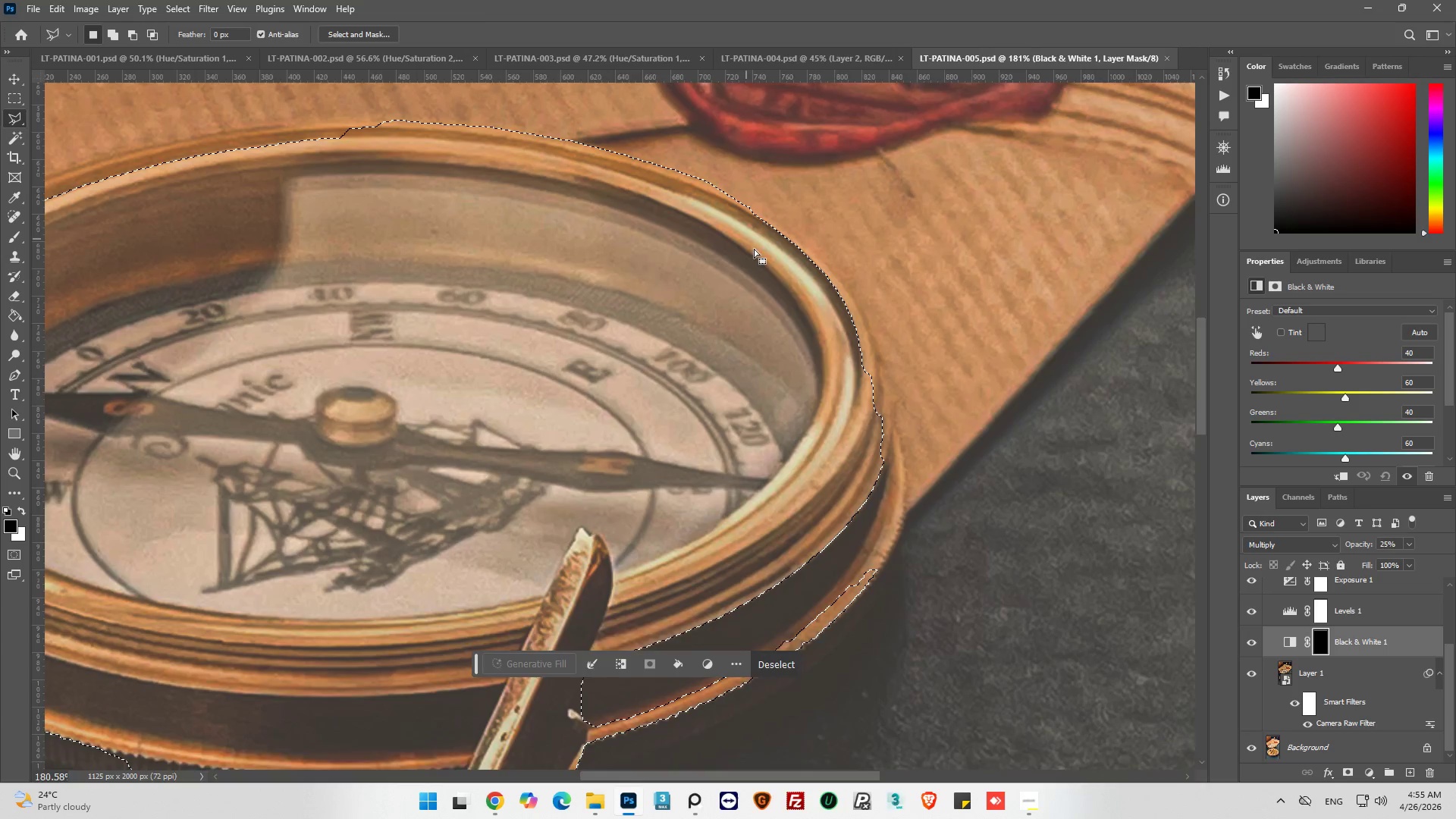 
key(Alt+AltLeft)
 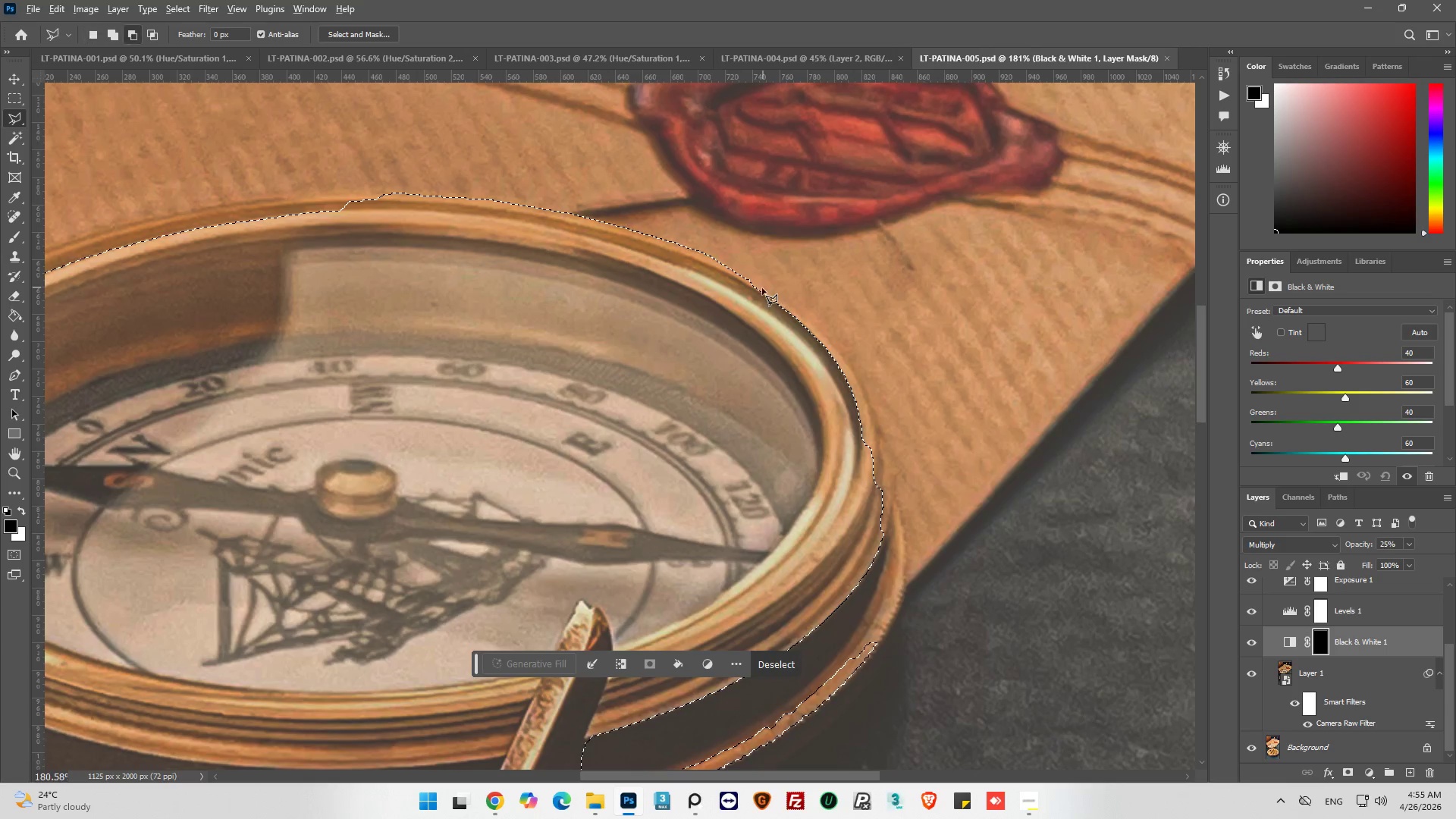 
key(Alt+AltLeft)
 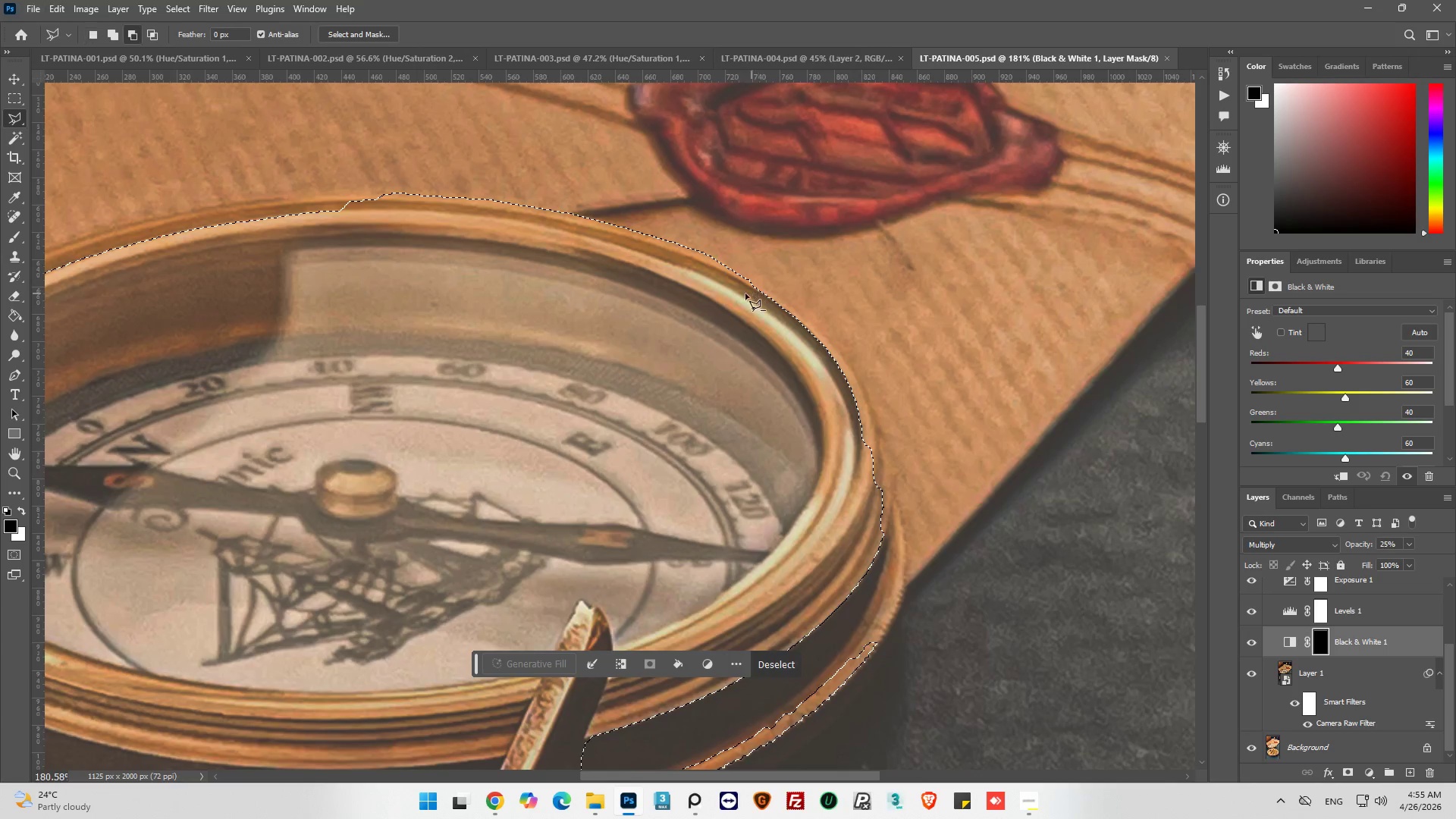 
scroll: coordinate [742, 295], scroll_direction: up, amount: 15.0
 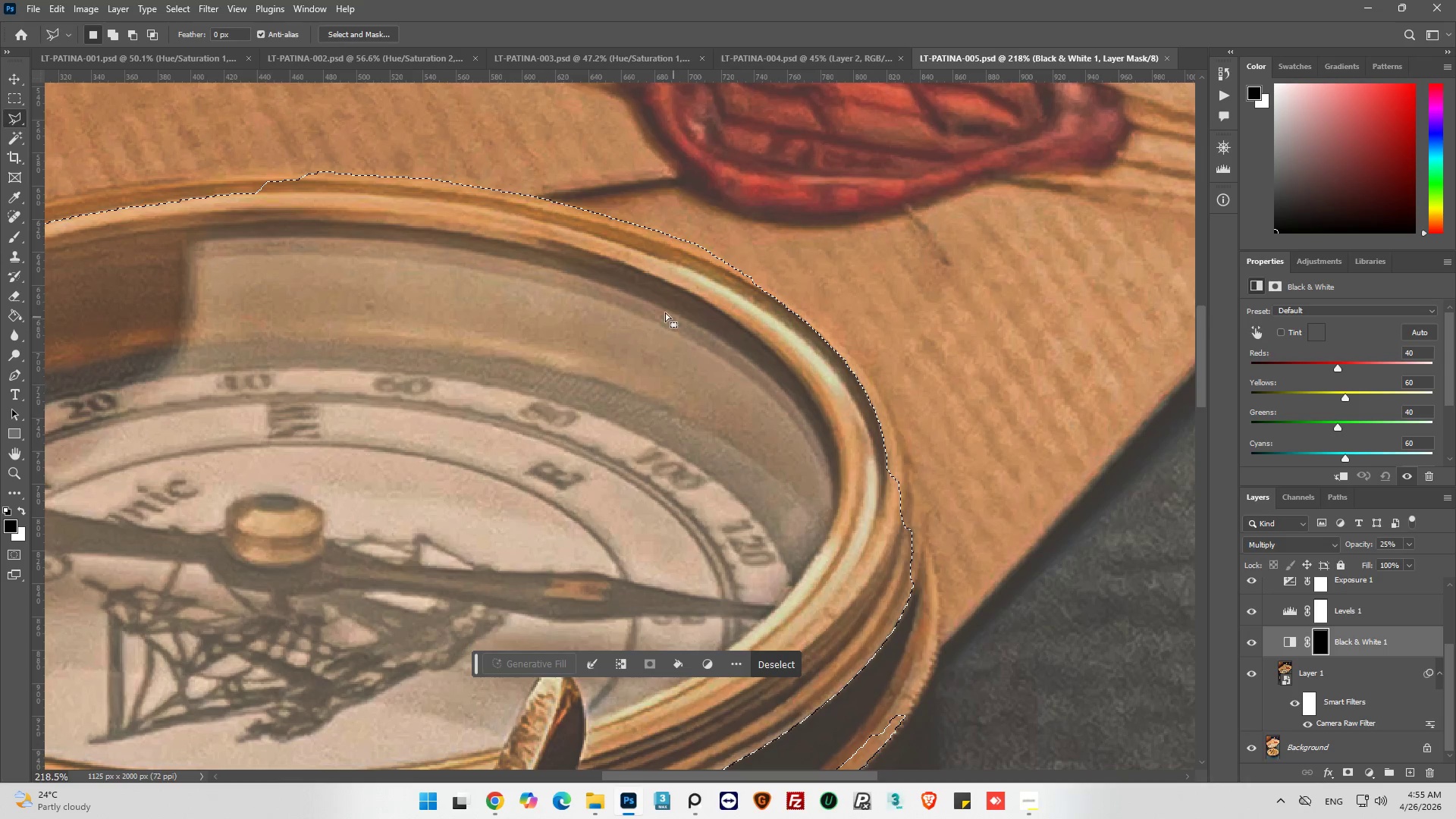 
hold_key(key=ShiftLeft, duration=0.83)
 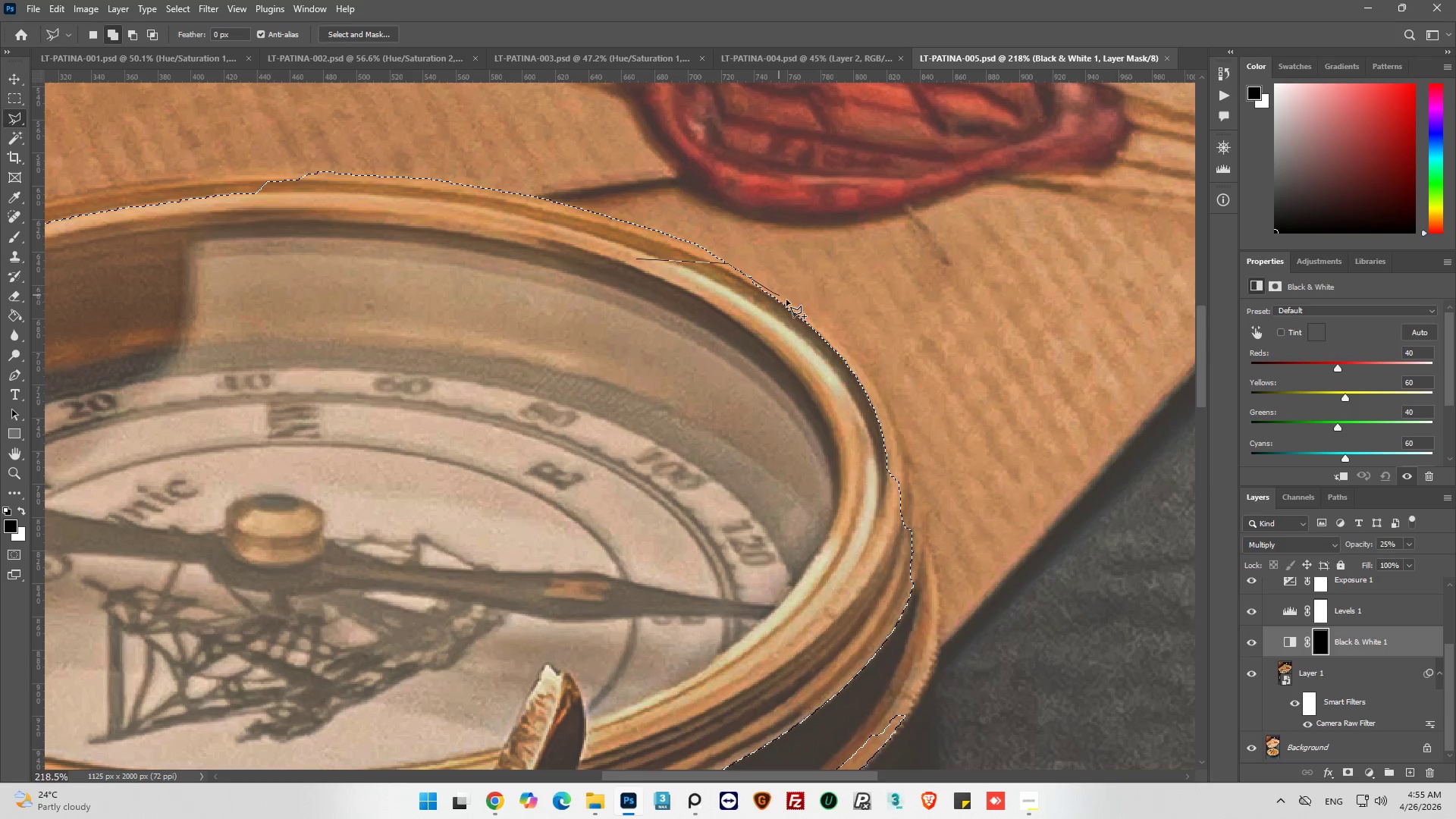 
left_click([804, 314])
 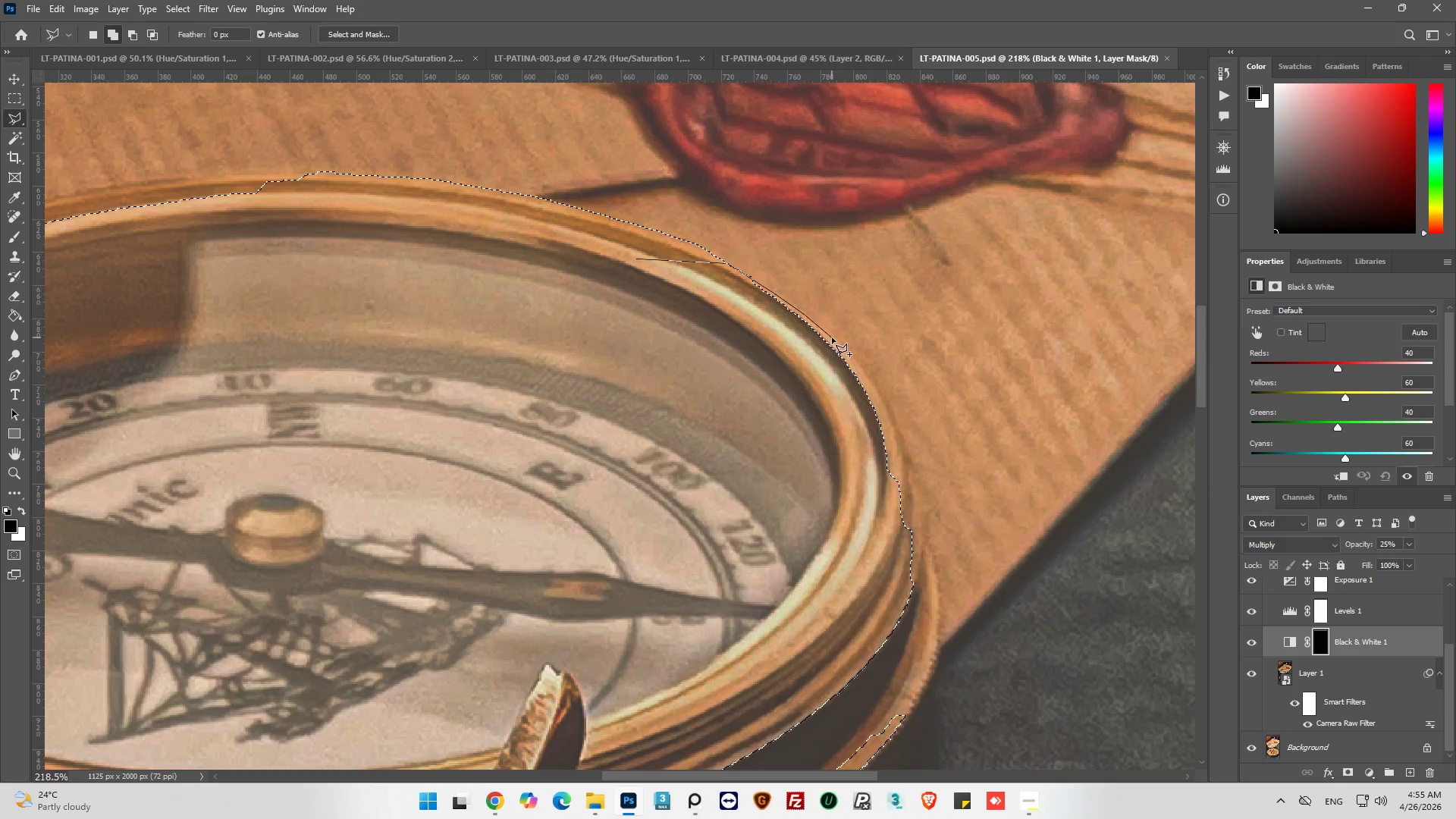 
left_click([833, 337])
 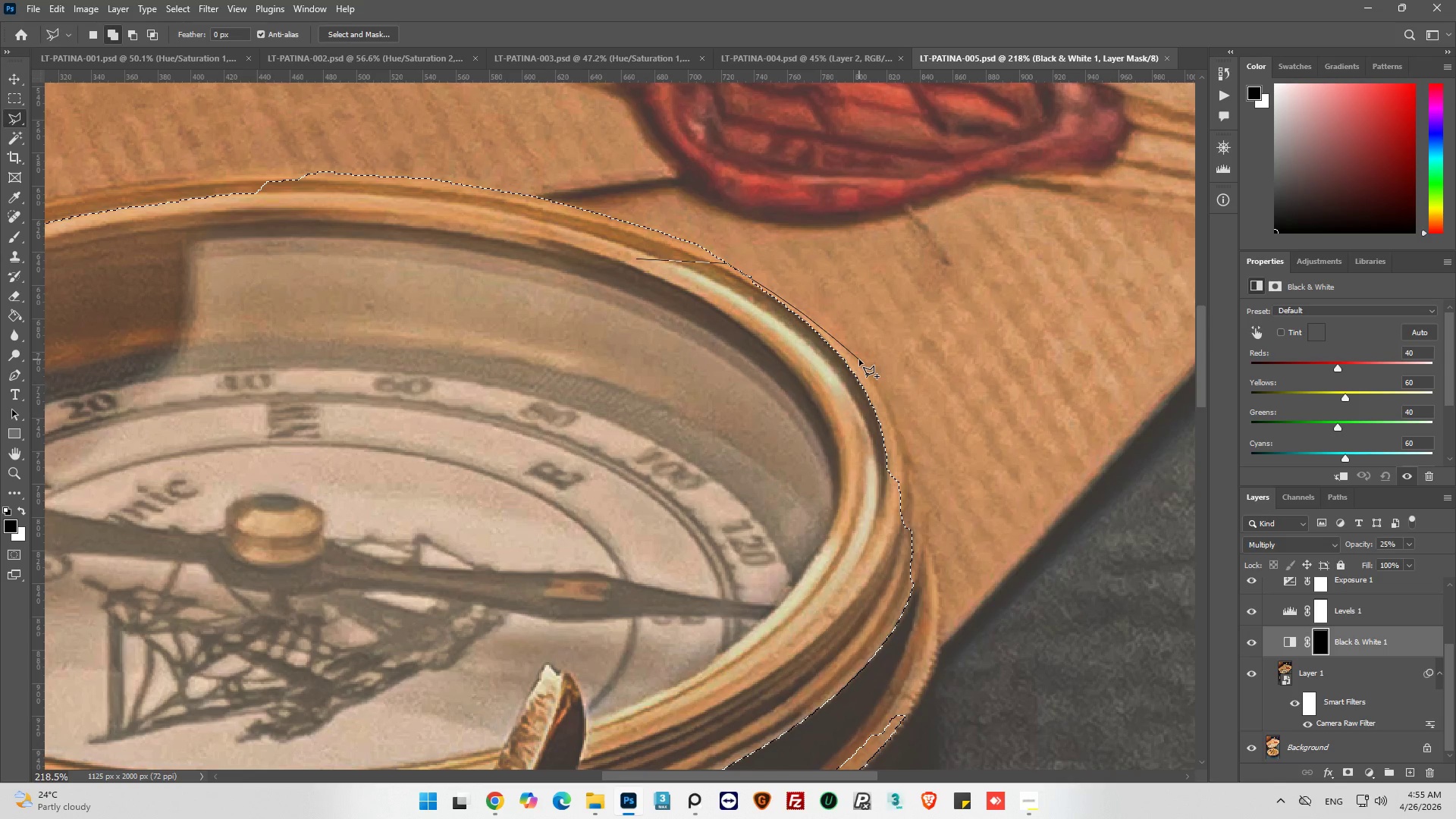 
left_click([859, 359])
 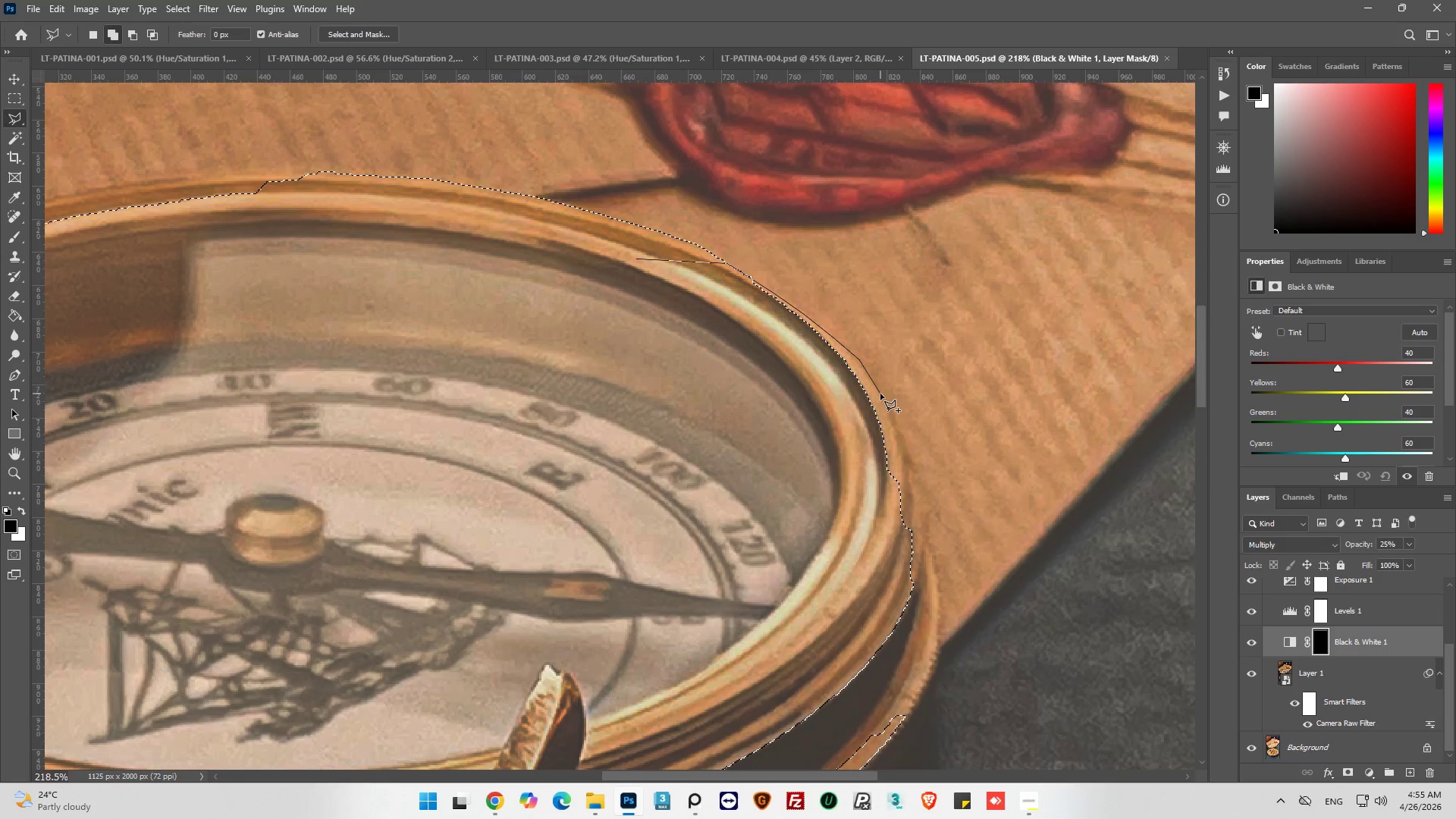 
left_click([880, 394])
 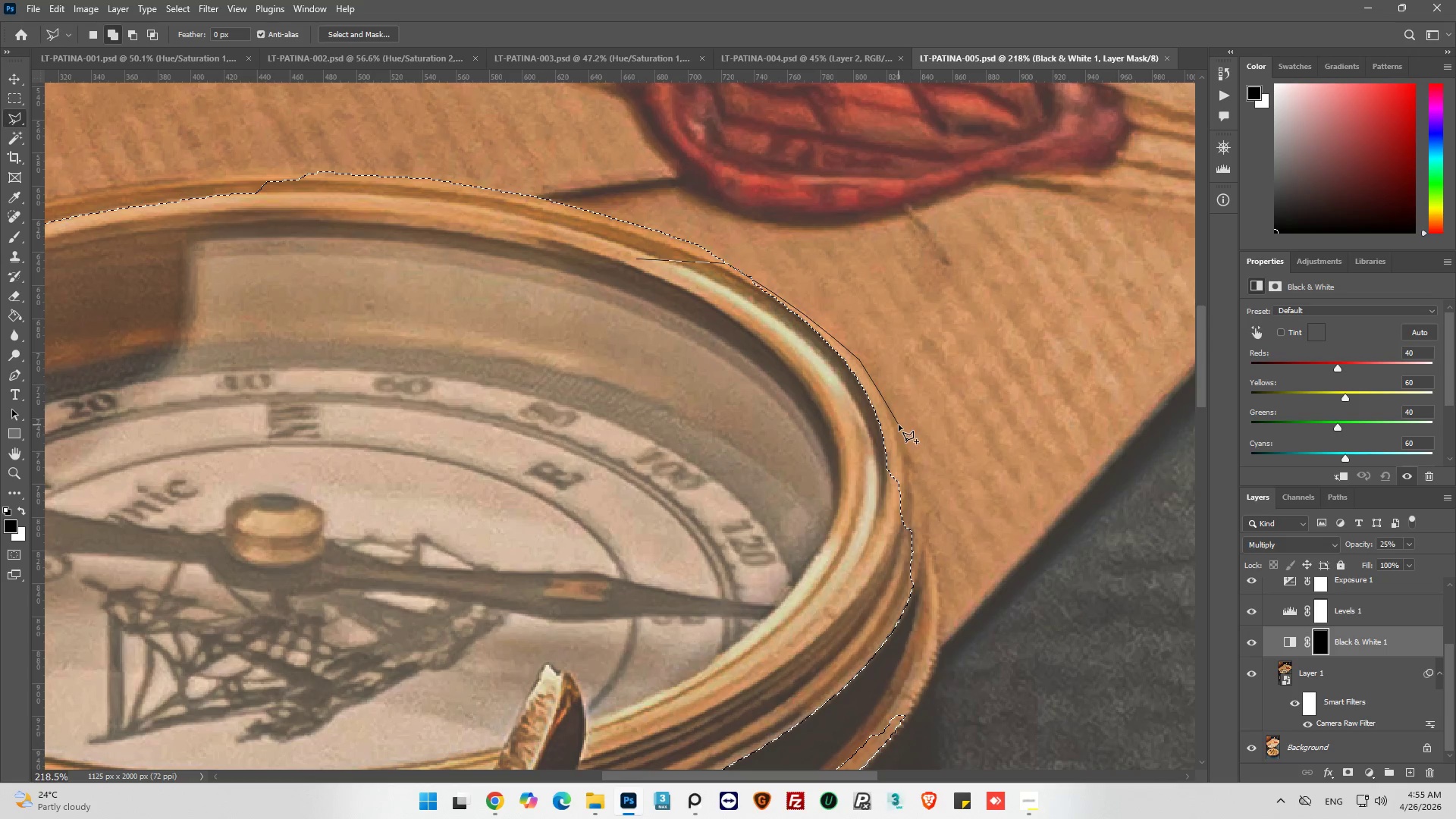 
left_click([899, 425])
 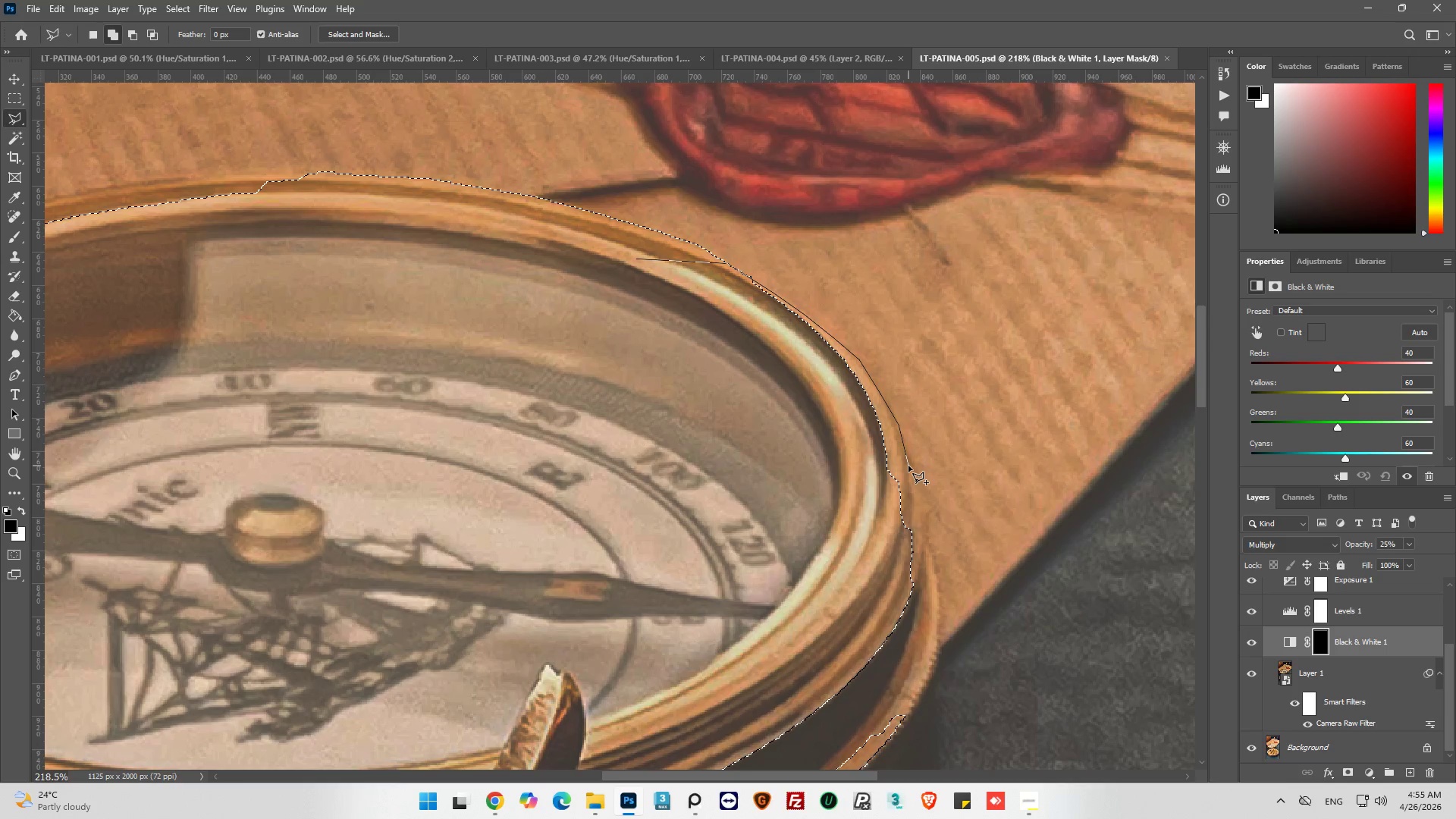 
left_click([908, 466])
 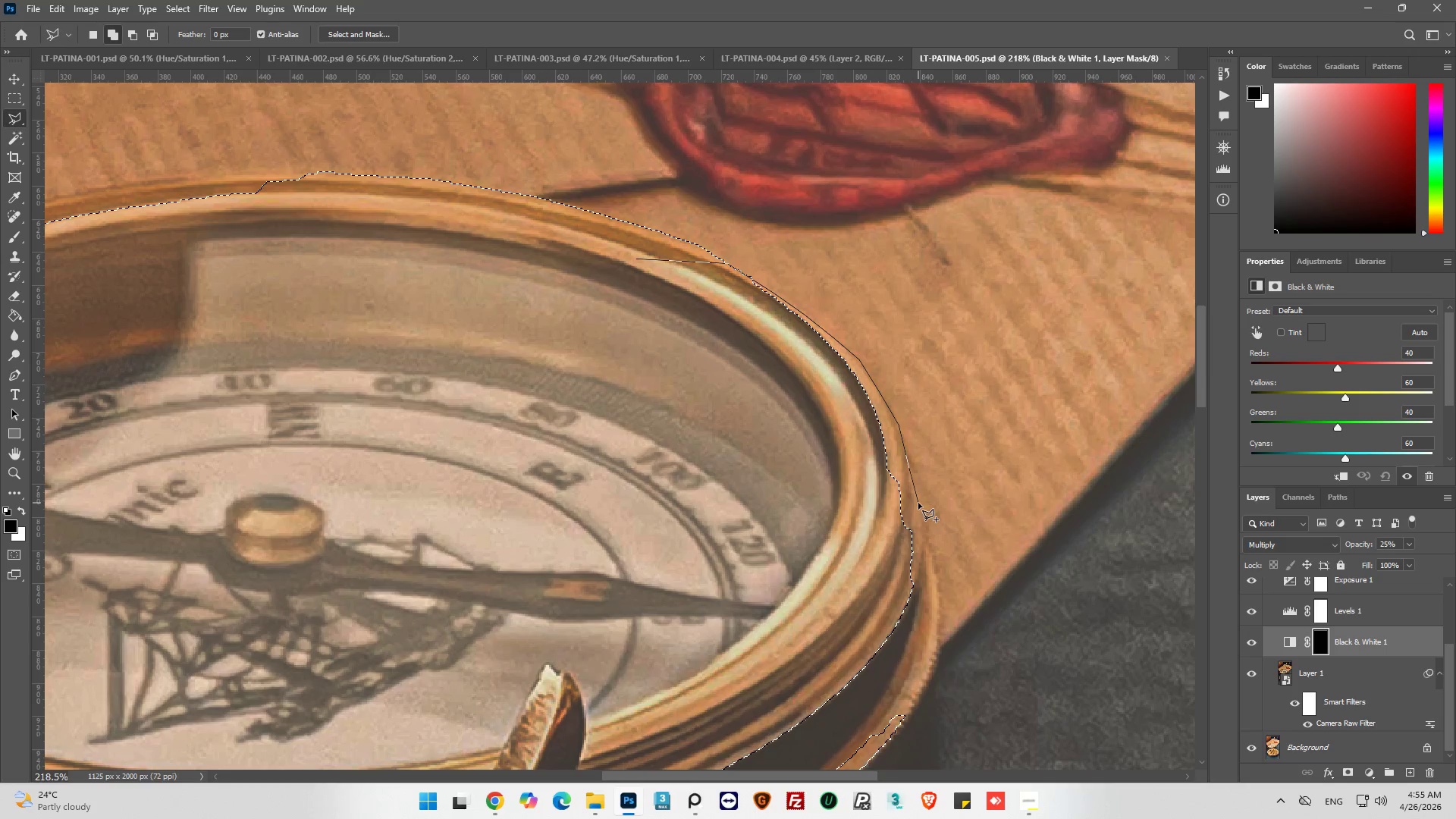 
left_click([914, 506])
 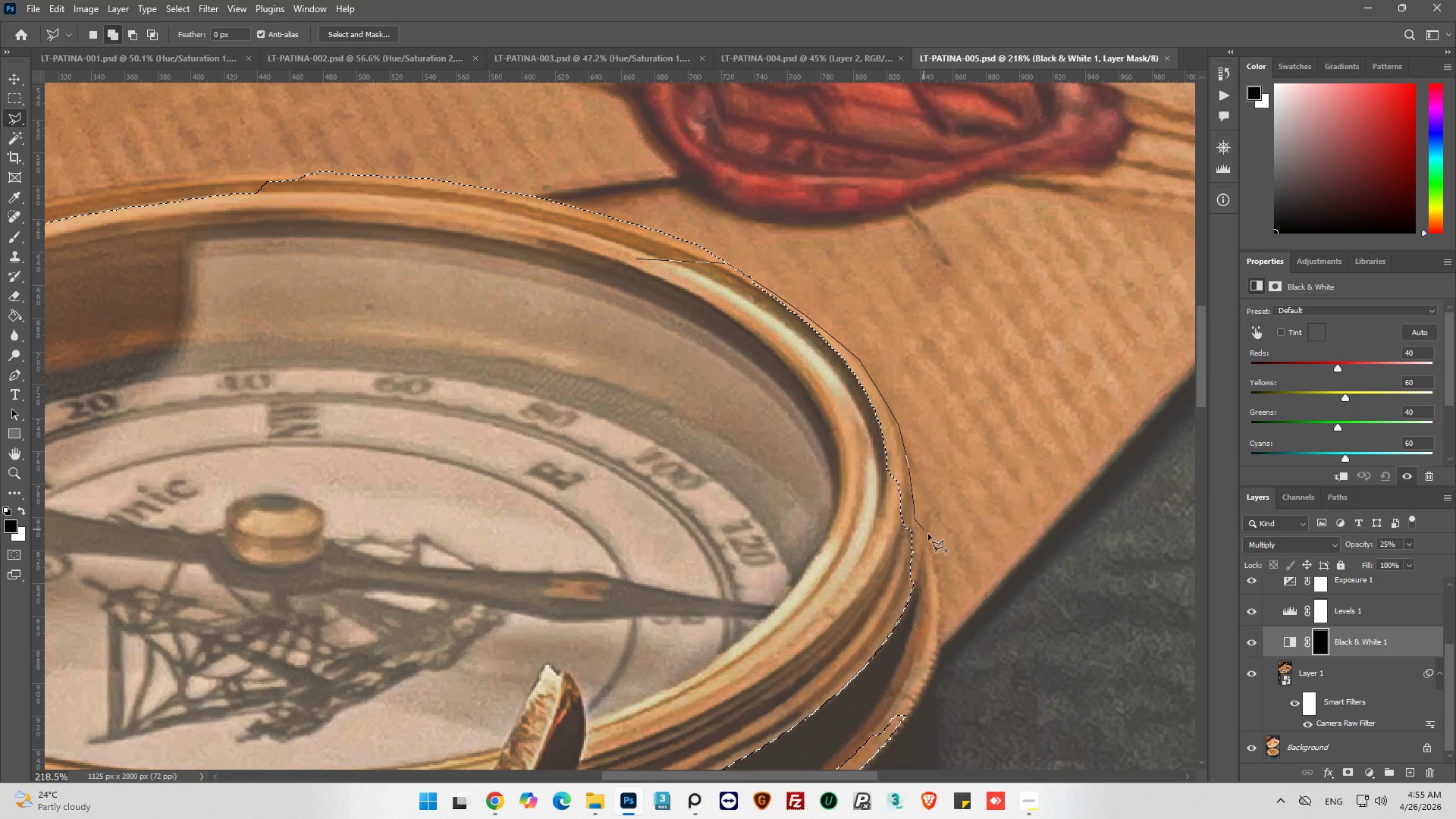 
left_click([927, 535])
 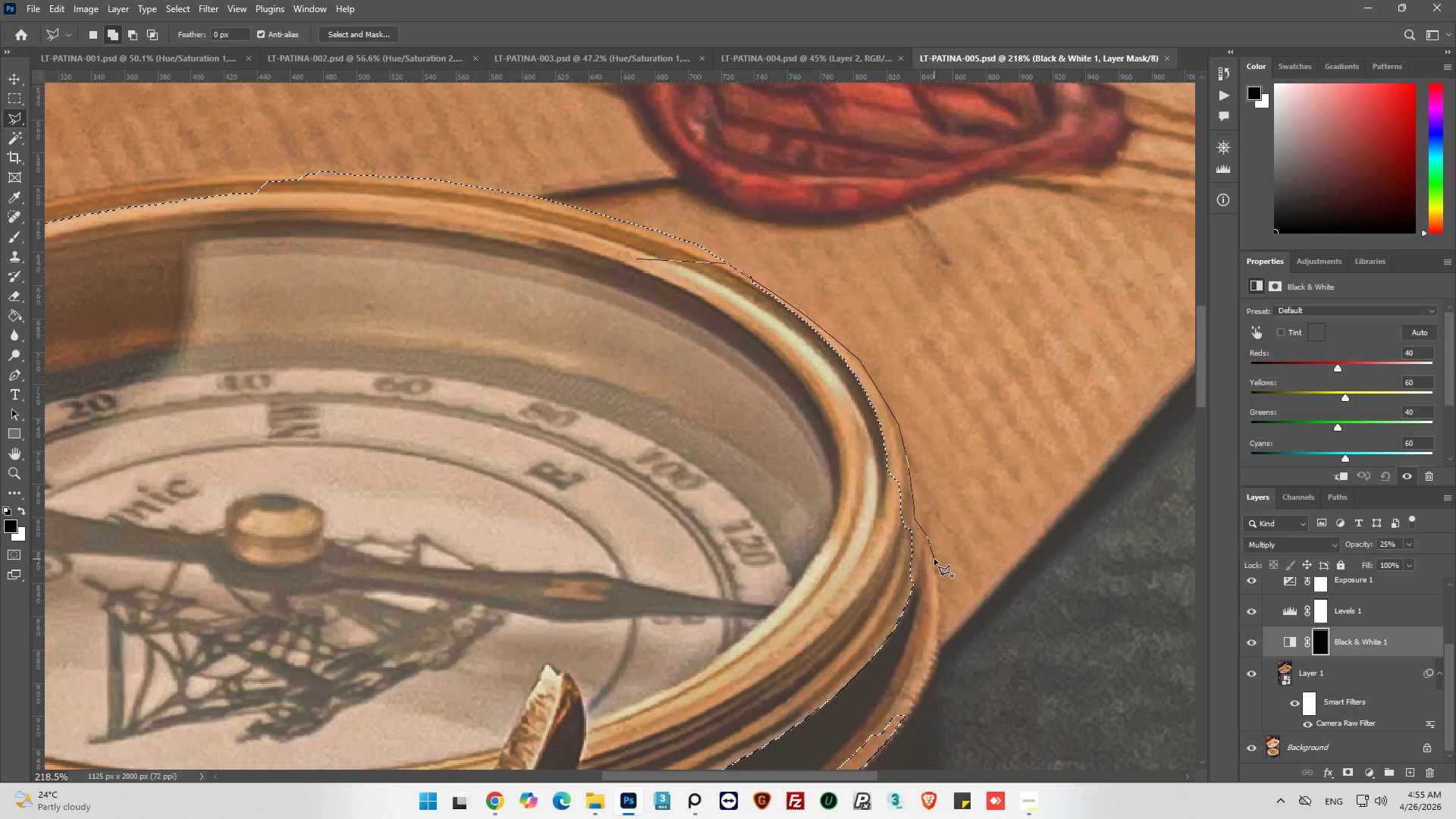 
left_click([934, 558])
 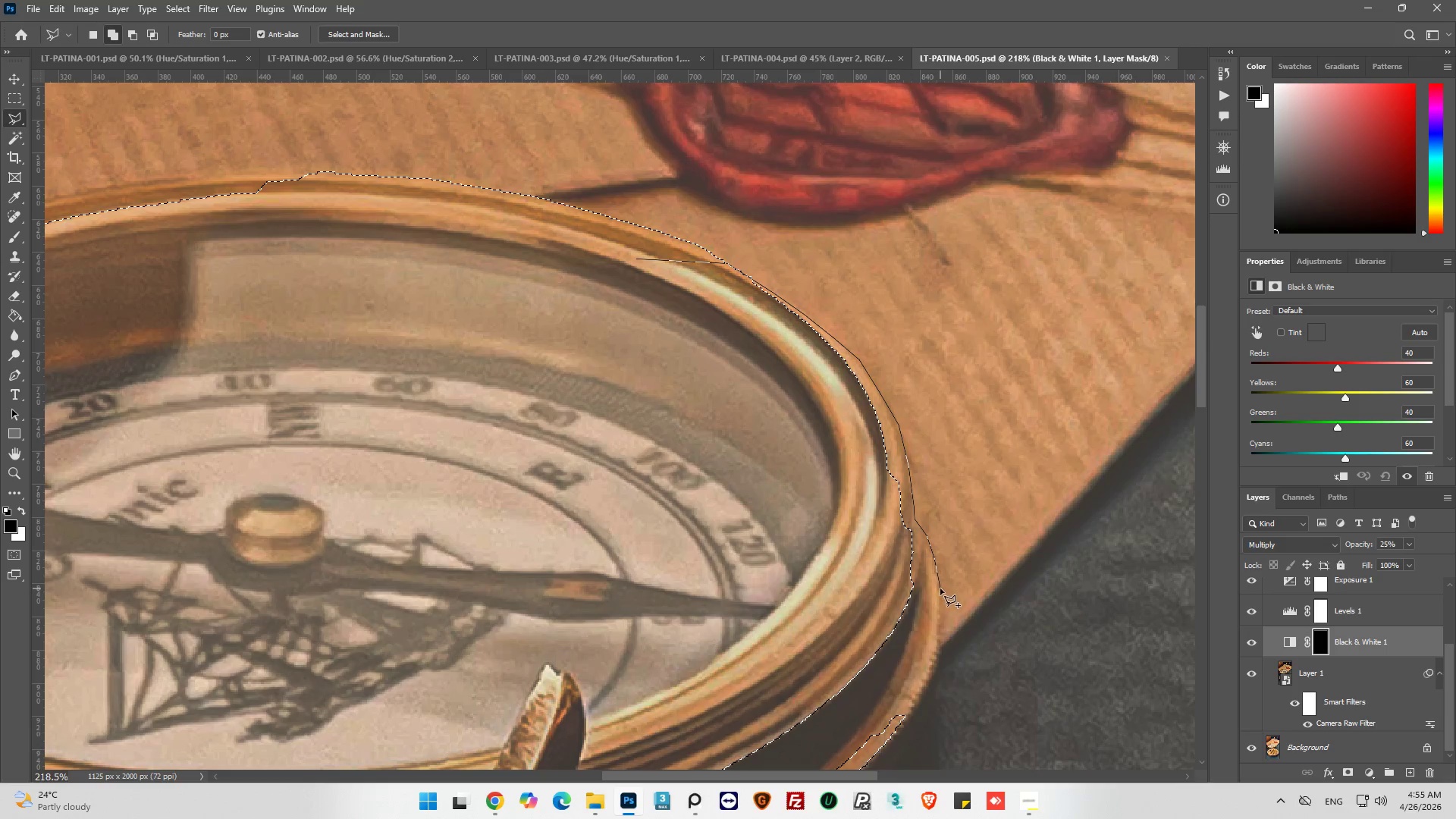 
left_click([940, 588])
 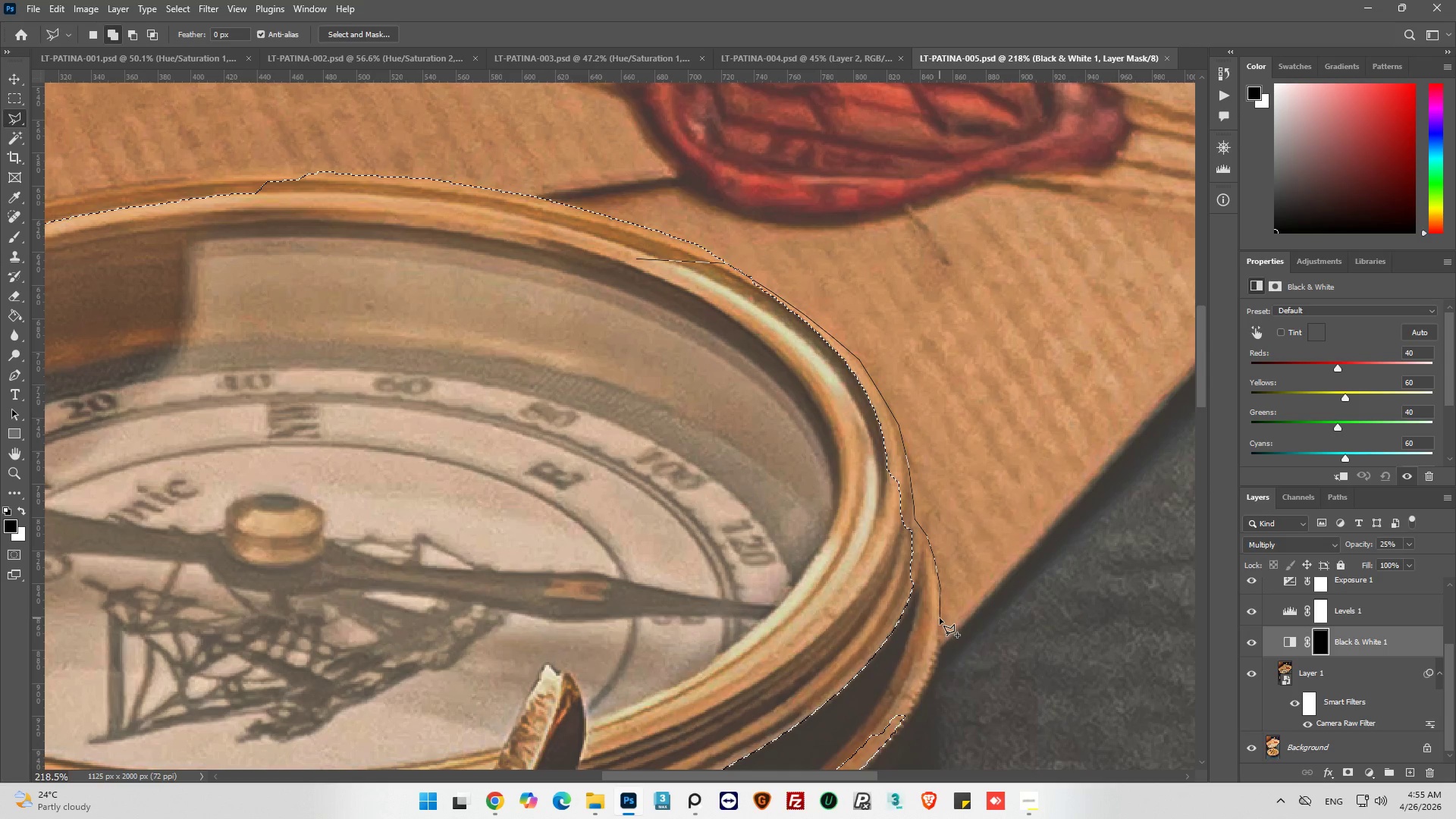 
left_click([940, 618])
 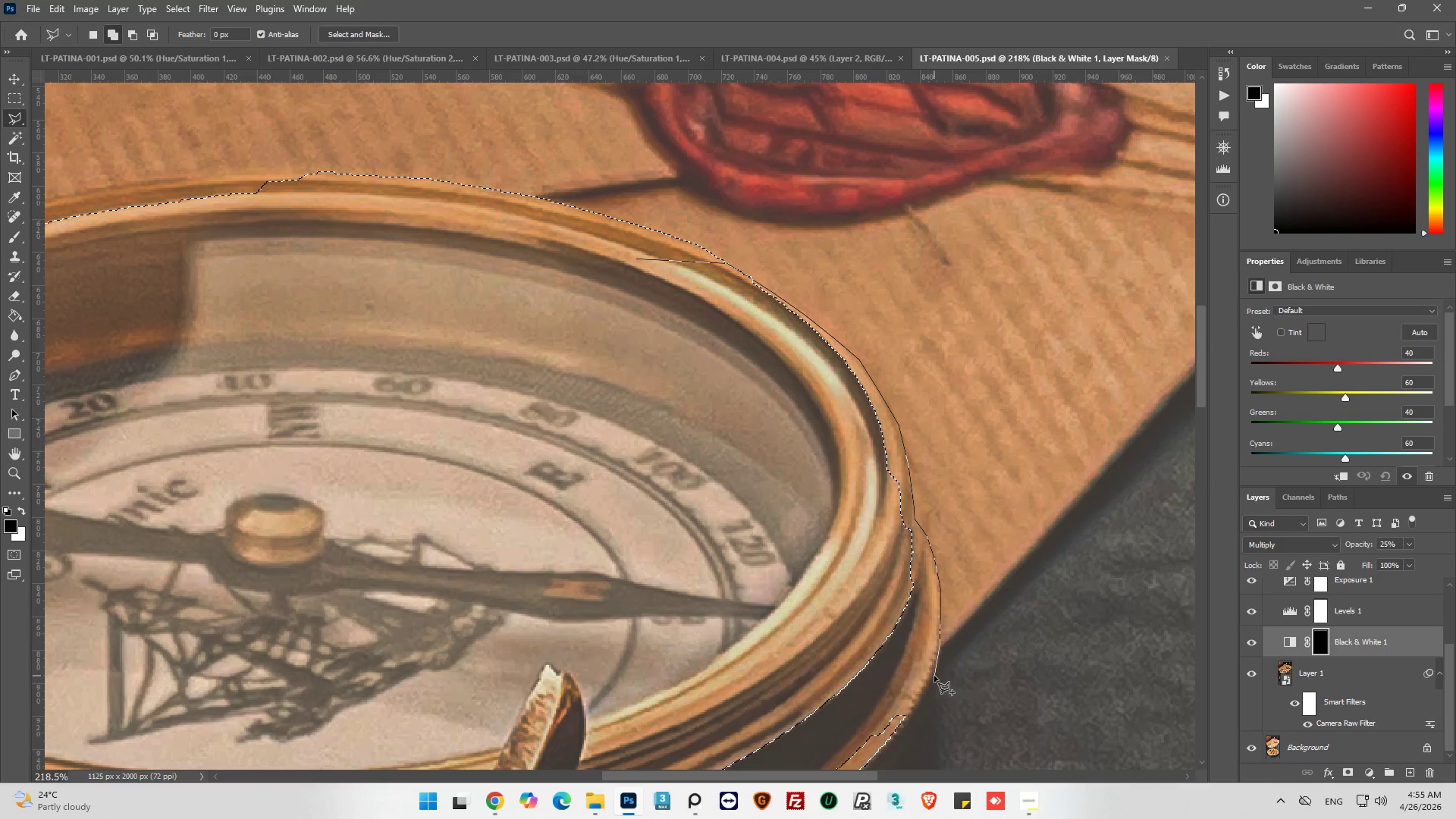 
left_click([933, 676])
 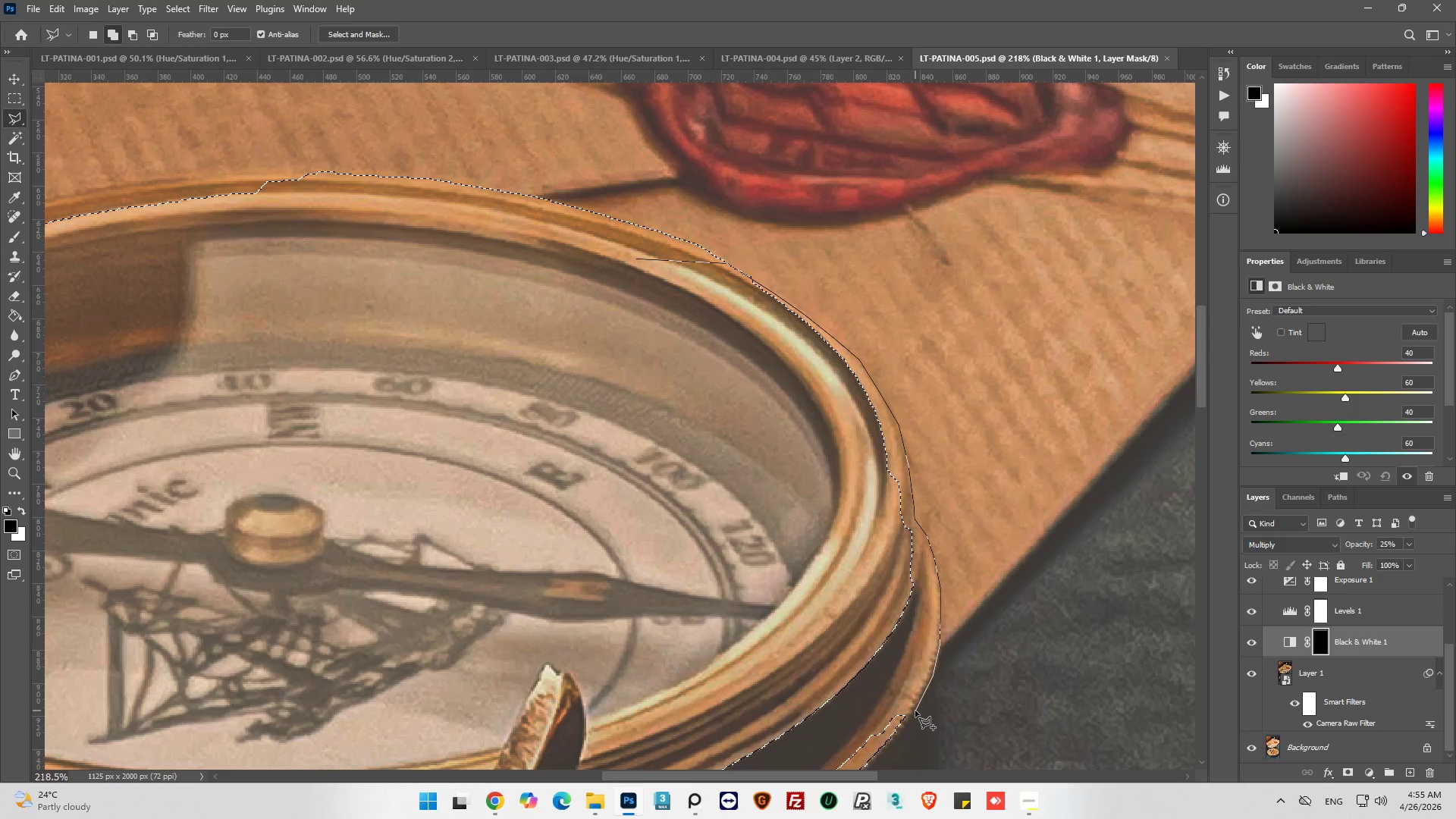 
left_click([915, 711])
 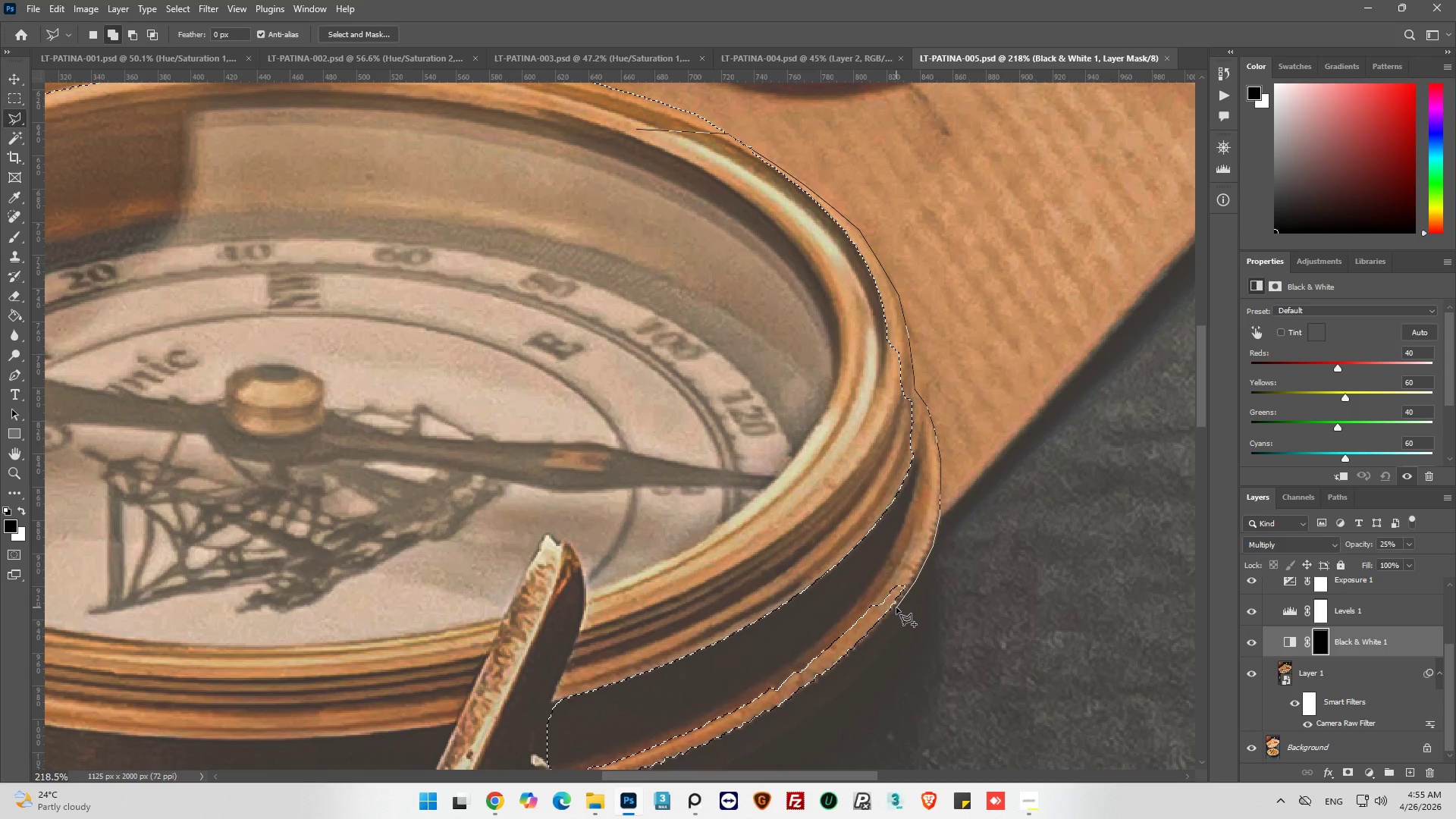 
left_click([893, 608])
 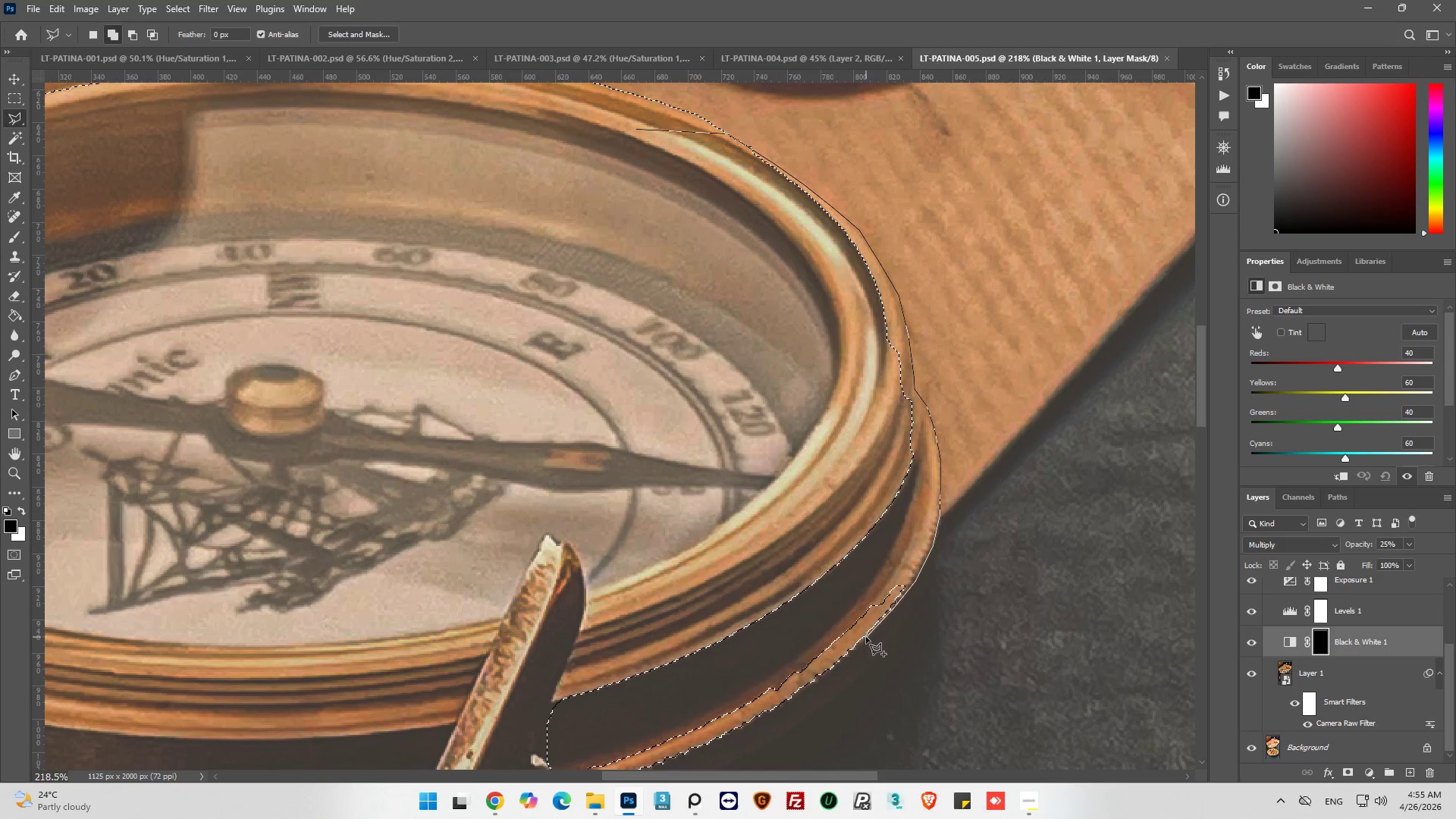 
left_click([866, 637])
 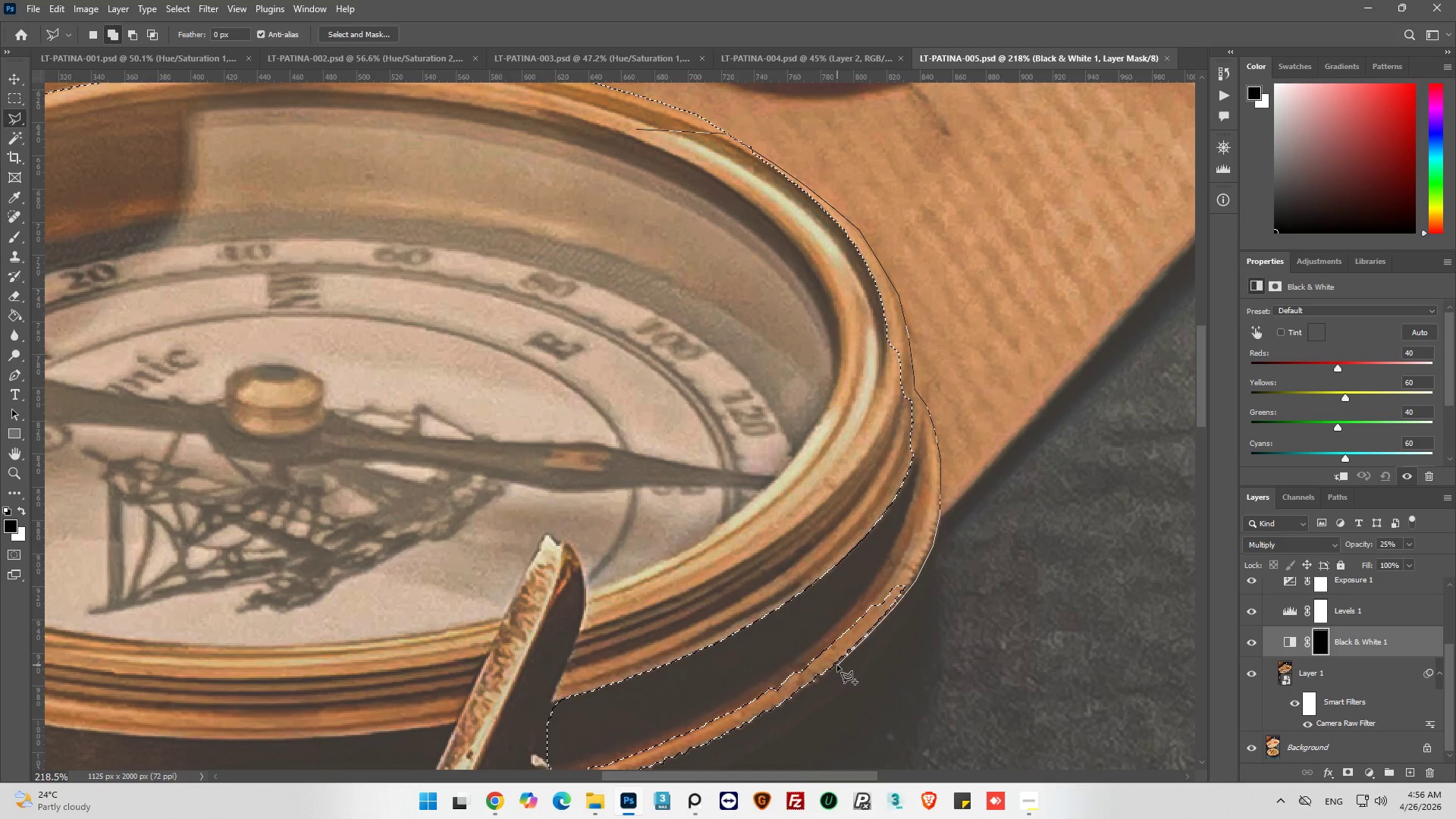 
left_click([837, 665])
 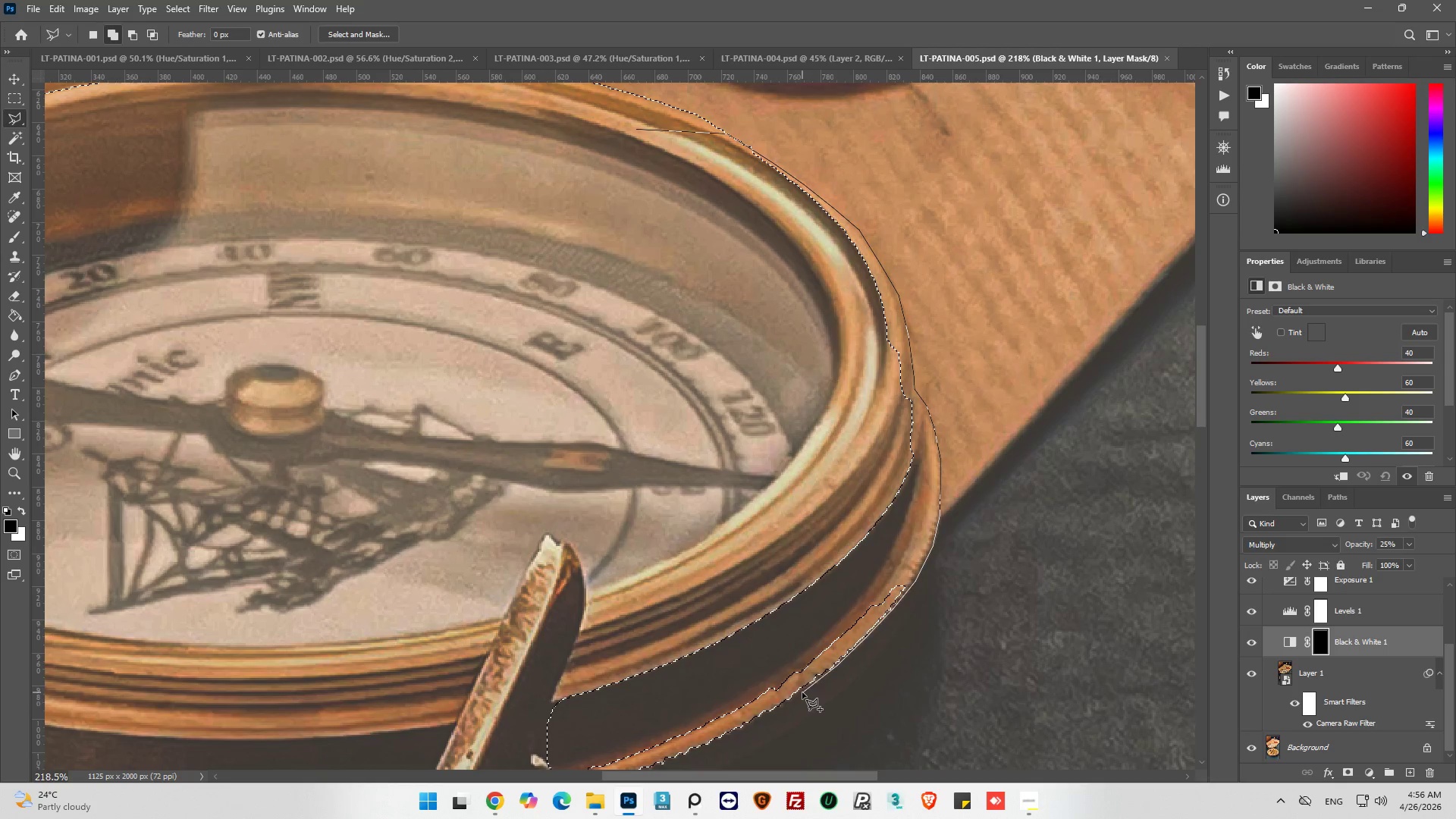 
left_click([802, 691])
 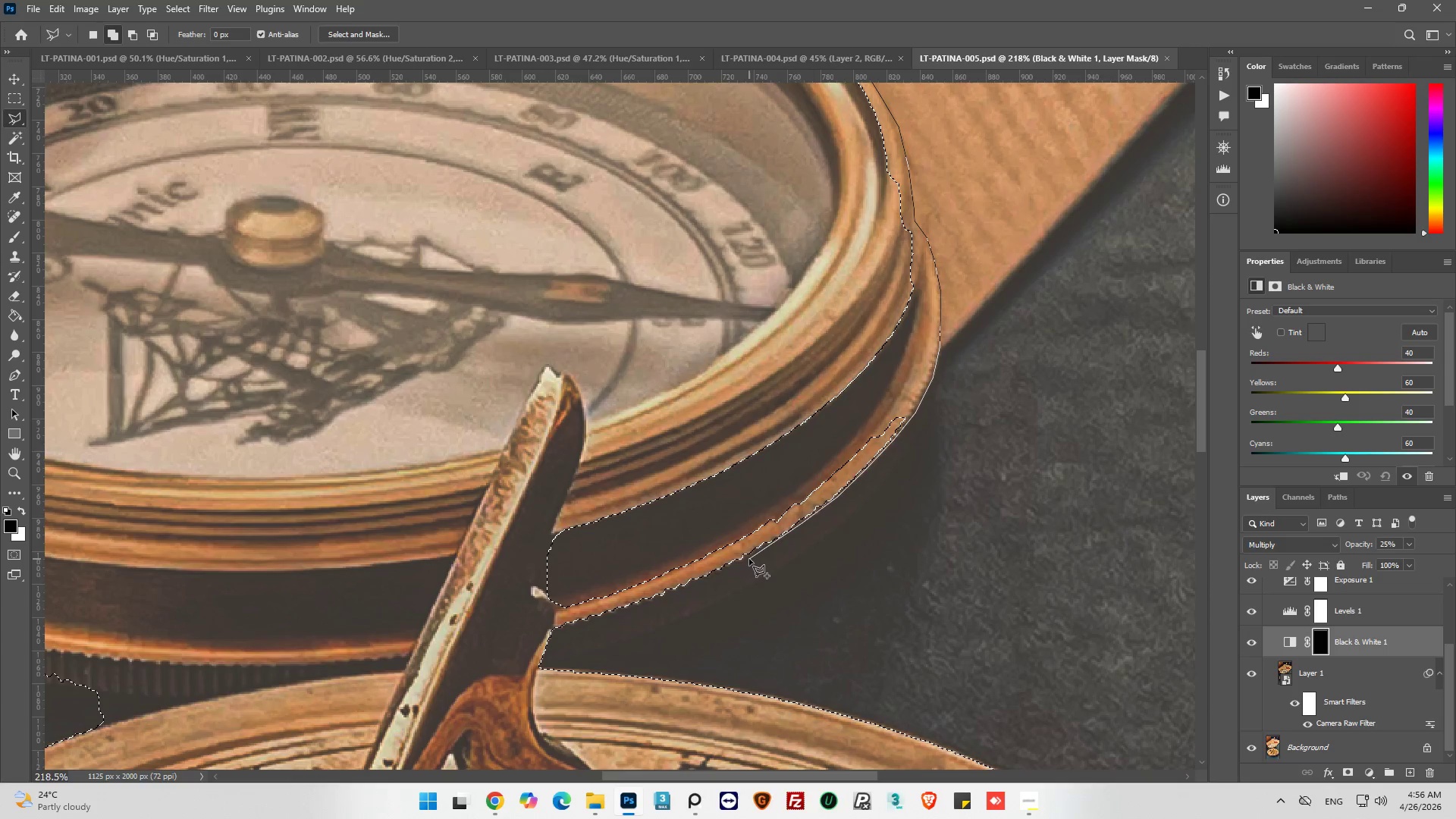 
left_click([749, 557])
 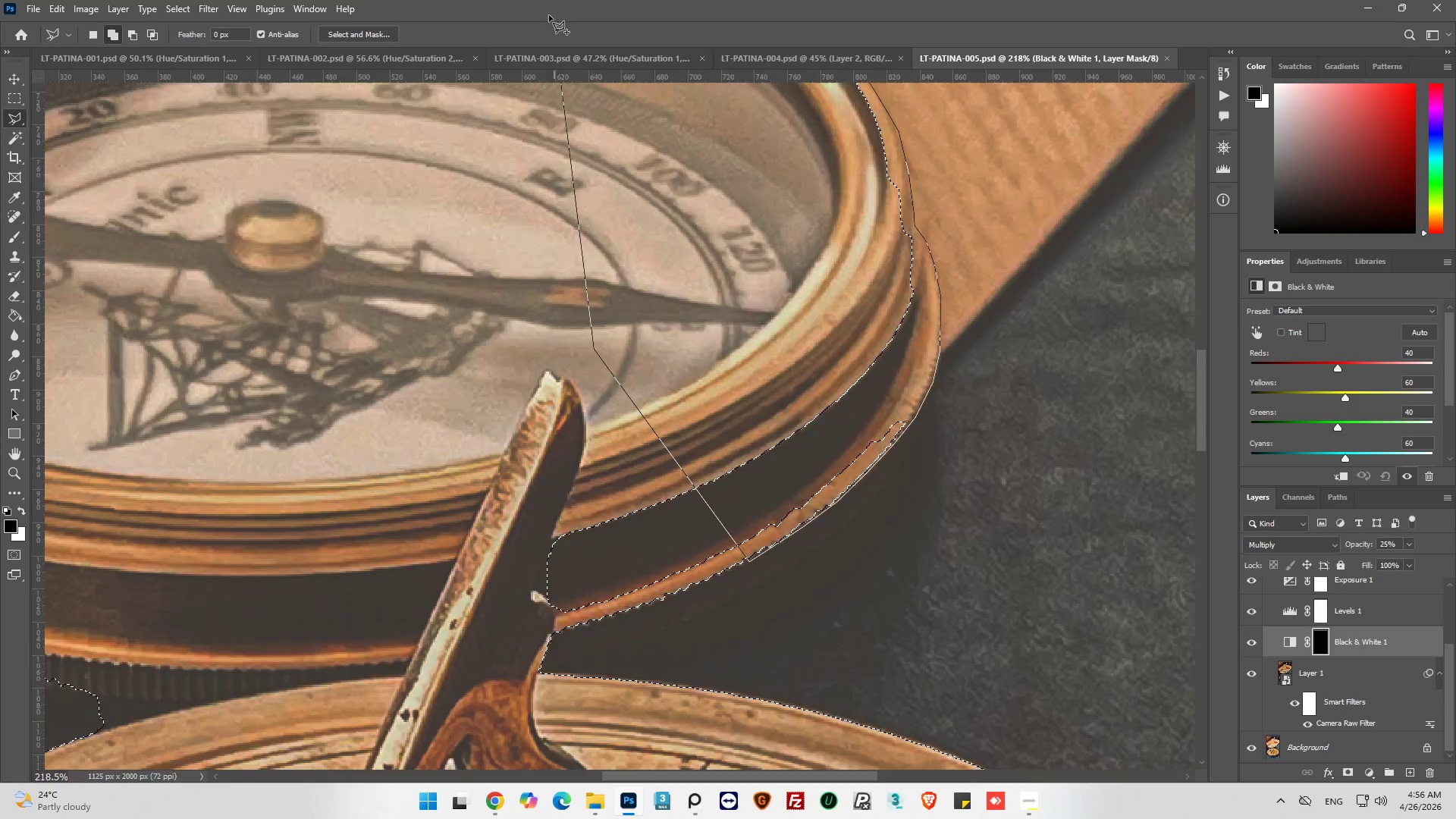 
wait(6.88)
 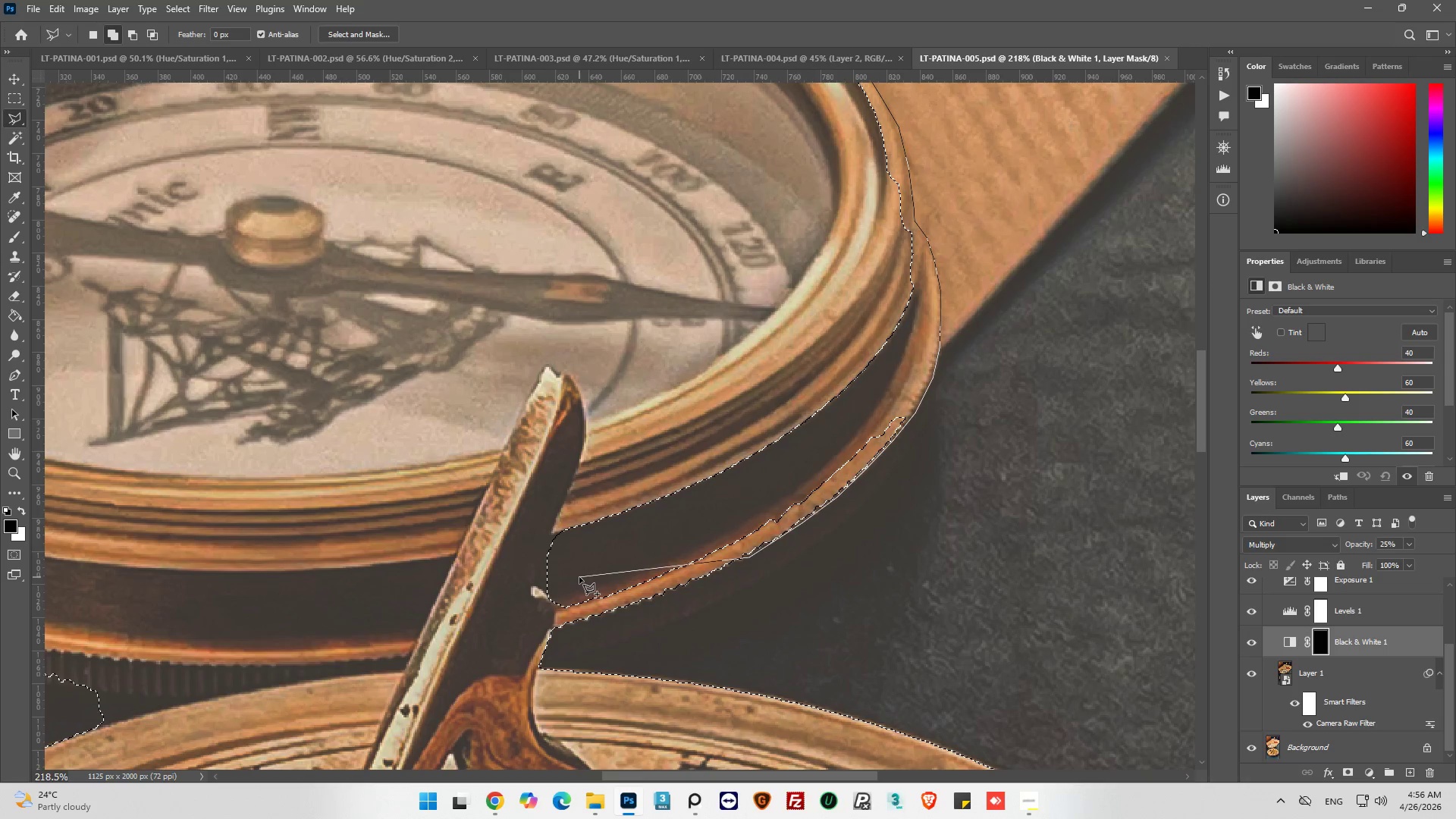 
left_click([635, 296])
 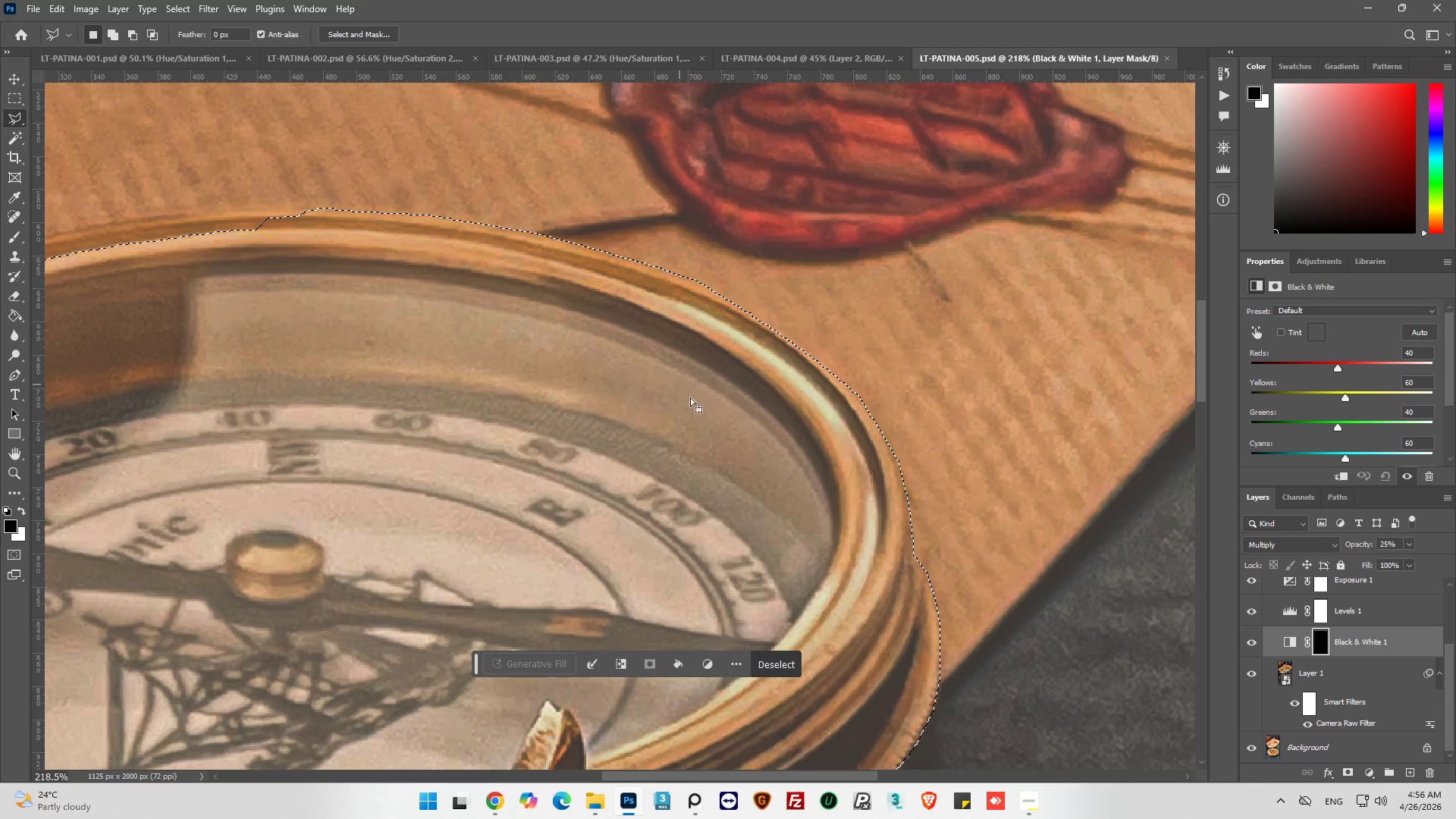 
scroll: coordinate [924, 421], scroll_direction: down, amount: 34.0
 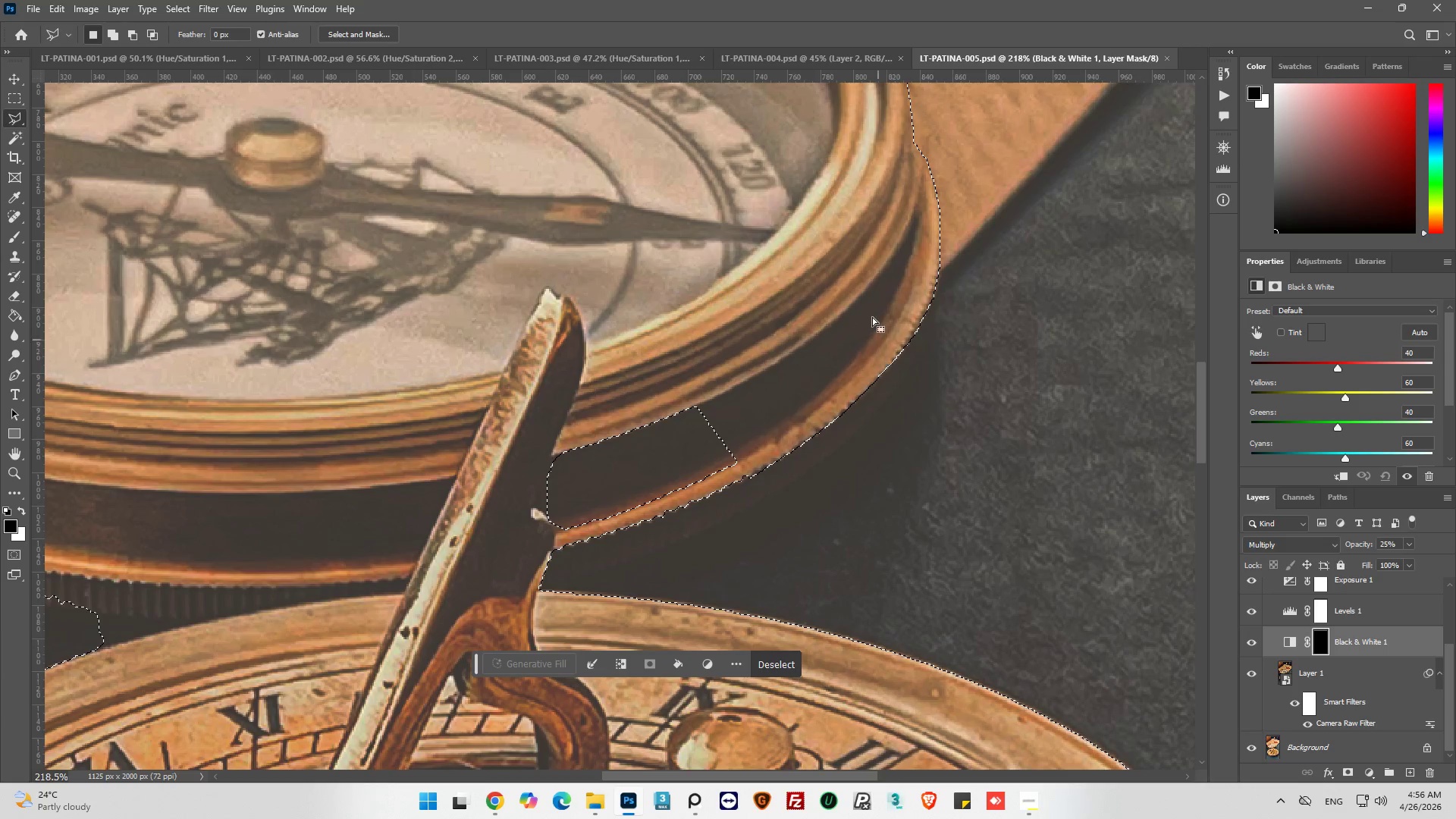 
hold_key(key=ShiftLeft, duration=0.73)
left_click([873, 259])
 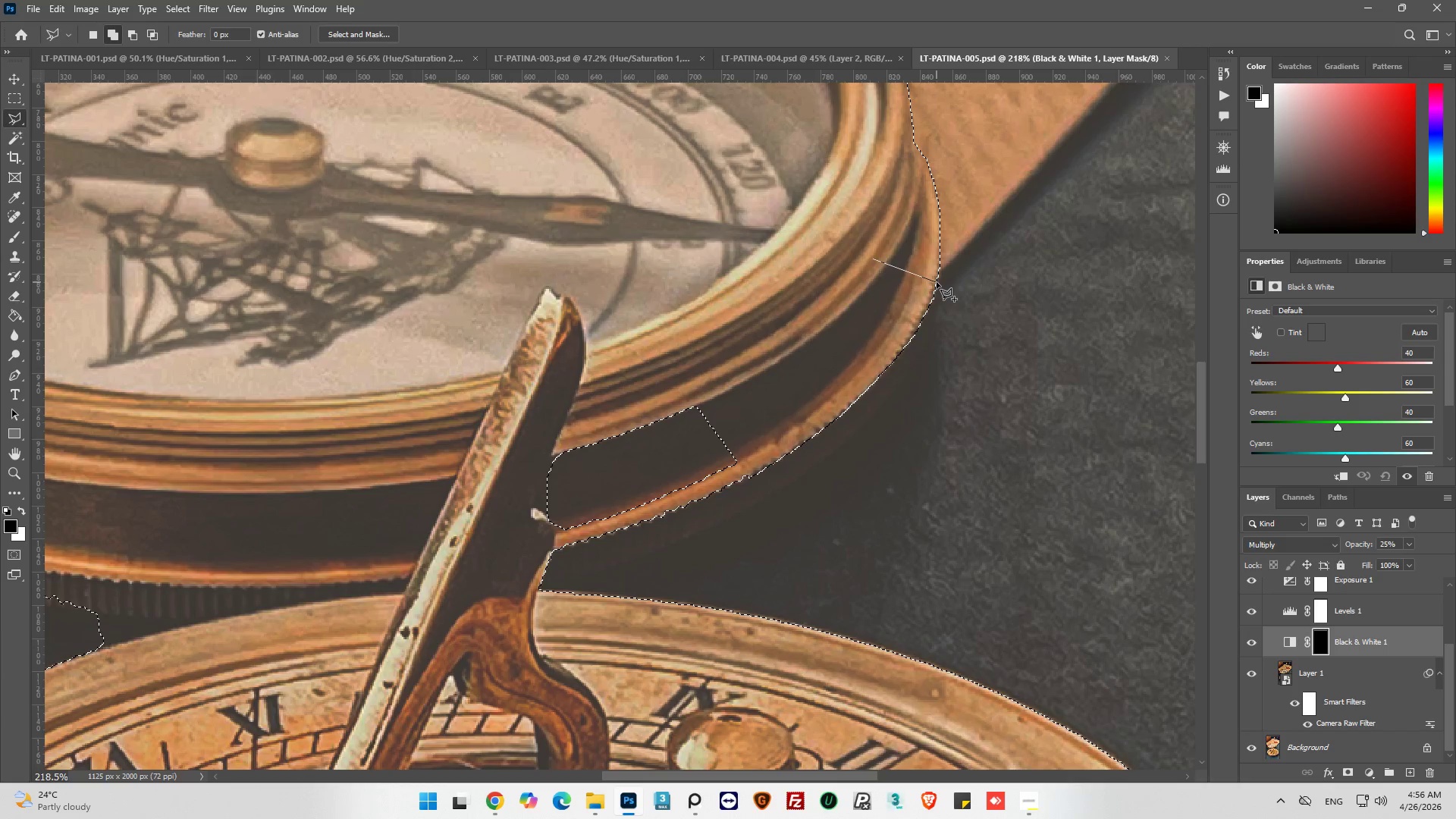 
left_click([937, 282])
 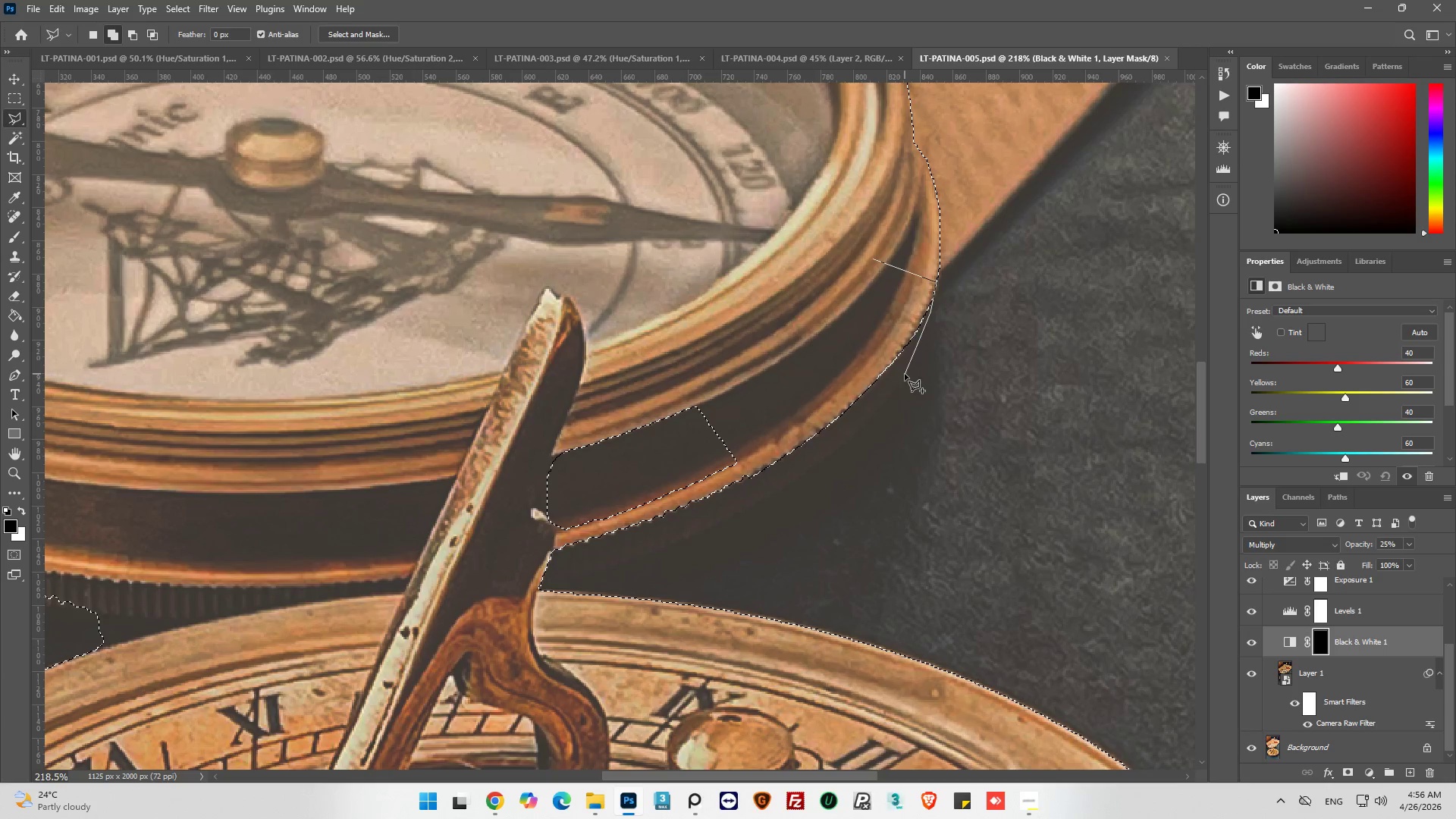 
left_click_drag(start_coordinate=[892, 391], to_coordinate=[888, 394])
 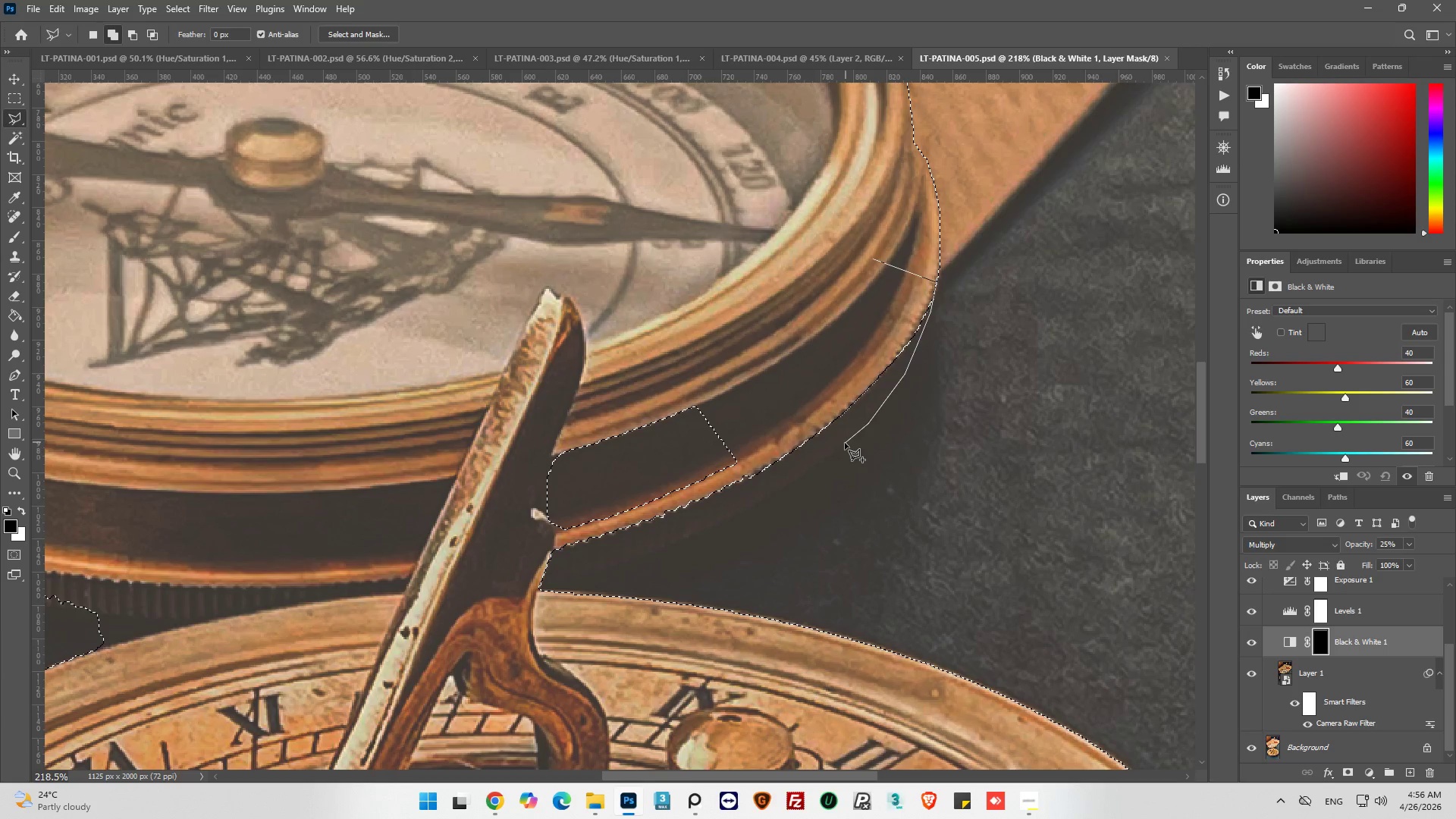 
left_click_drag(start_coordinate=[845, 444], to_coordinate=[841, 447])
 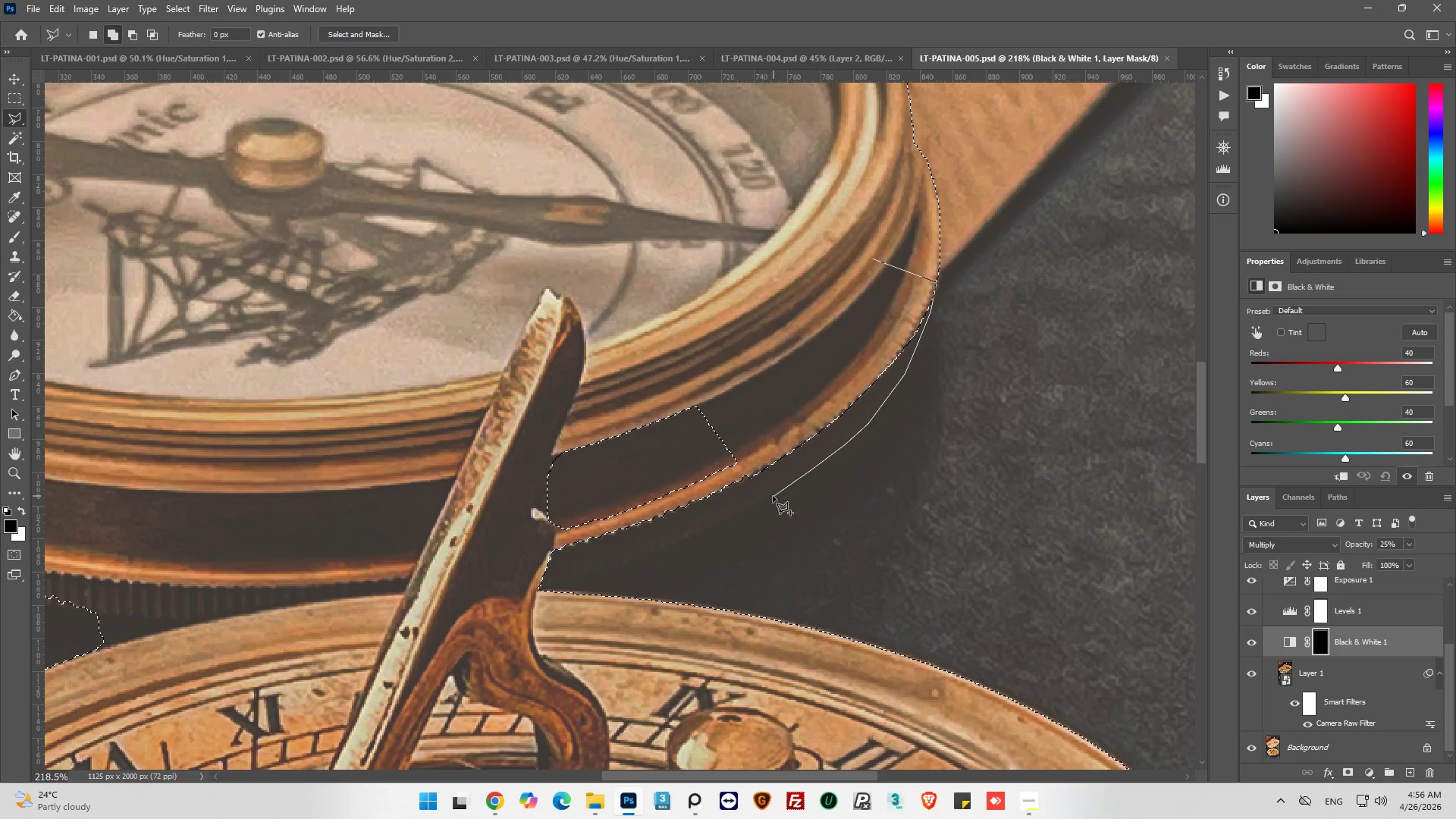 
left_click([768, 497])
 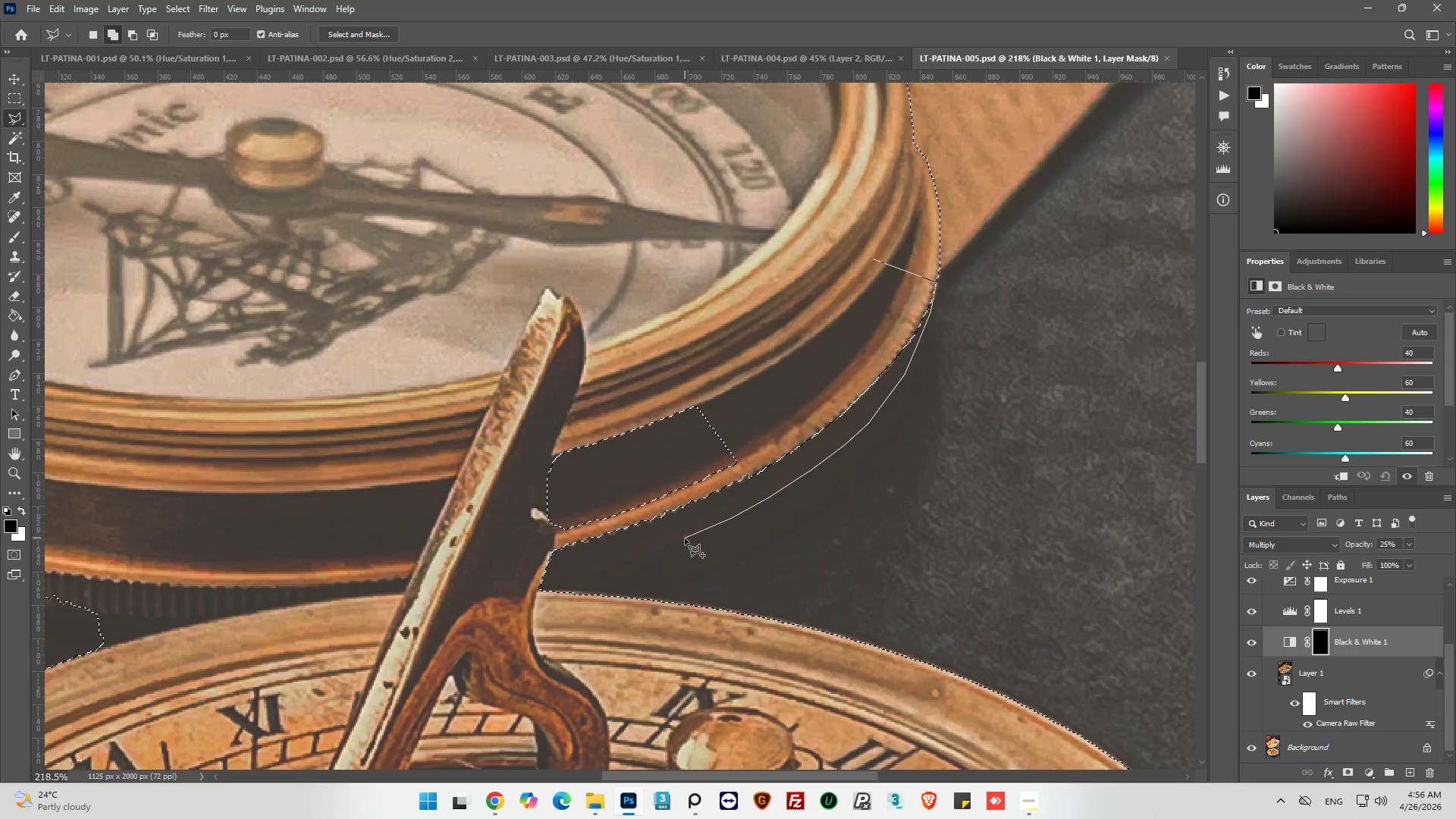 
left_click([685, 538])
 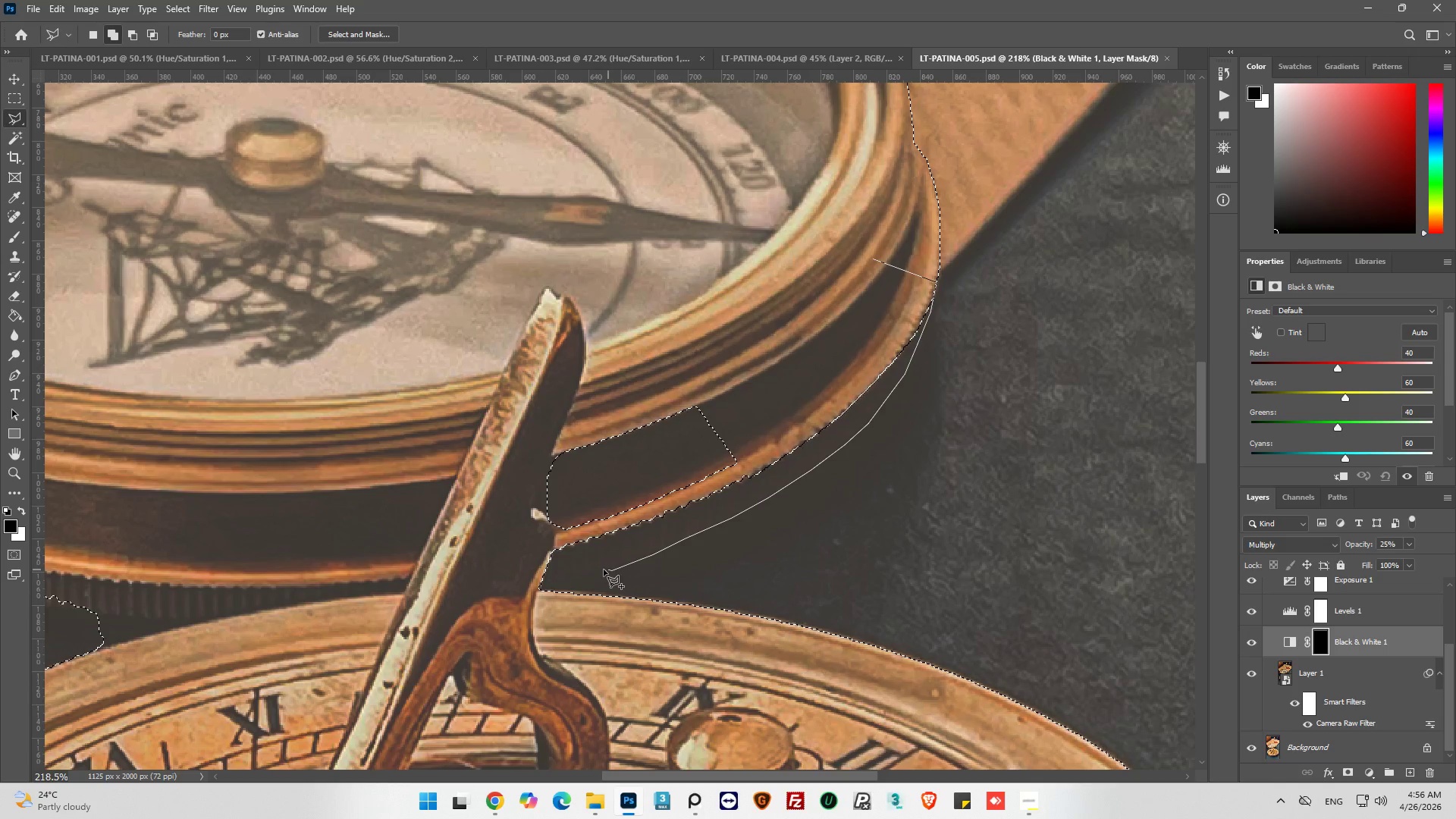 
left_click([566, 581])
 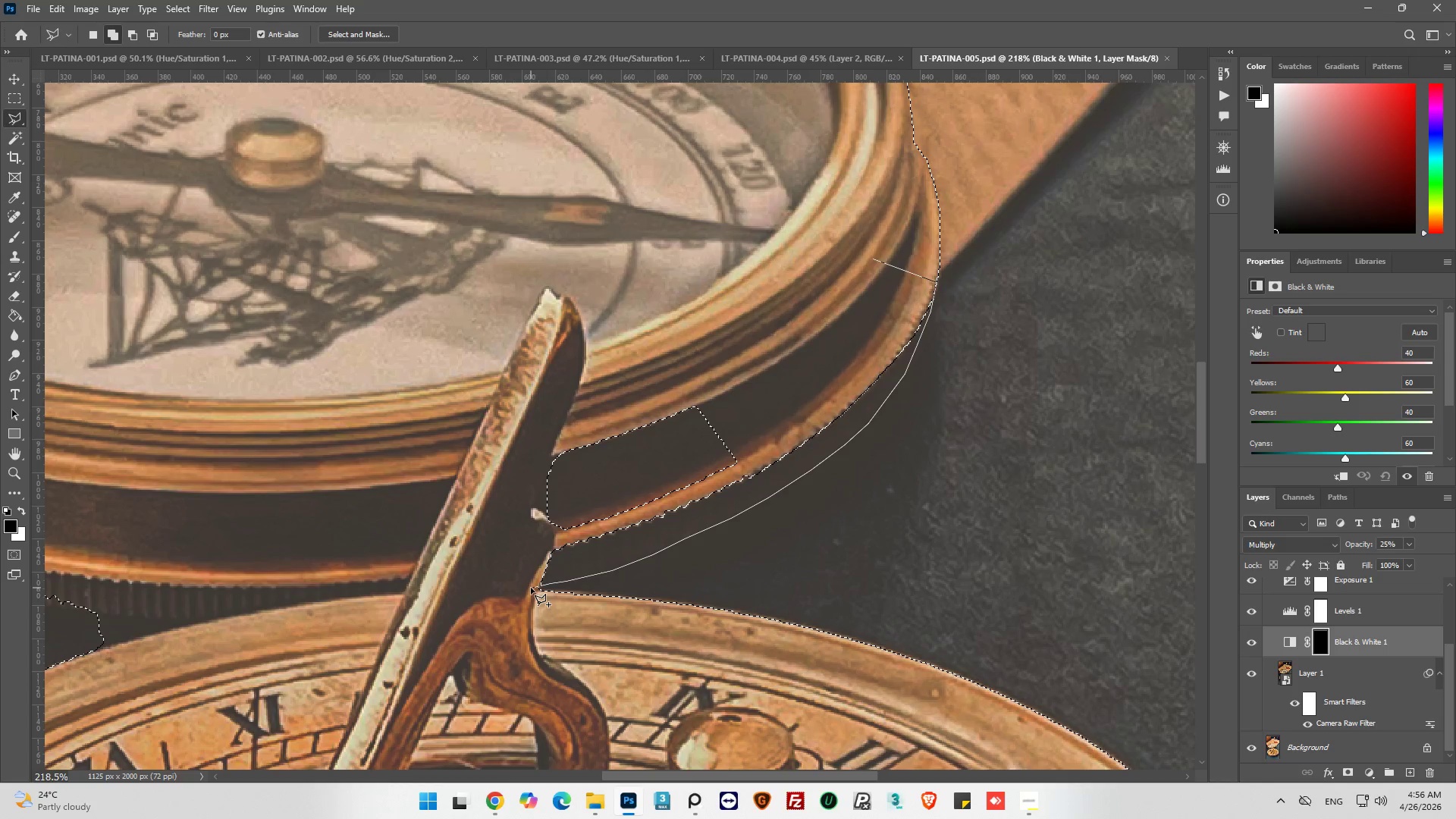 
left_click_drag(start_coordinate=[504, 545], to_coordinate=[504, 515])
 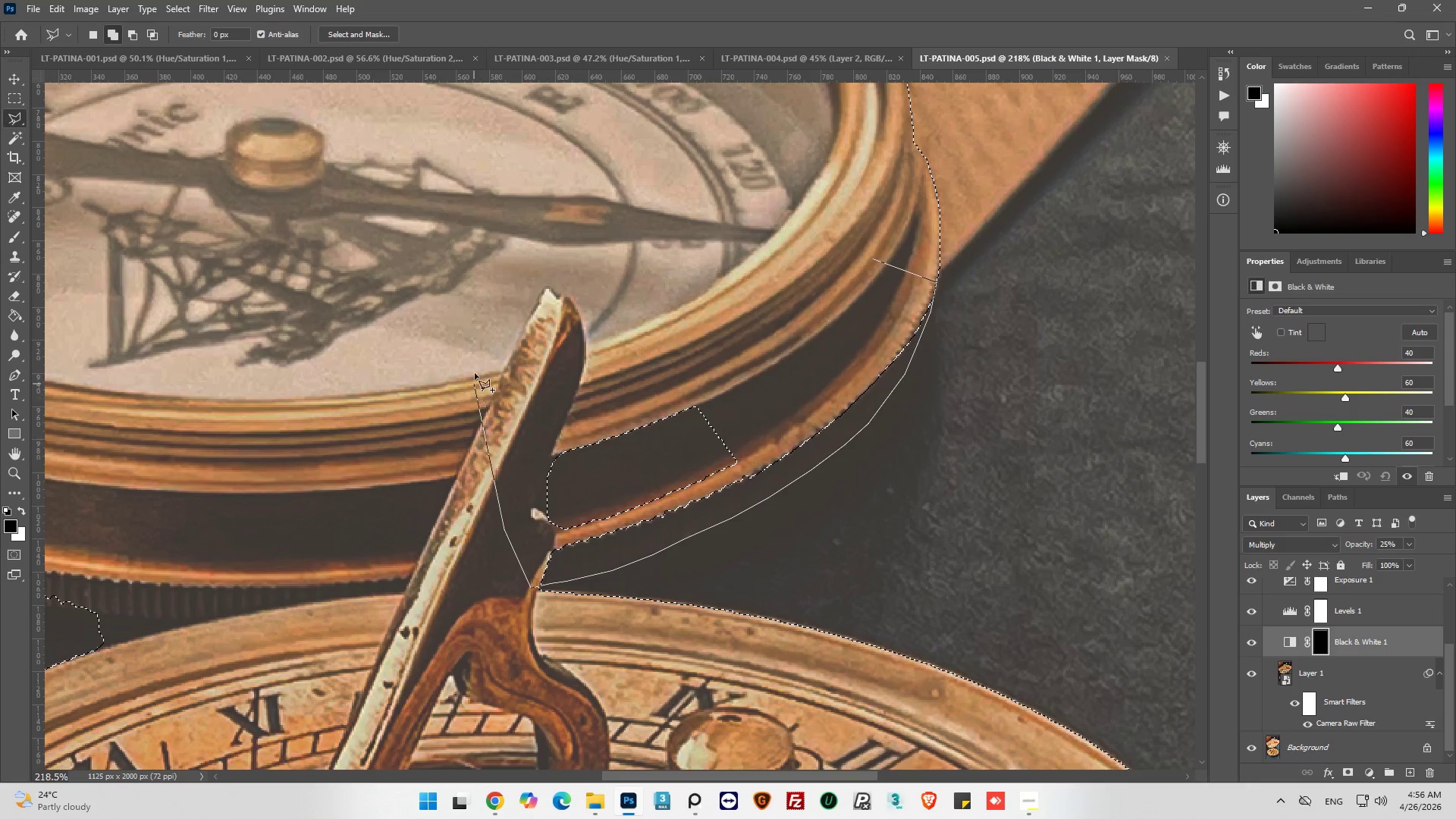 
left_click_drag(start_coordinate=[475, 353], to_coordinate=[479, 334])
 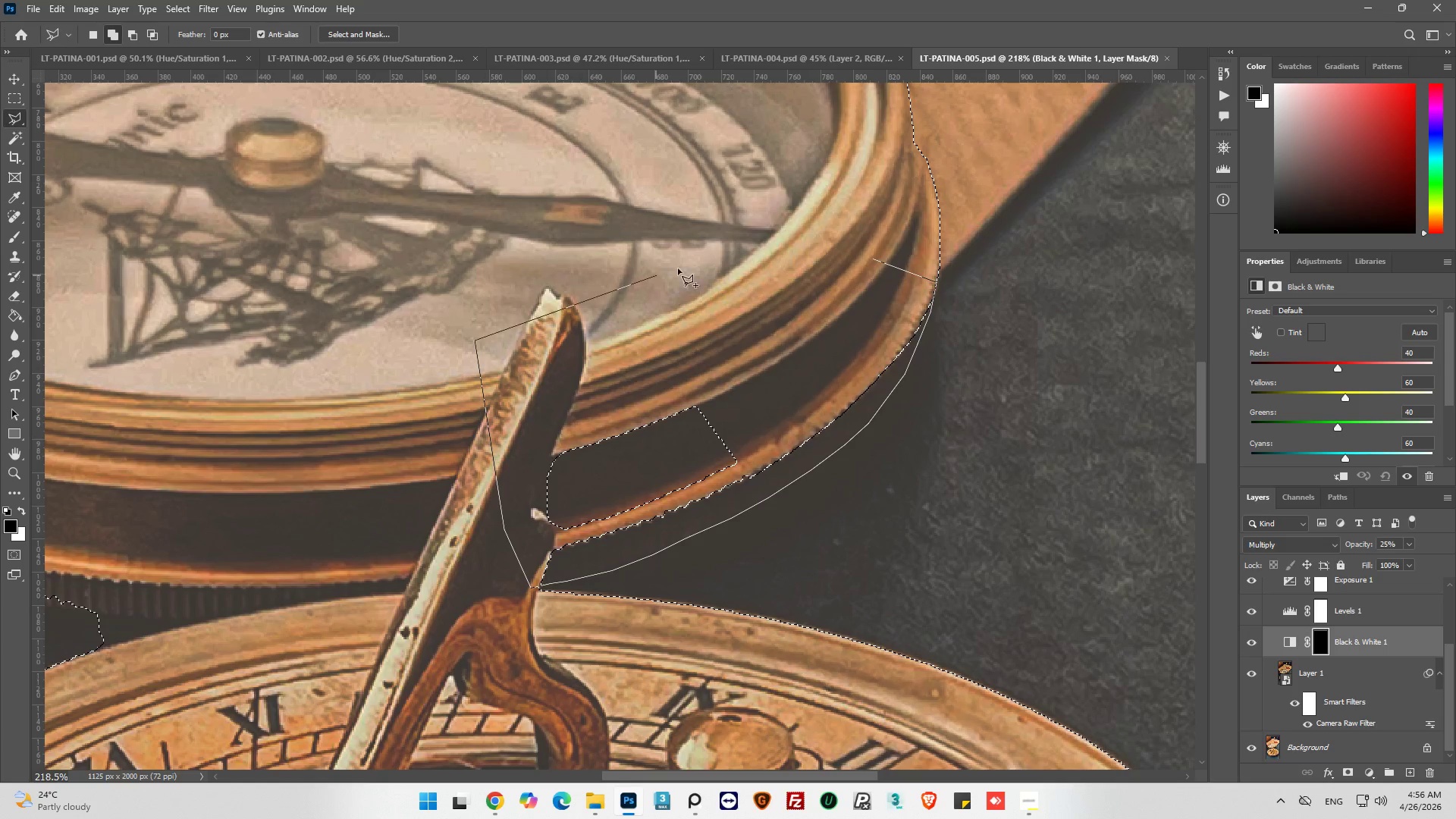 
left_click_drag(start_coordinate=[717, 265], to_coordinate=[736, 267])
 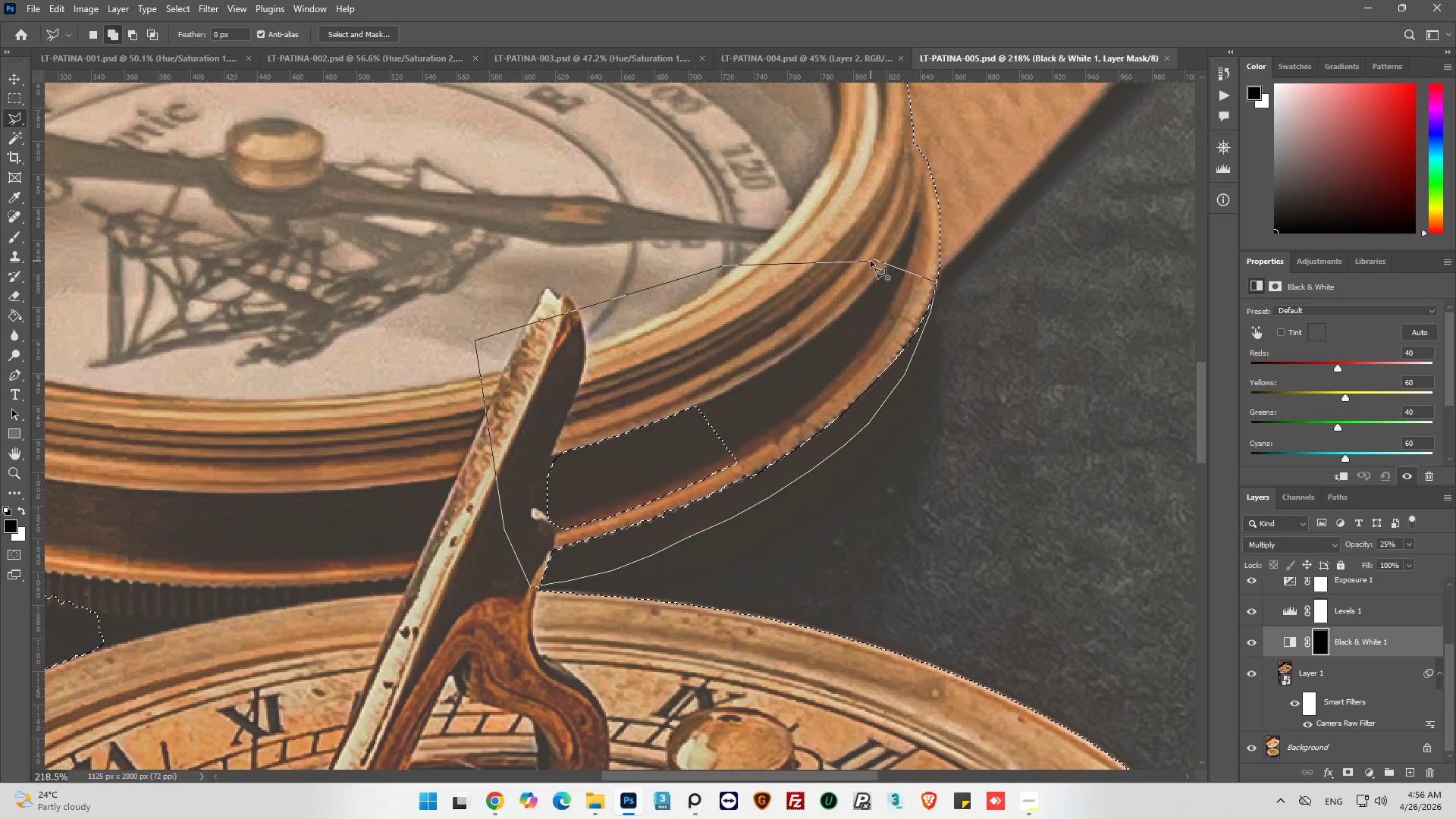 
left_click([873, 259])
 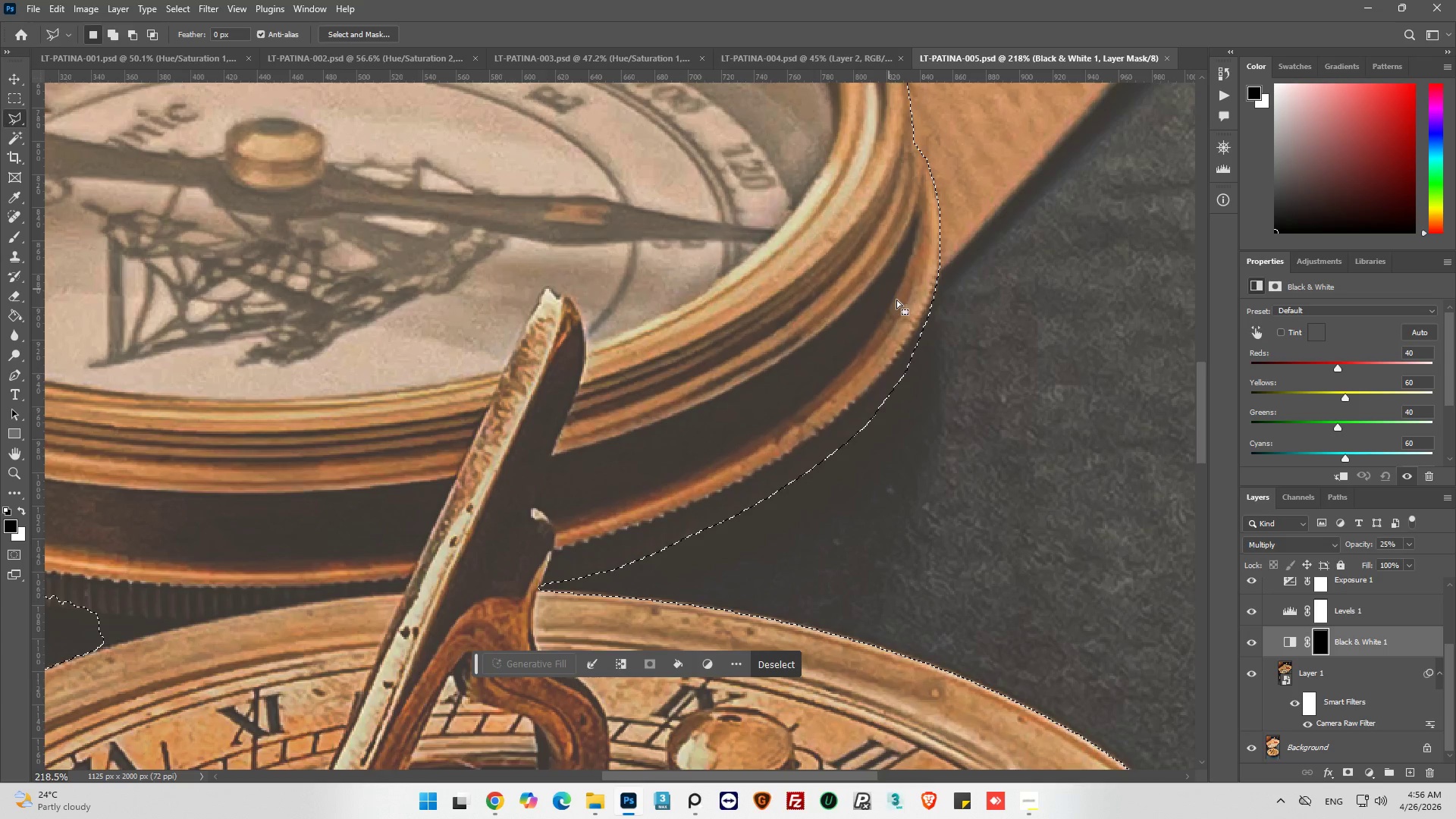 
hold_key(key=AltLeft, duration=0.56)
scroll: coordinate [915, 319], scroll_direction: down, amount: 14.0
 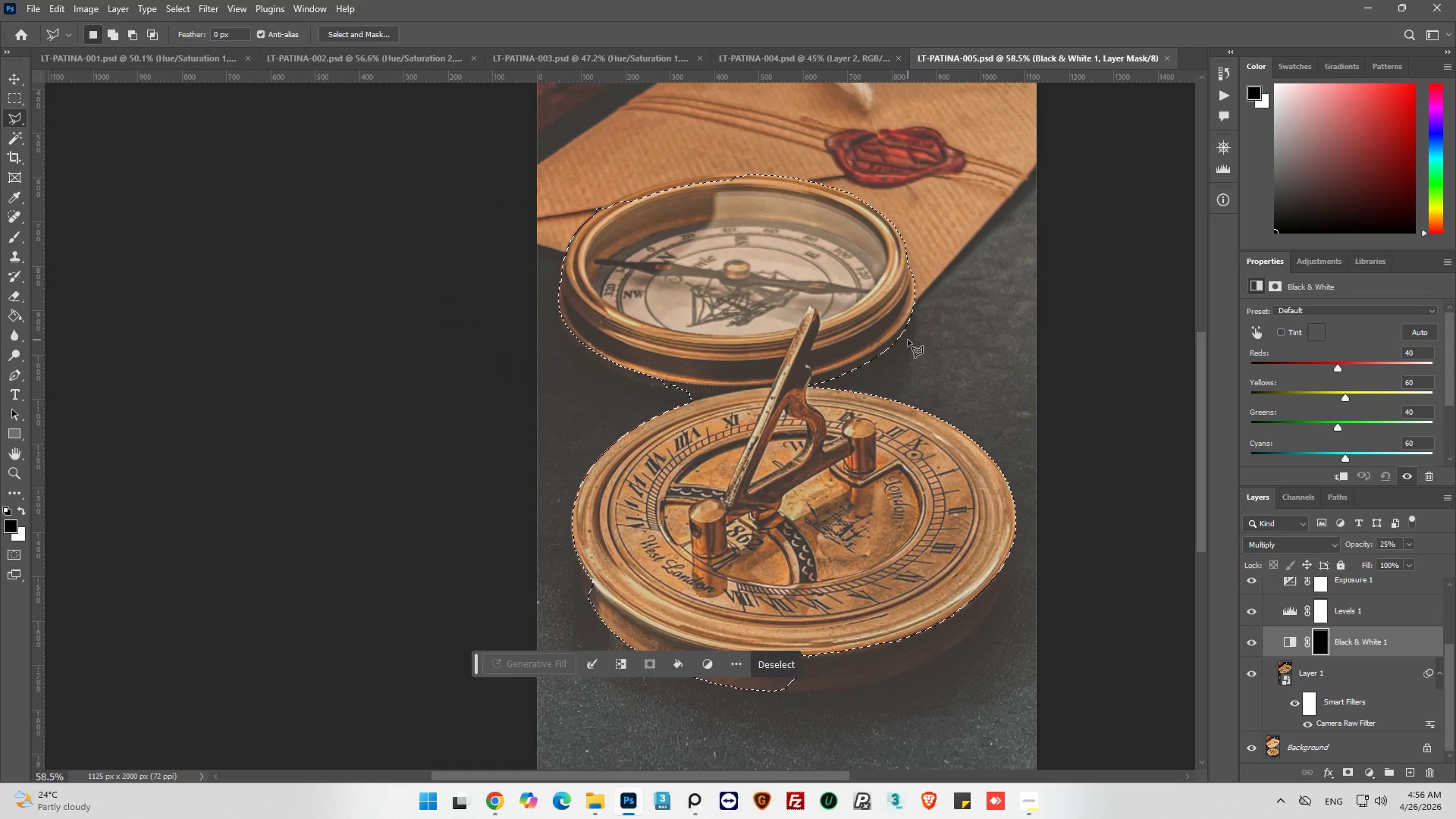 
hold_key(key=AltLeft, duration=1.05)
scroll: coordinate [916, 284], scroll_direction: up, amount: 18.0
 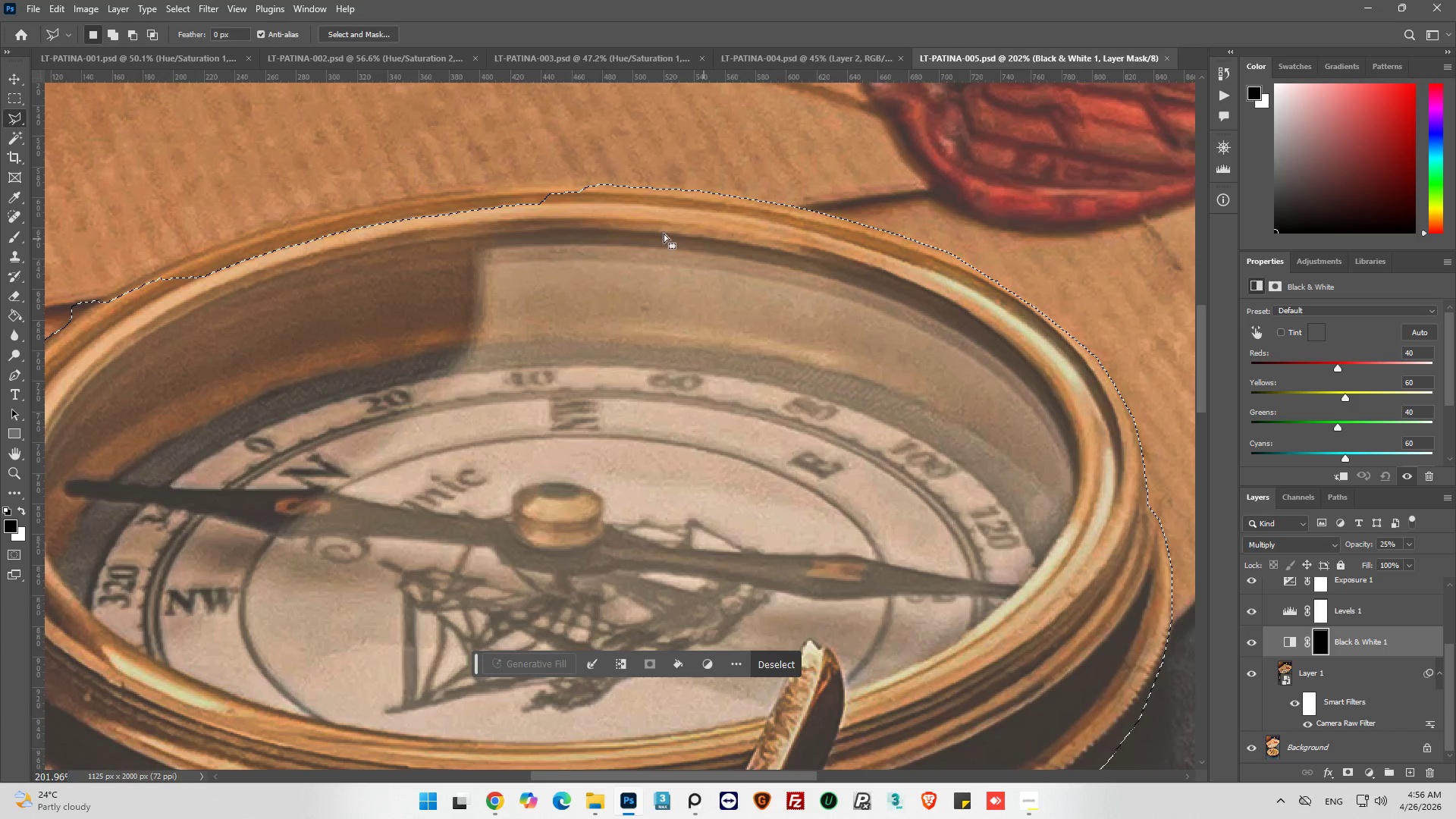 
key(Alt+AltLeft)
 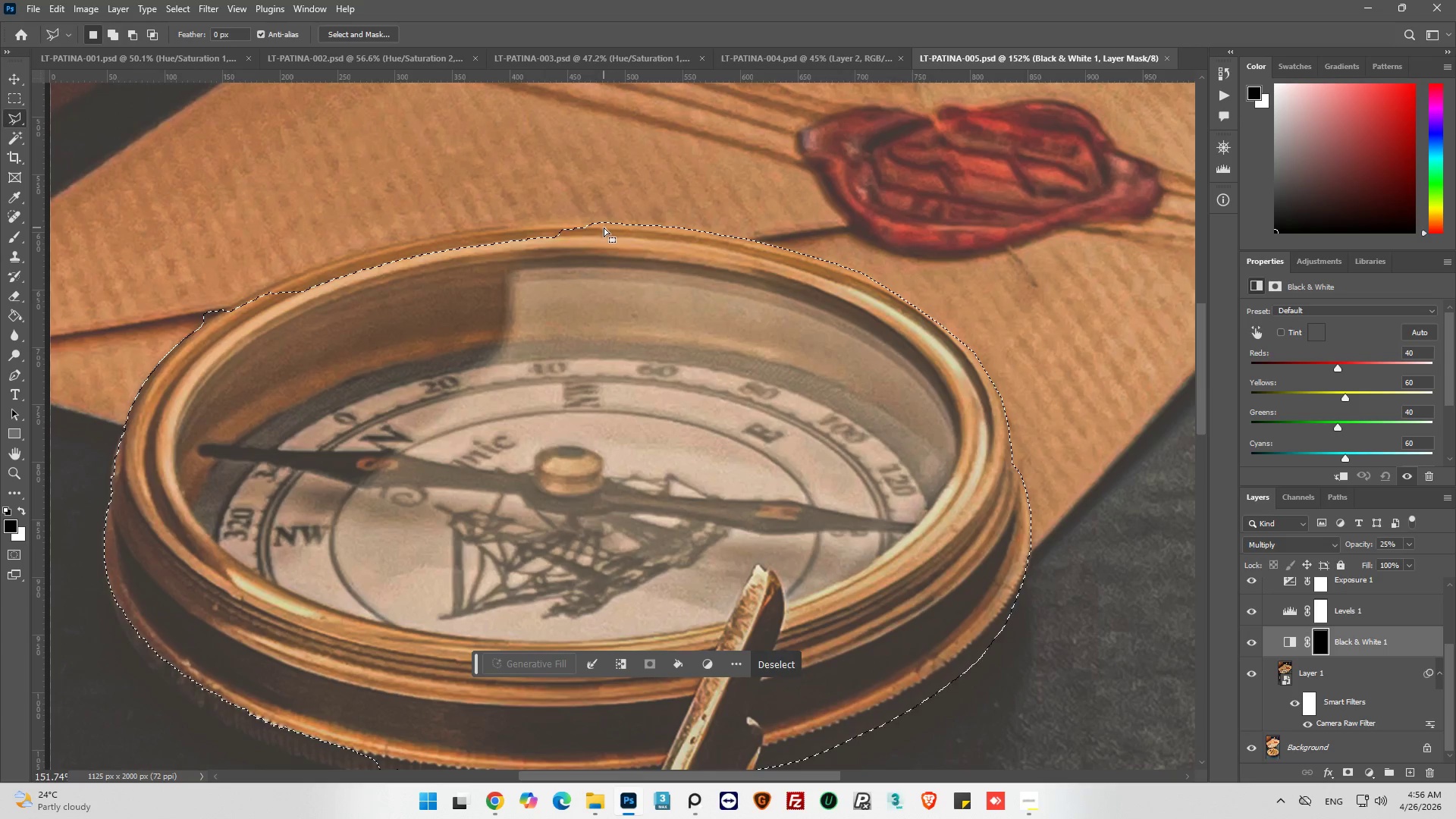 
hold_key(key=AltLeft, duration=0.34)
scroll: coordinate [579, 231], scroll_direction: up, amount: 4.0
 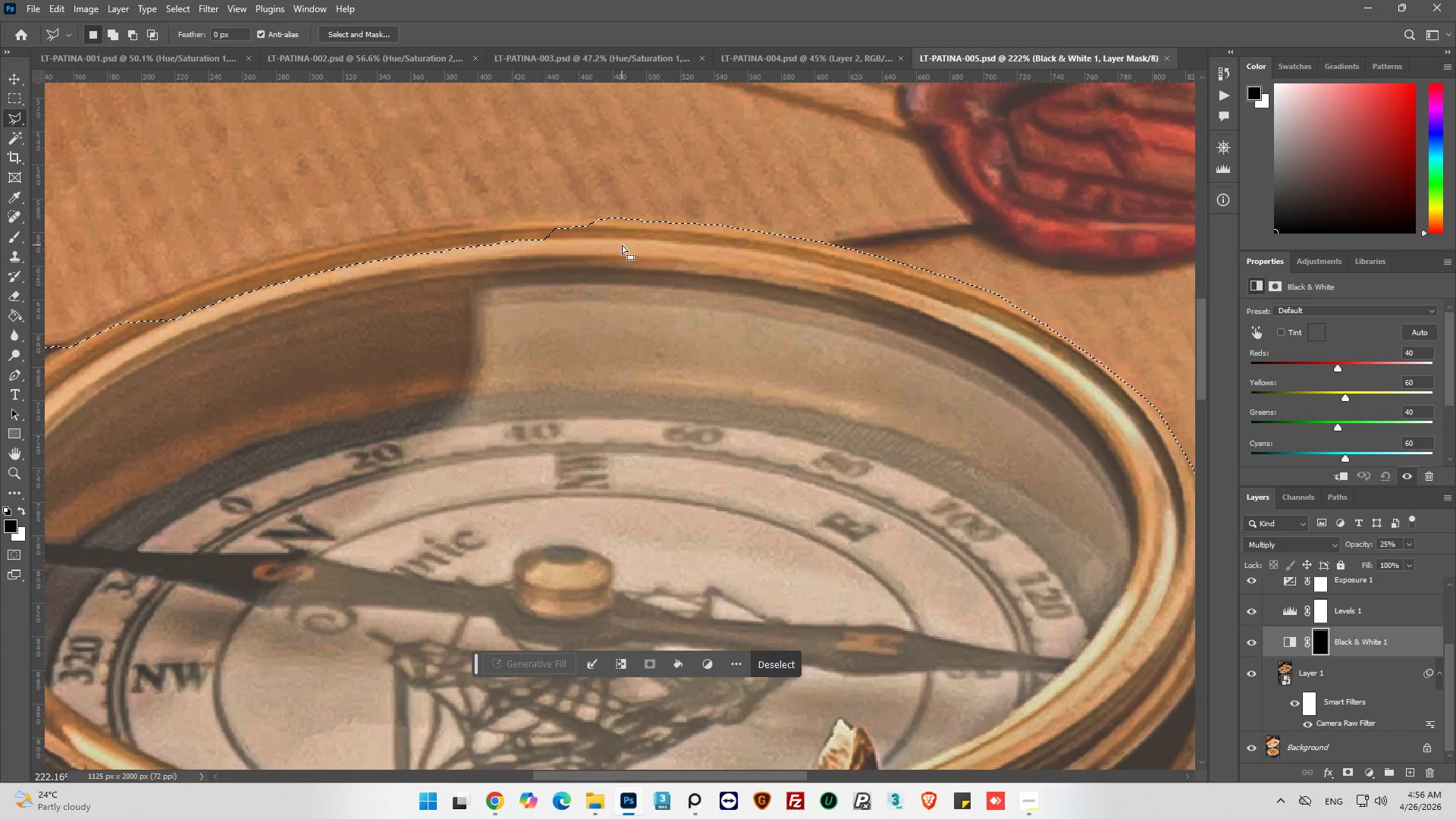 
hold_key(key=ShiftLeft, duration=0.53)
left_click([623, 245])
 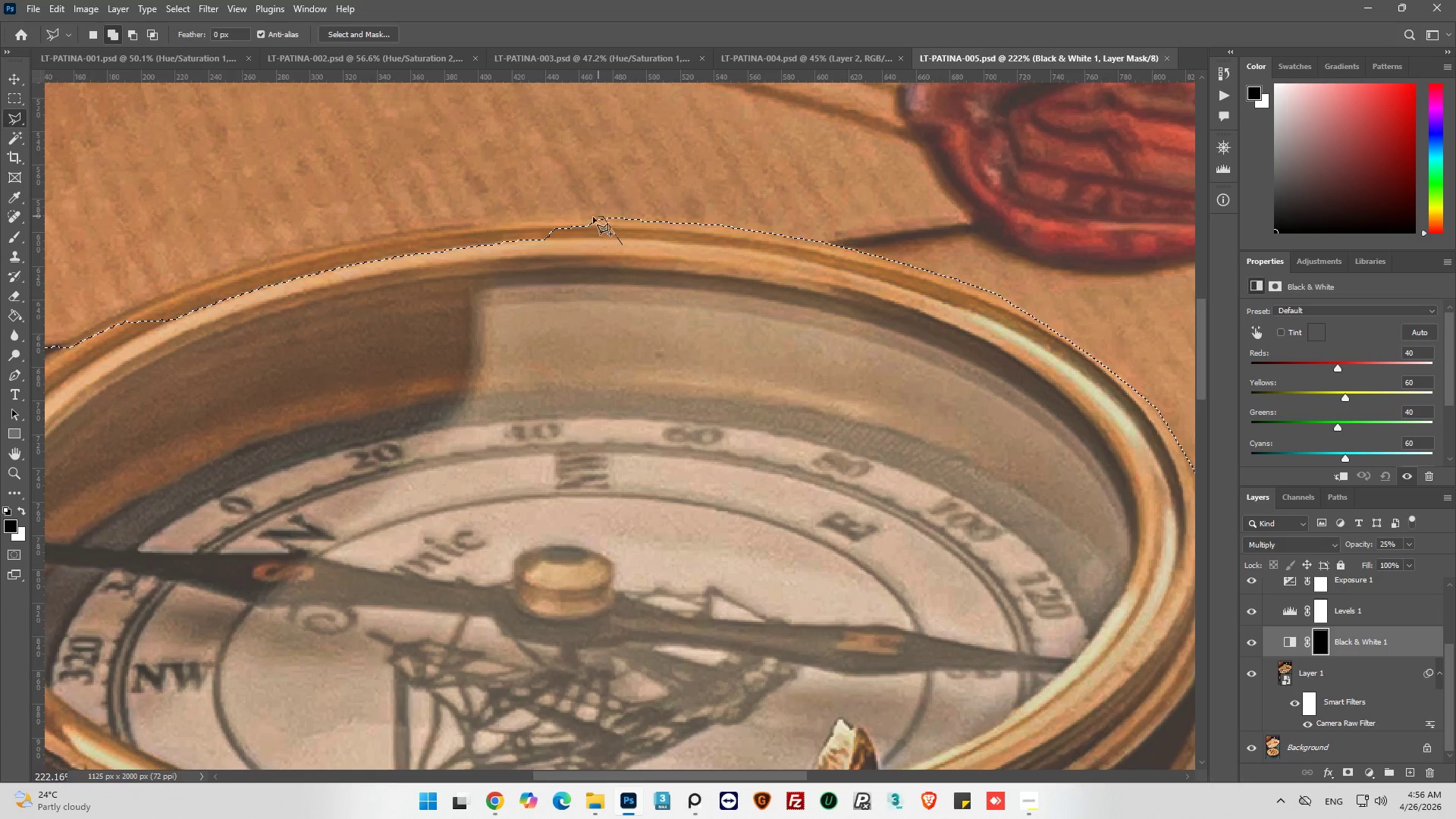 
left_click([573, 218])
 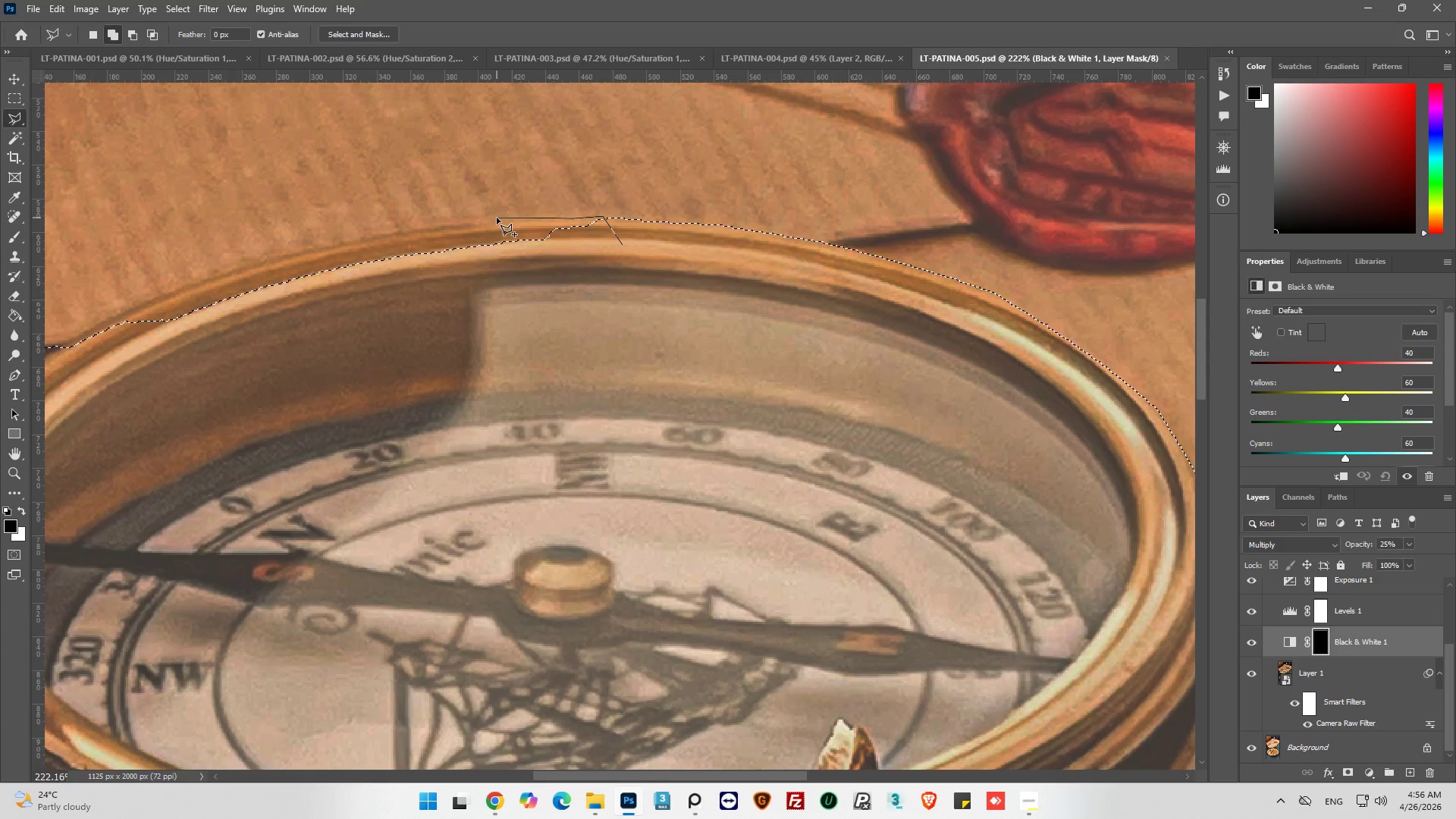 
left_click([491, 218])
 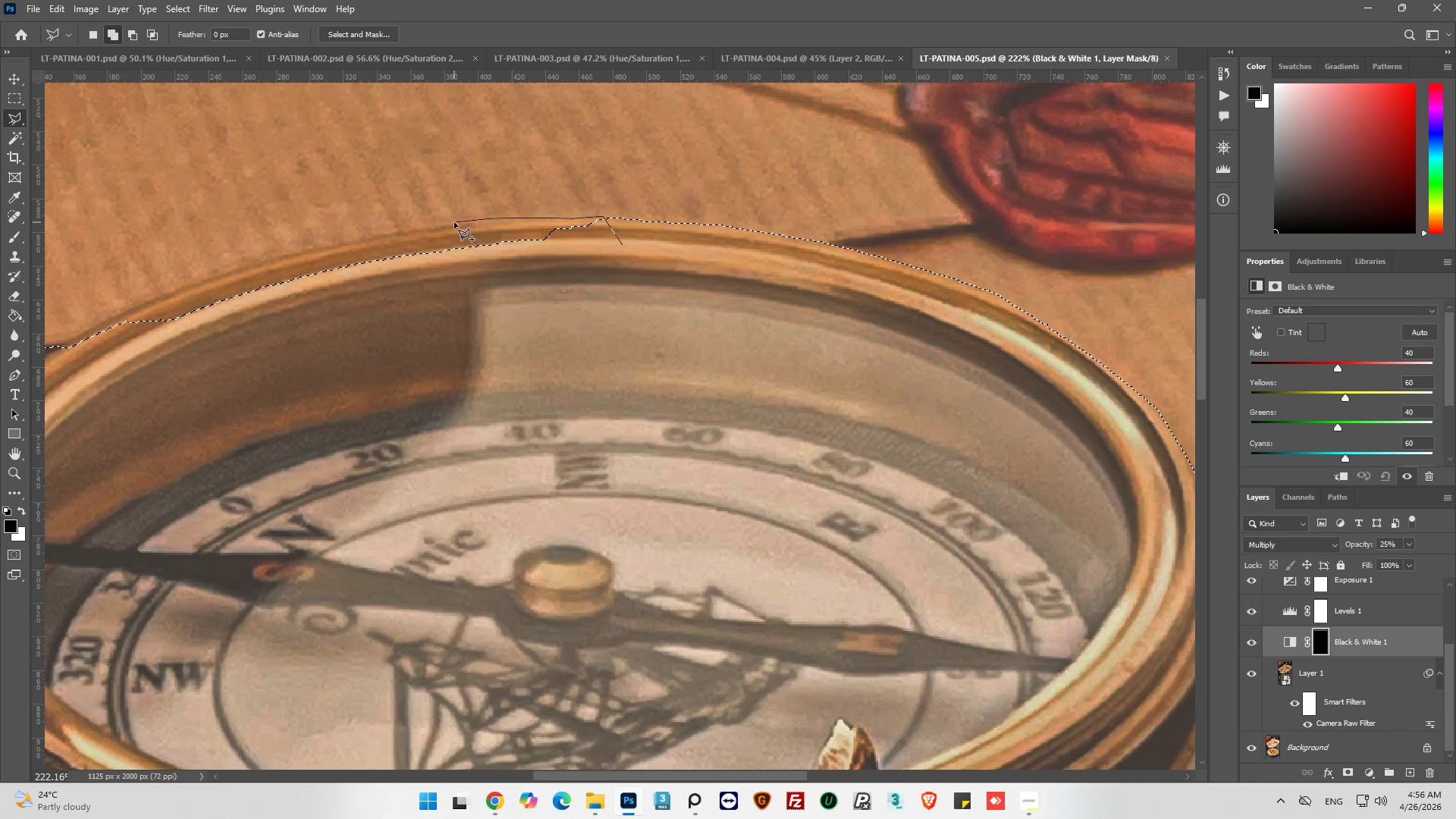 
left_click([453, 221])
 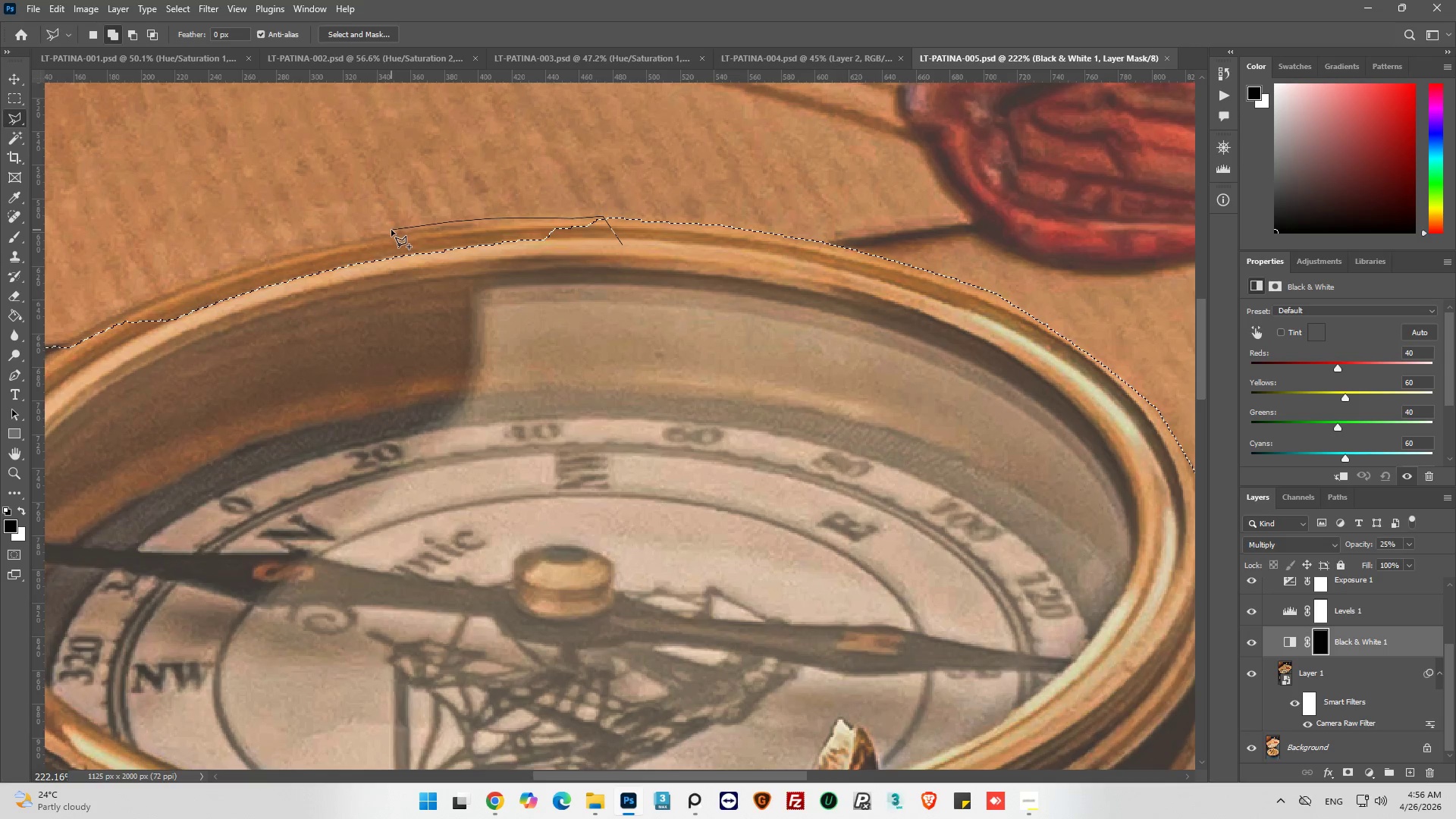 
left_click([391, 230])
 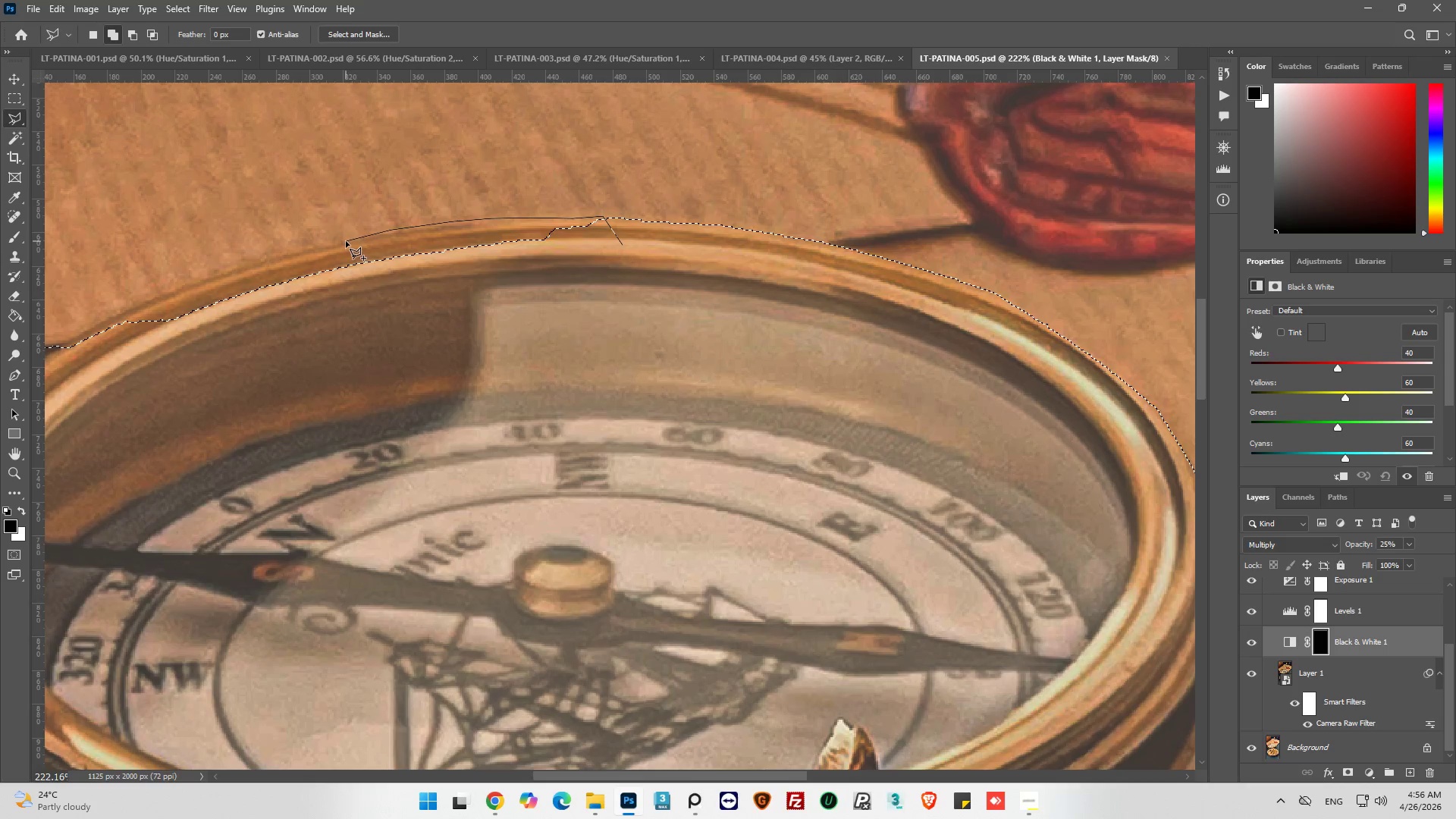 
left_click([346, 240])
 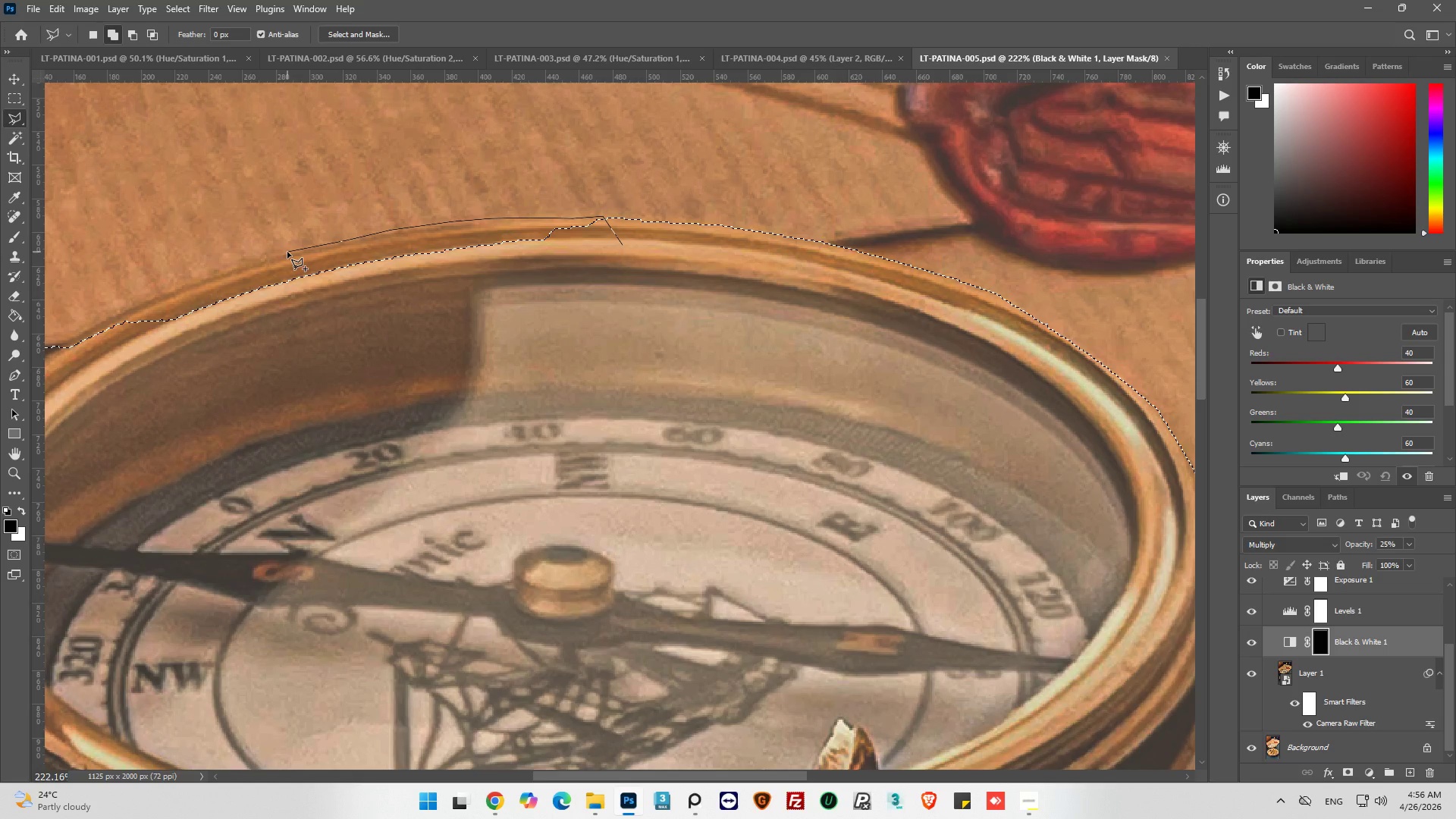 
left_click([287, 253])
 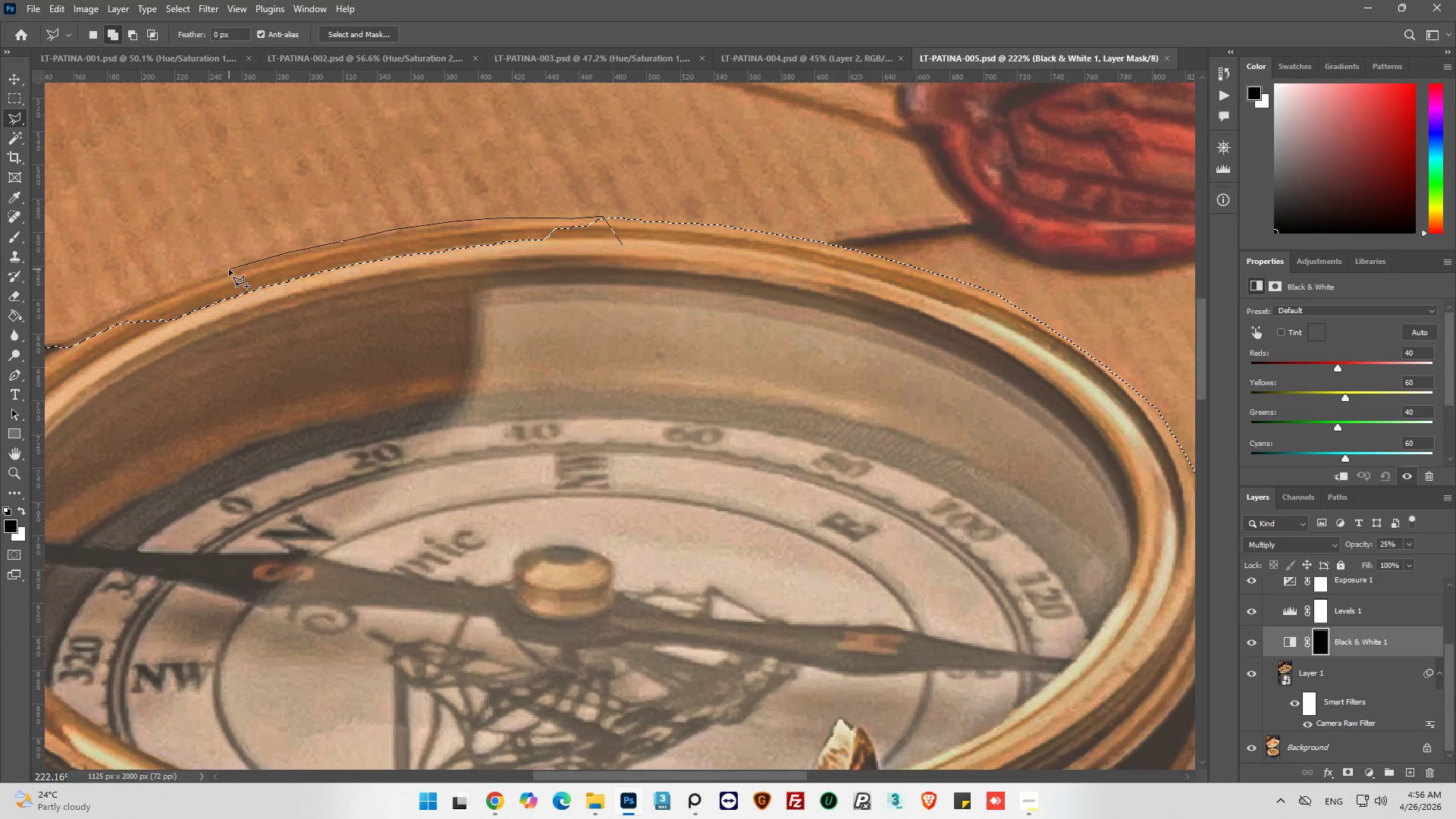 
left_click([229, 269])
 